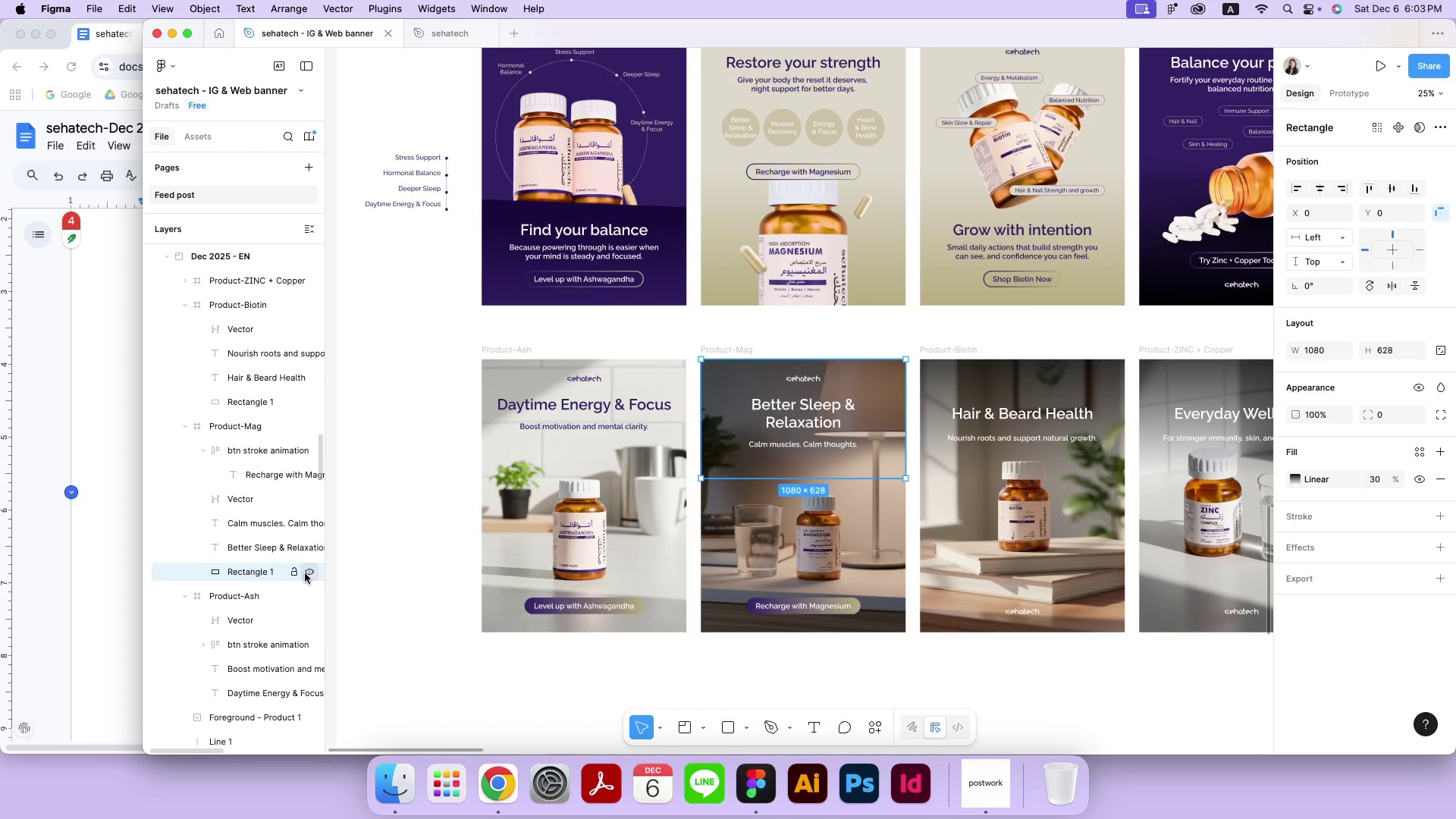 
left_click([513, 710])
 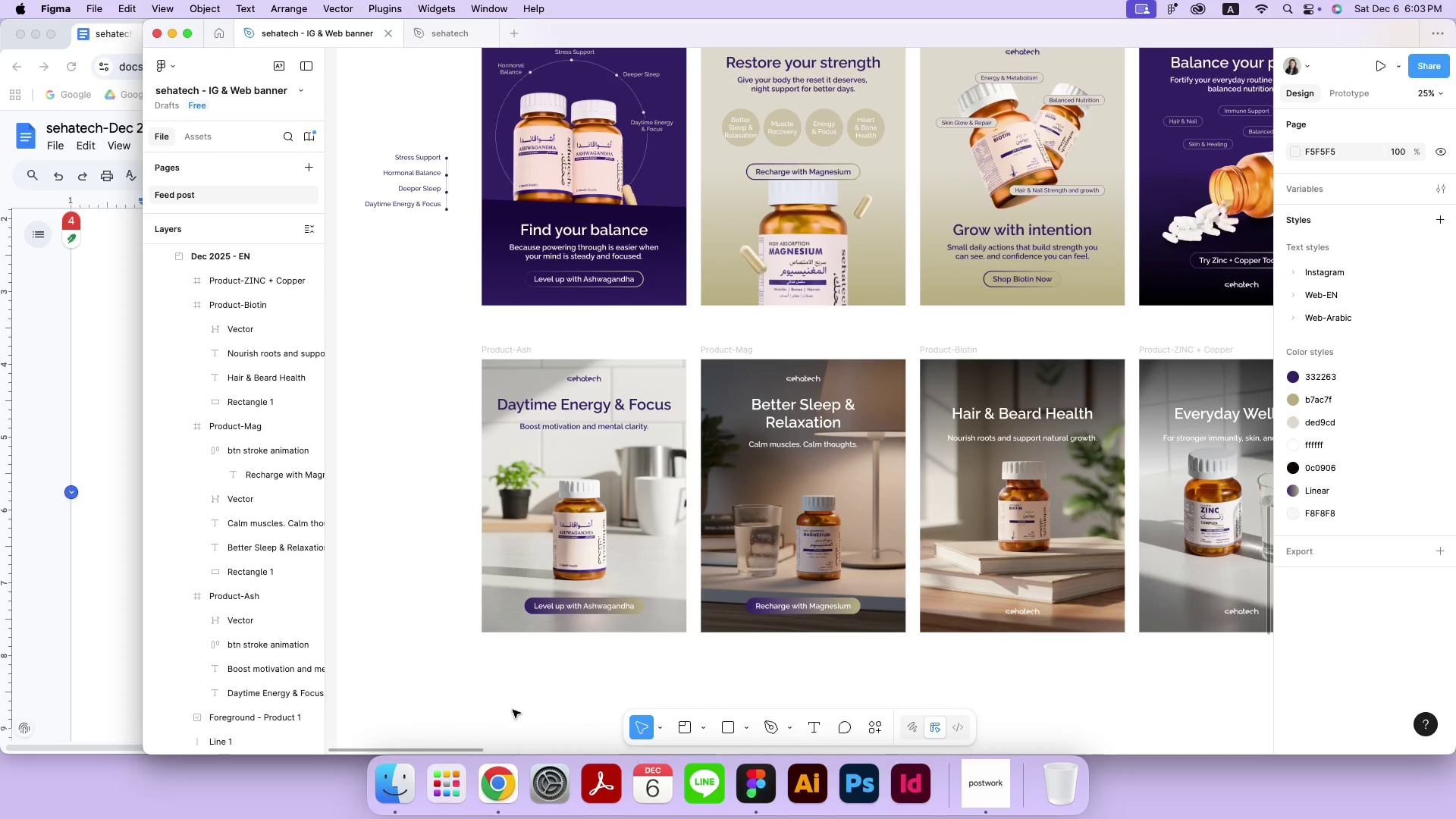 
hold_key(key=Space, duration=1.5)
 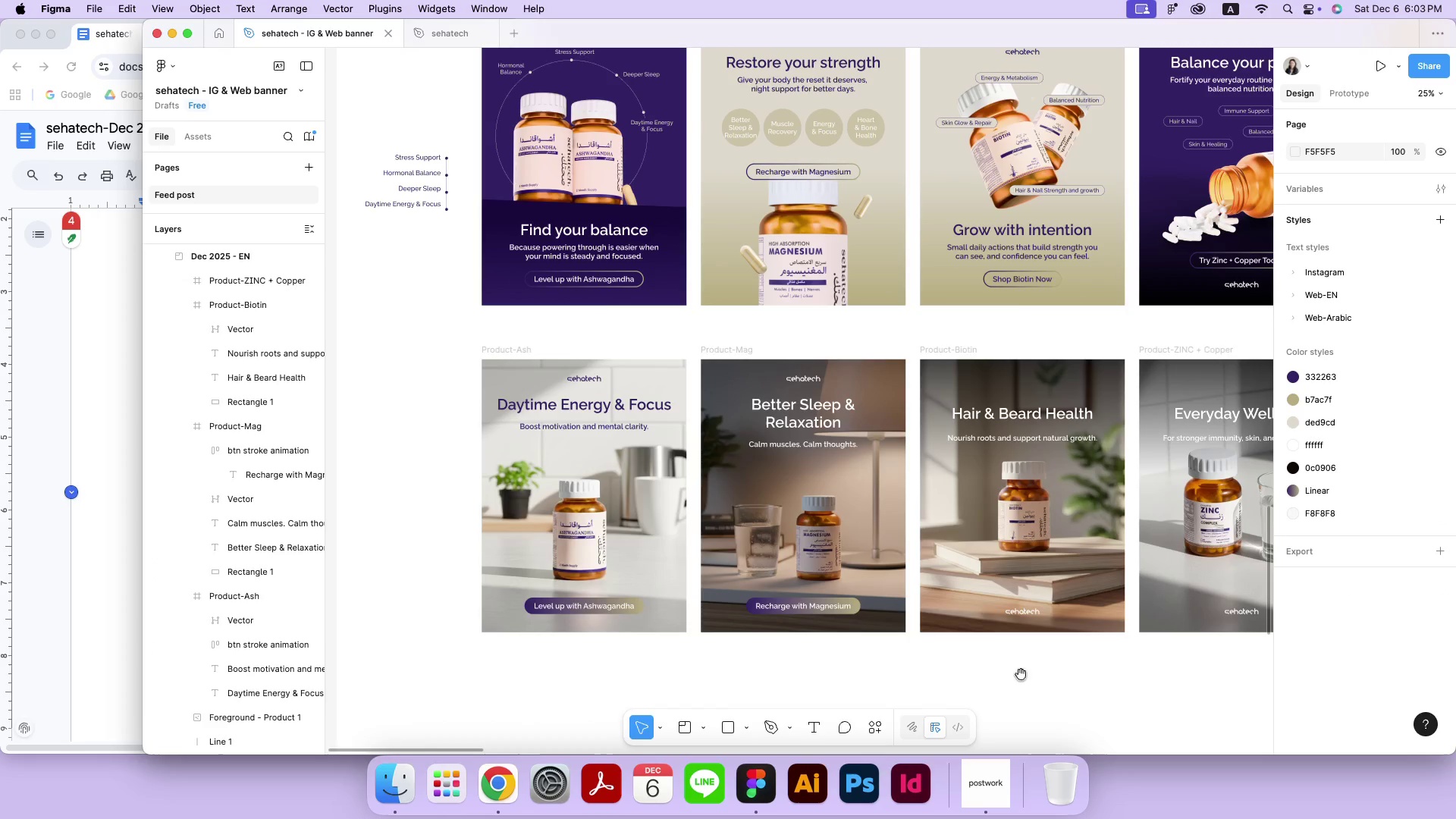 
hold_key(key=Space, duration=1.3)
 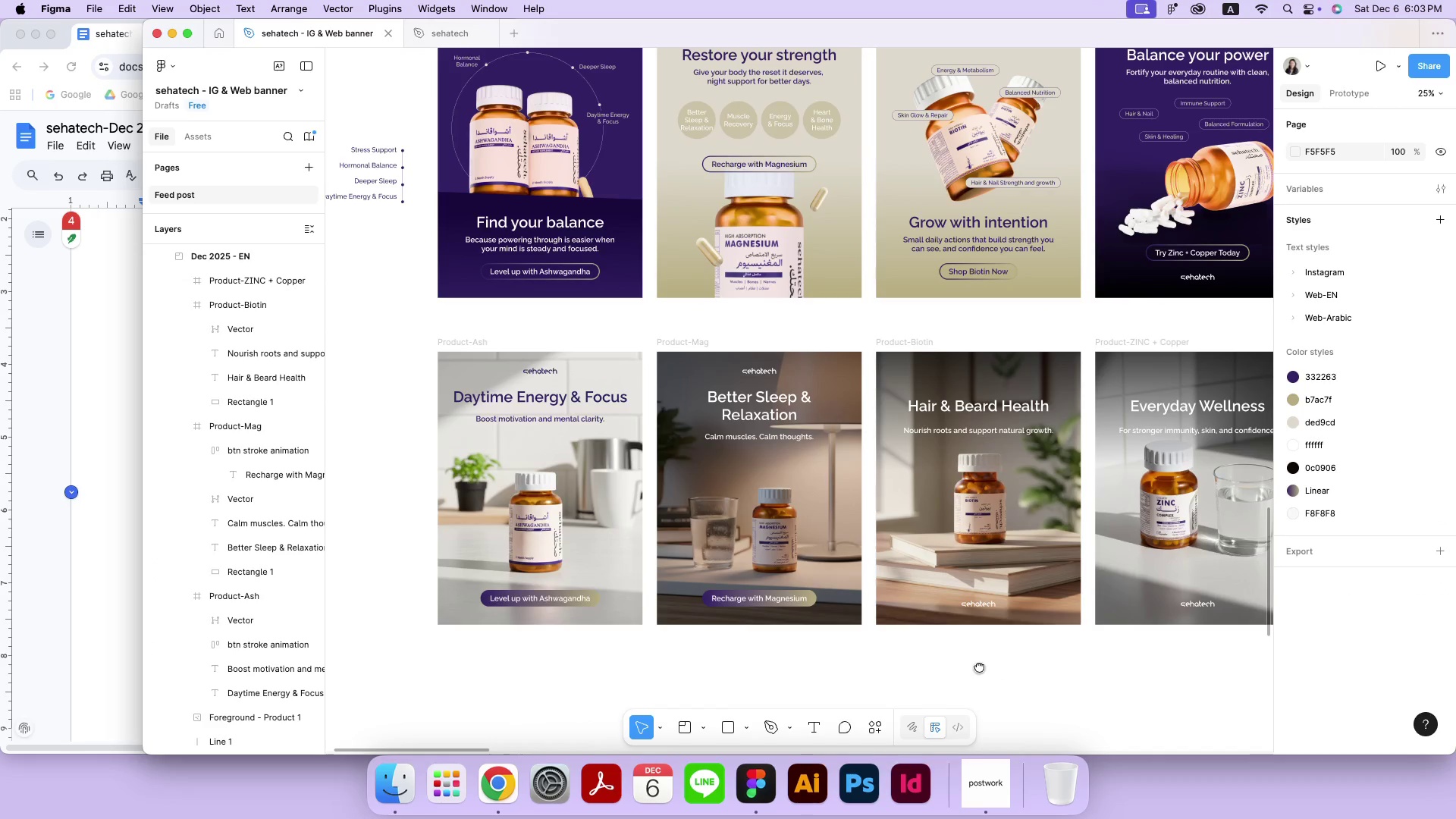 
left_click_drag(start_coordinate=[1022, 674], to_coordinate=[979, 667])
 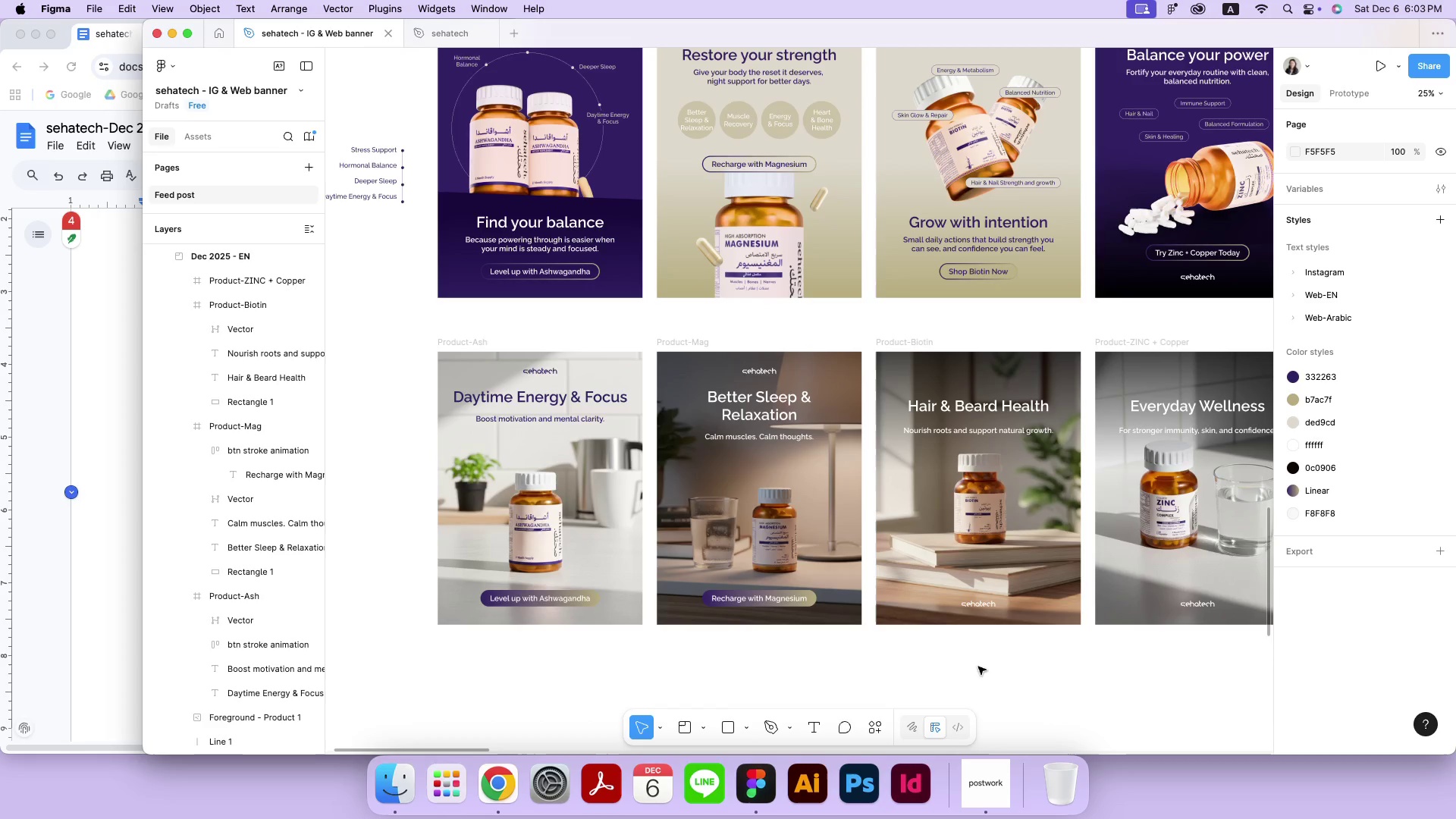 
wait(5.02)
 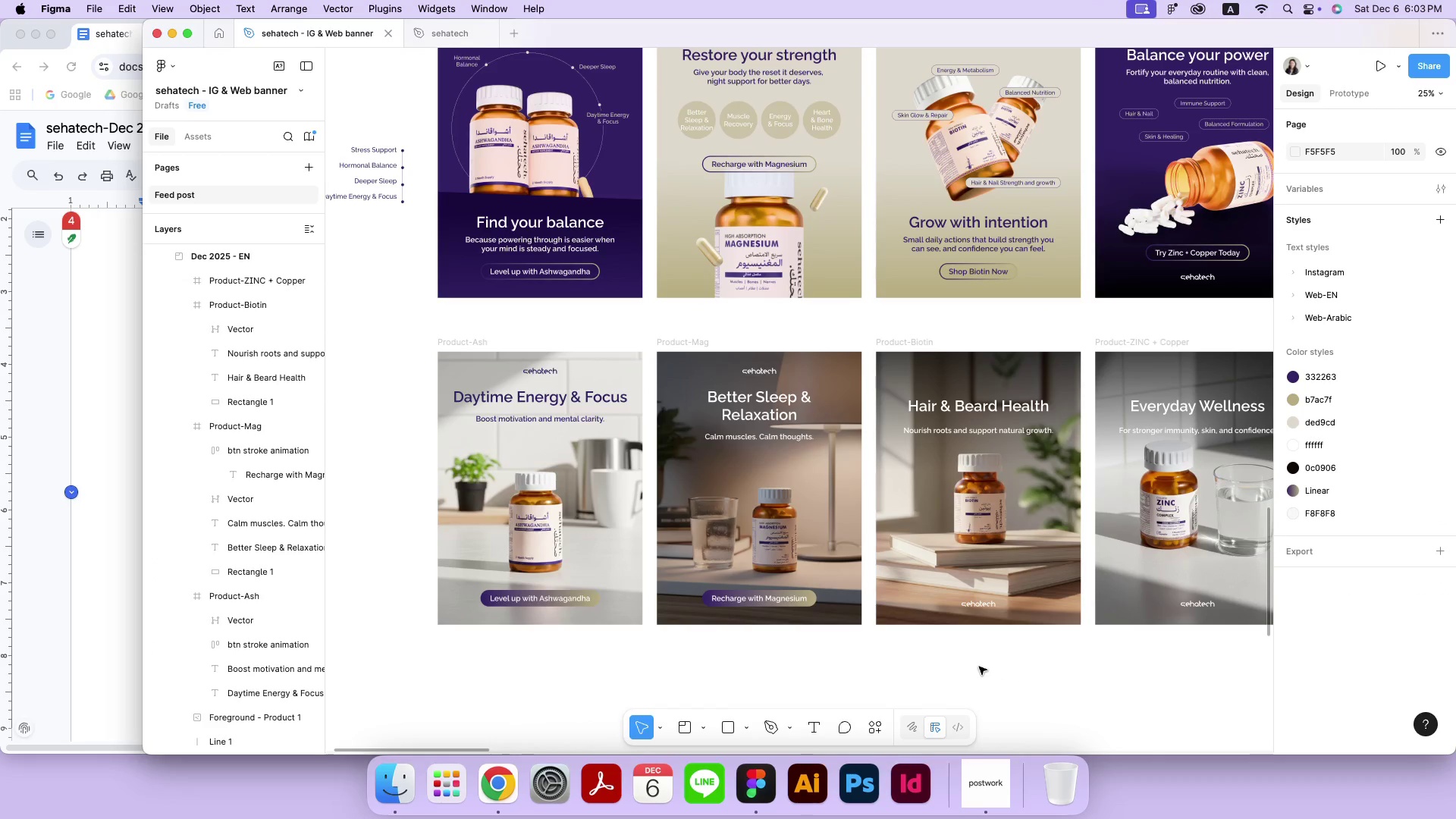 
left_click([814, 604])
 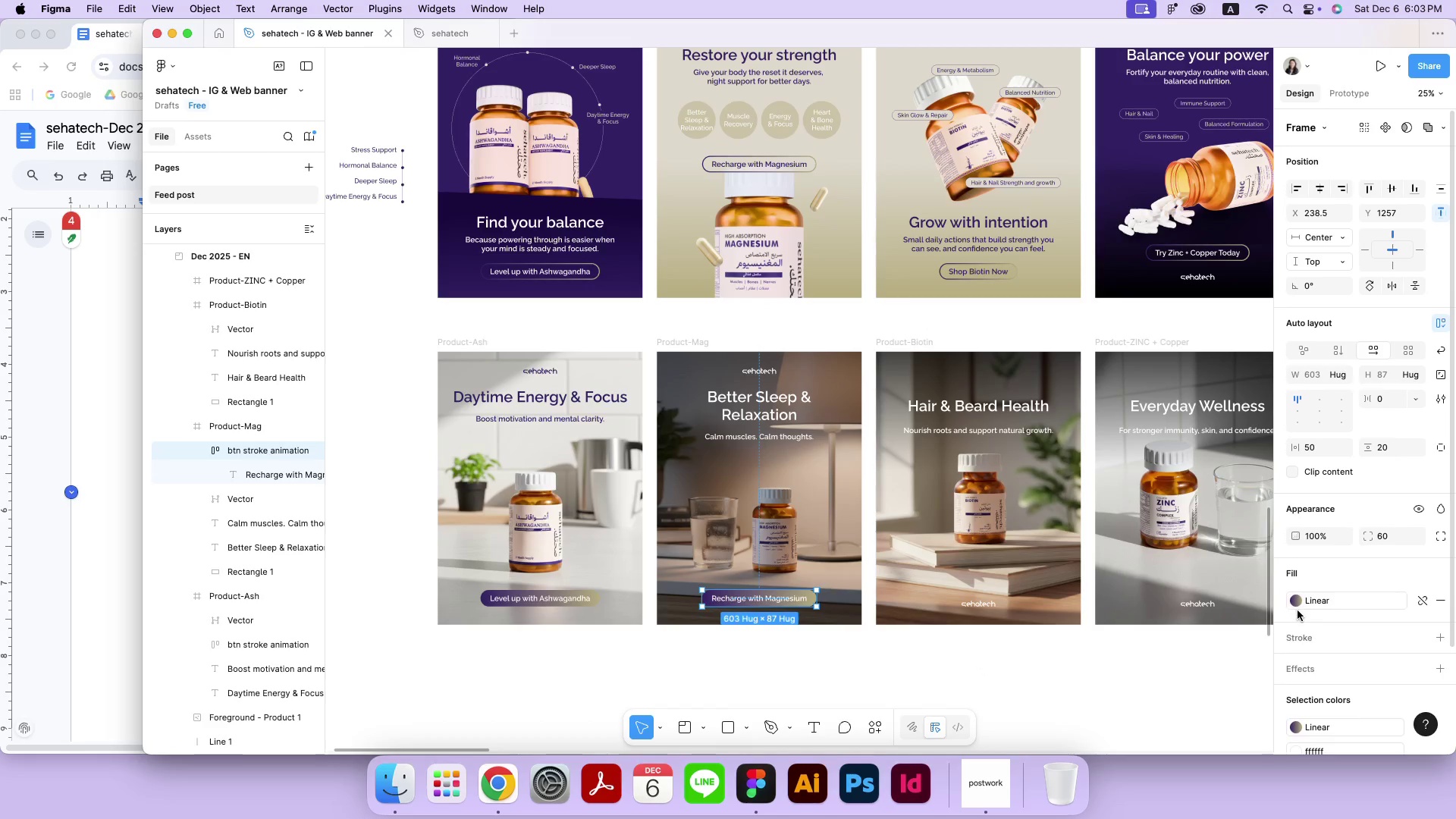 
left_click([1290, 597])
 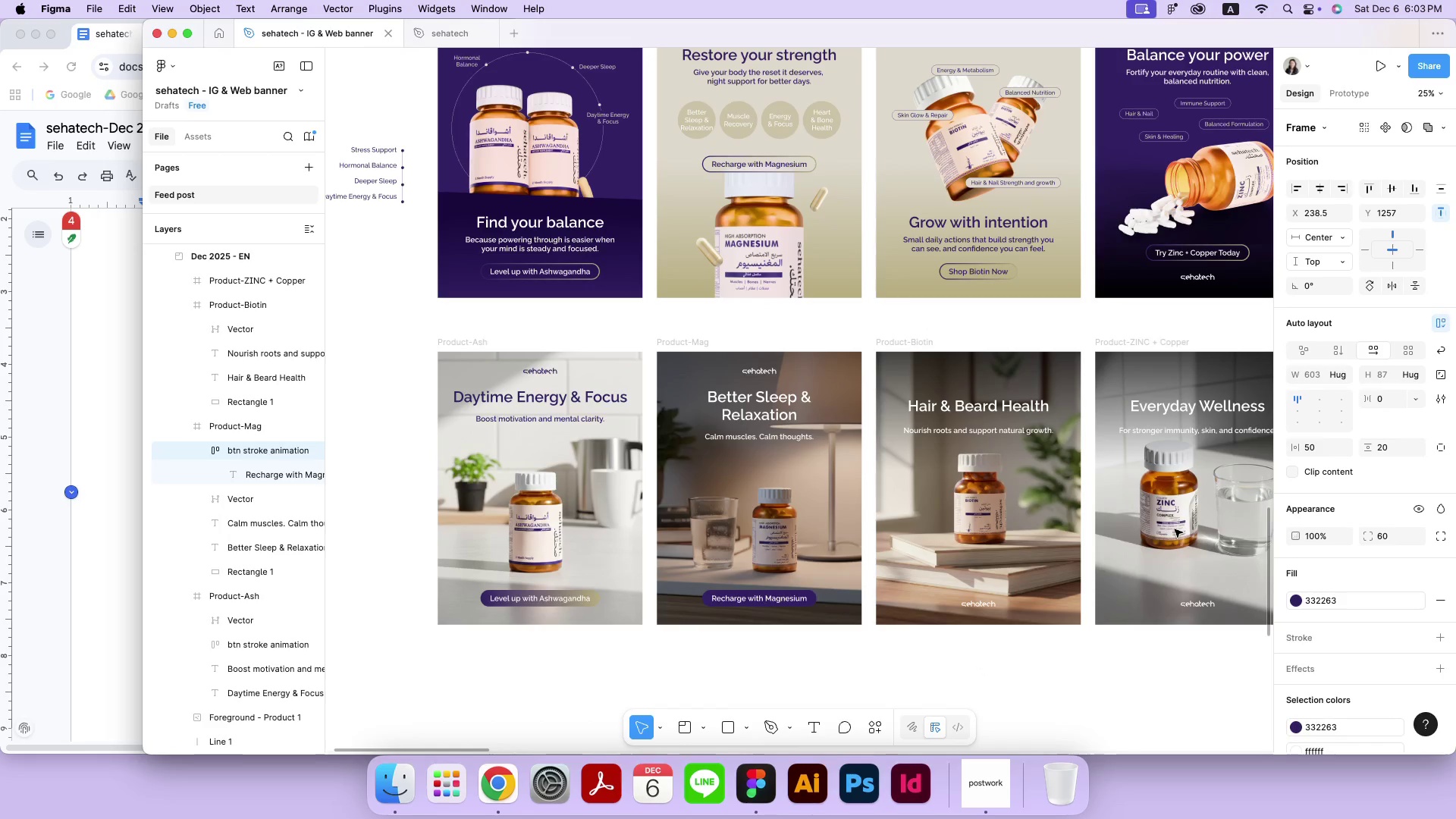 
double_click([1011, 659])
 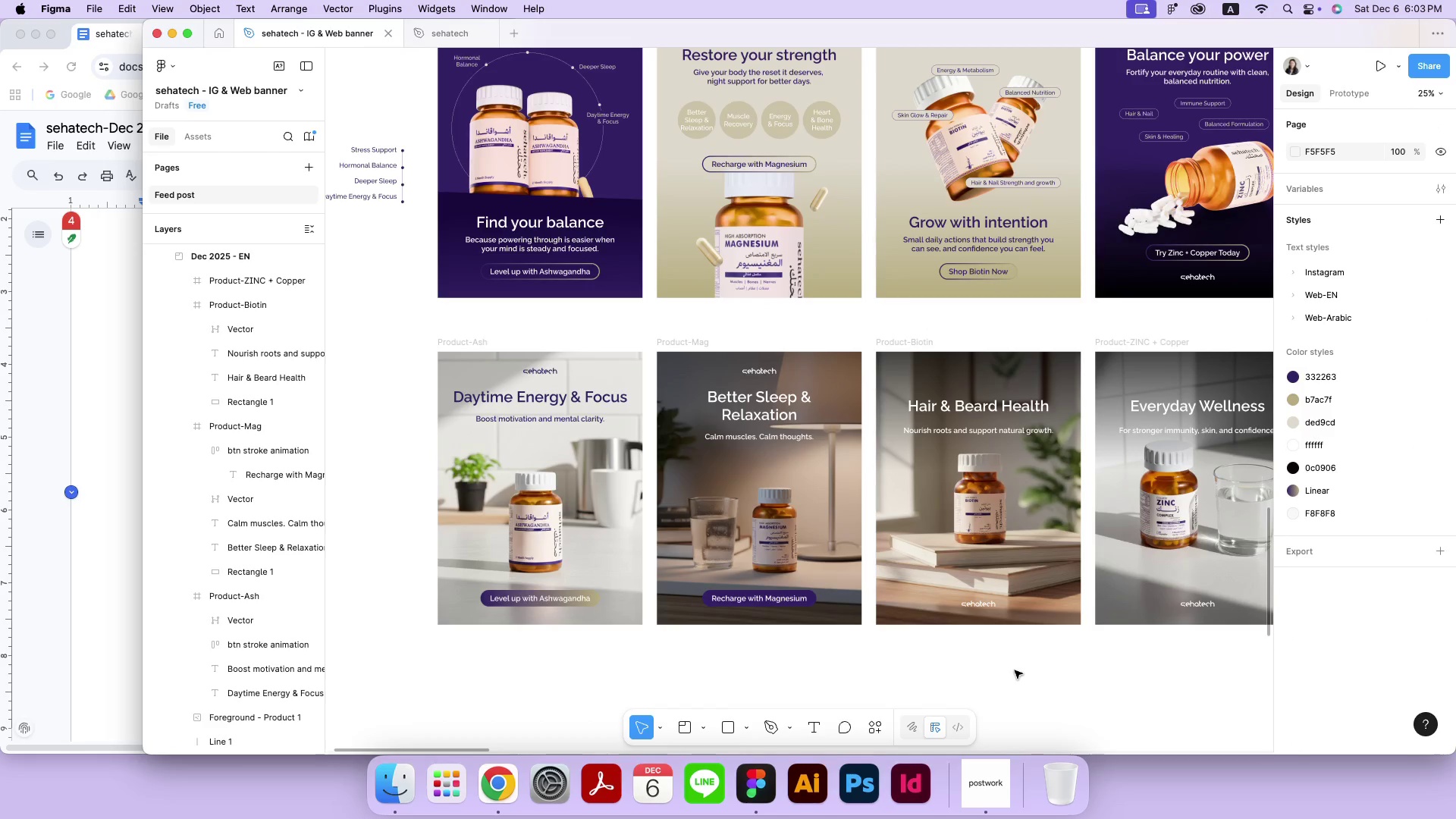 
key(Meta+CommandLeft)
 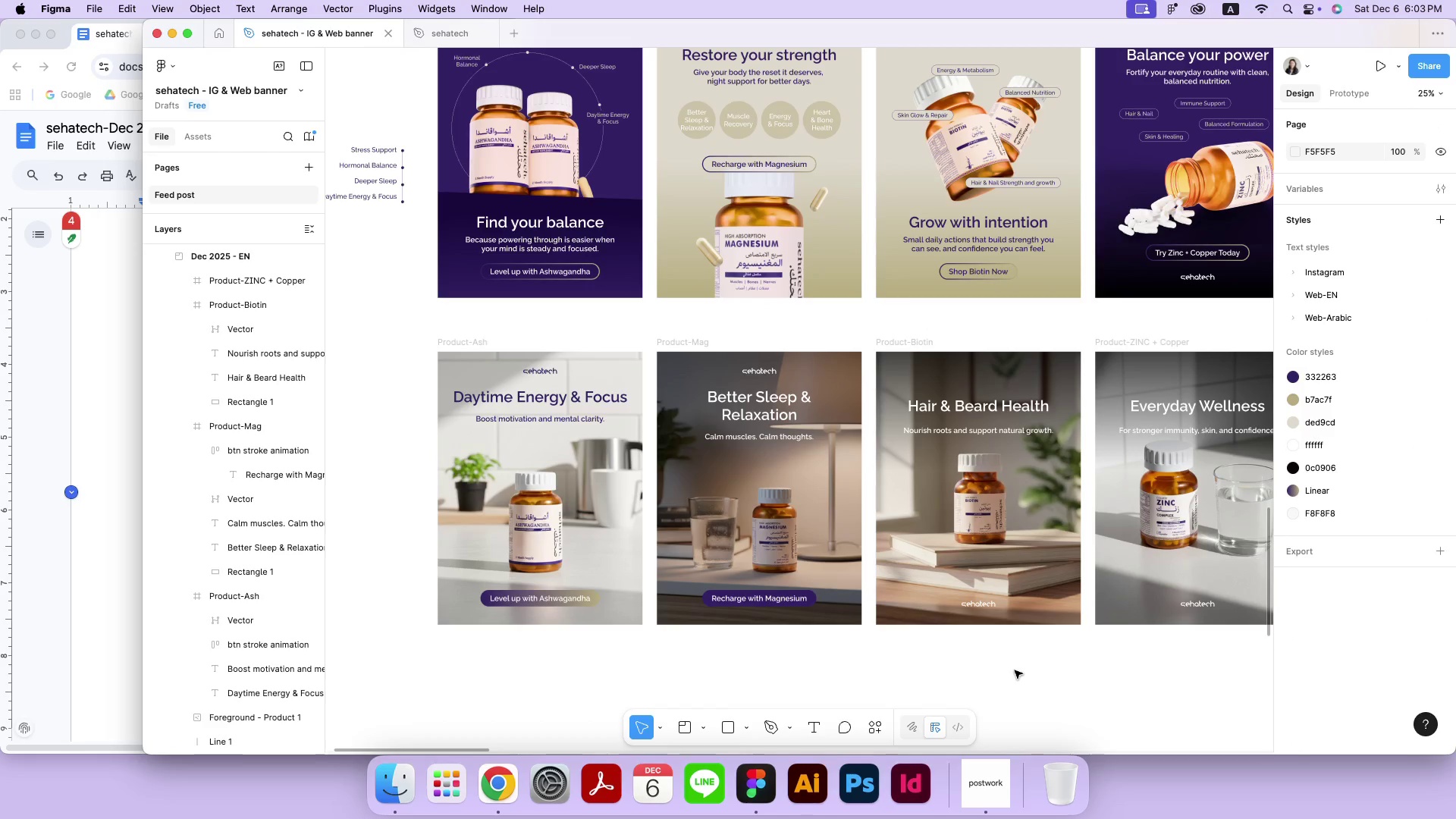 
key(Meta+Z)
 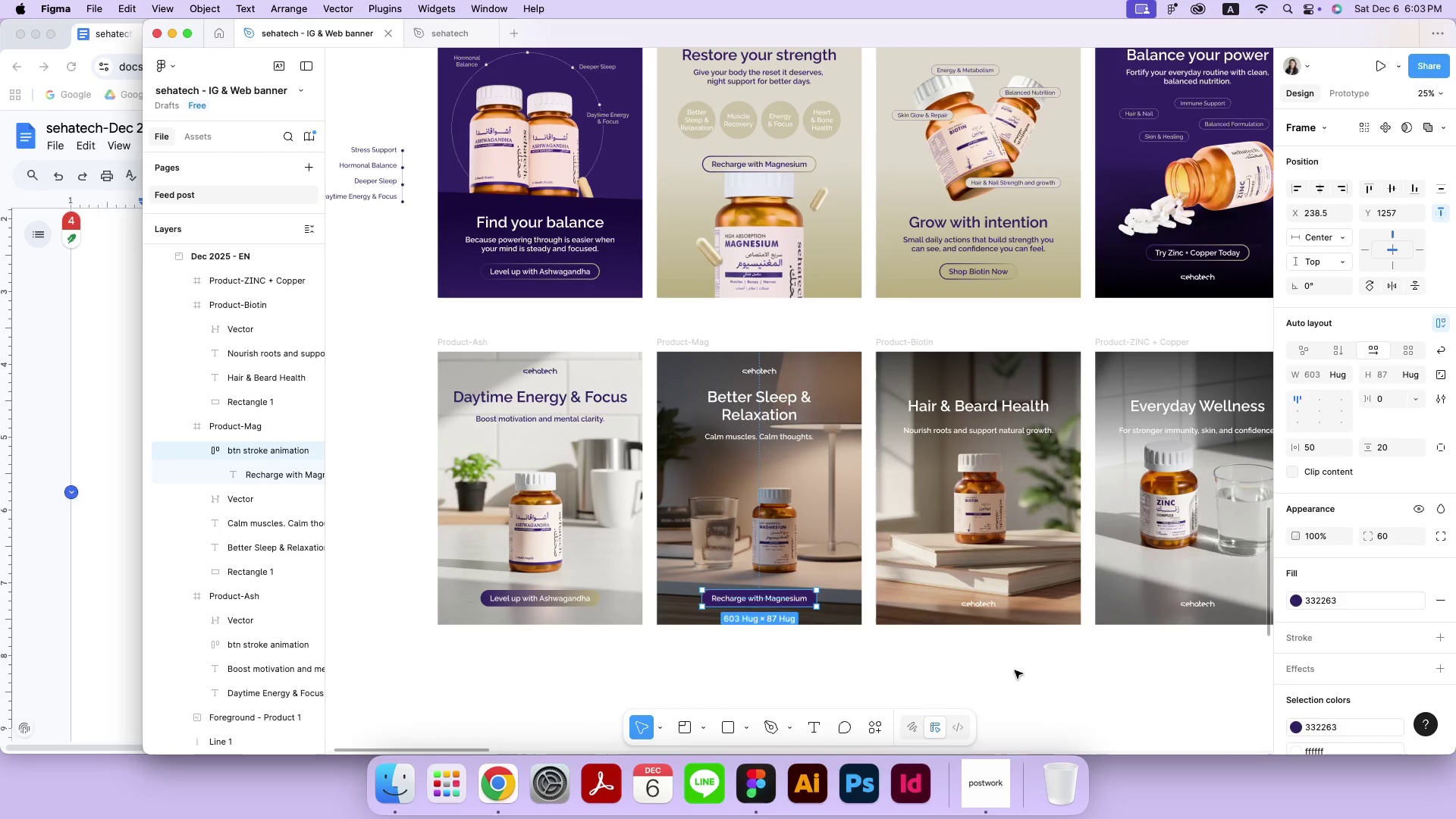 
key(Meta+CommandLeft)
 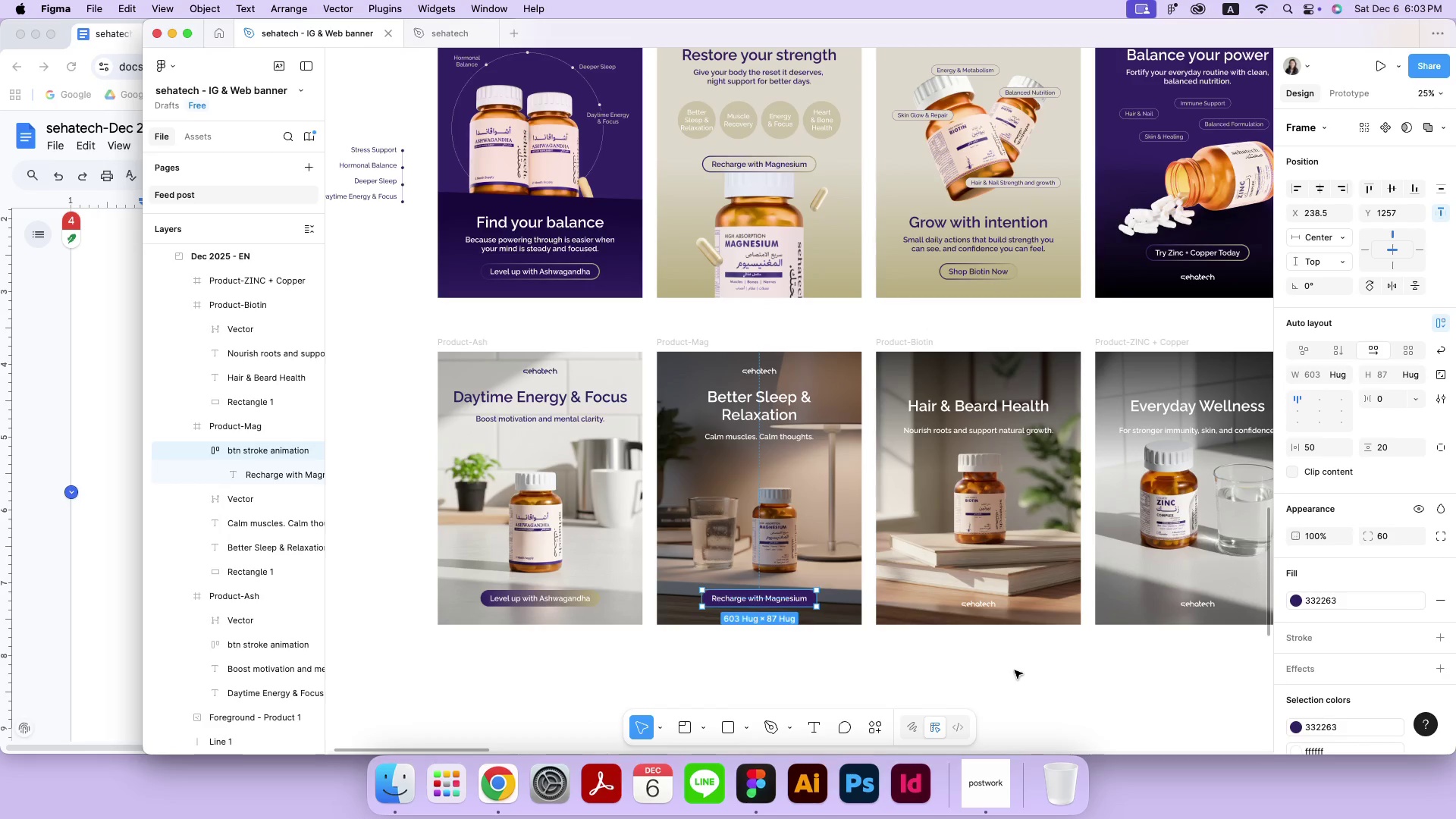 
key(Meta+Z)
 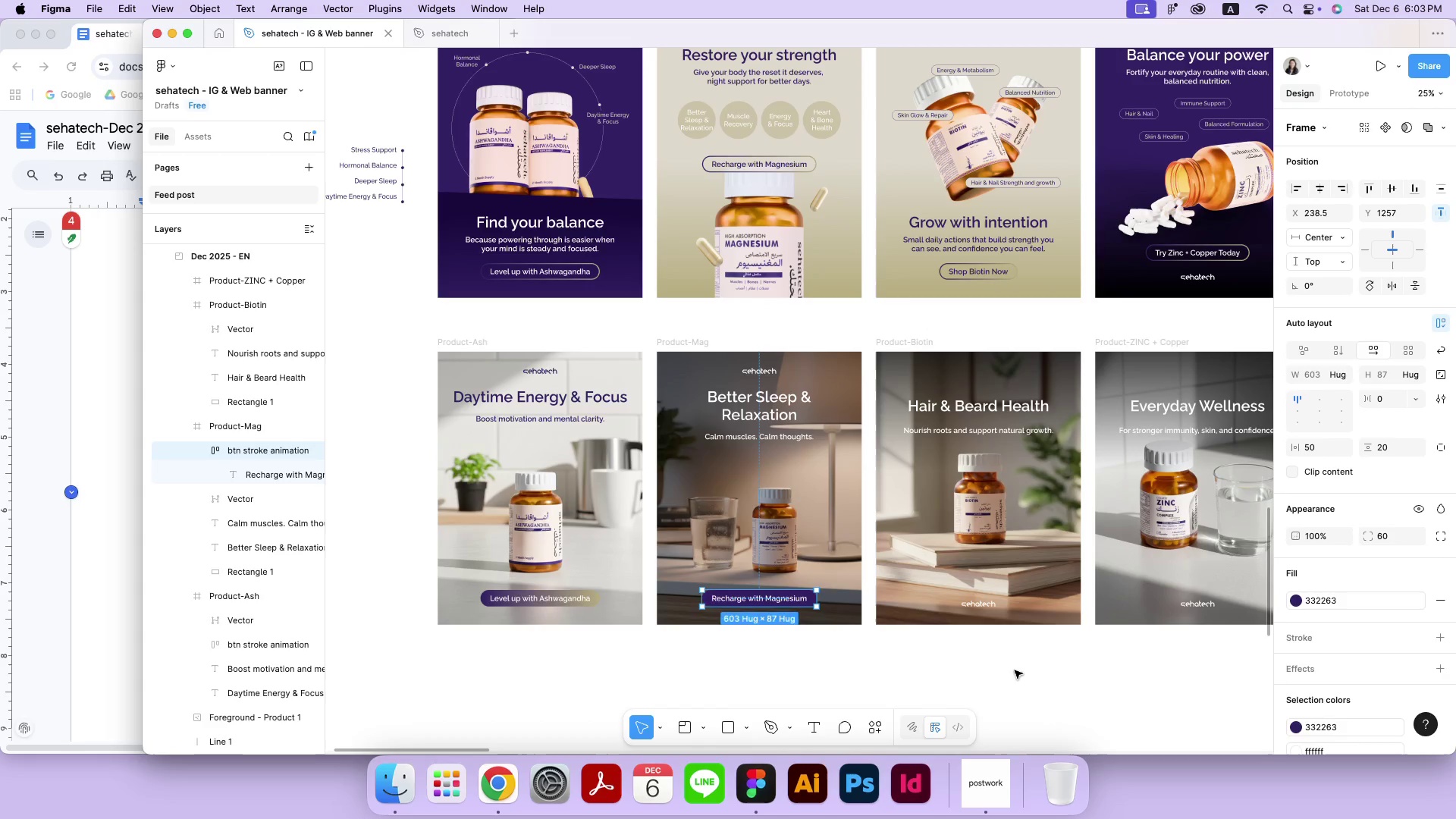 
key(Meta+Z)
 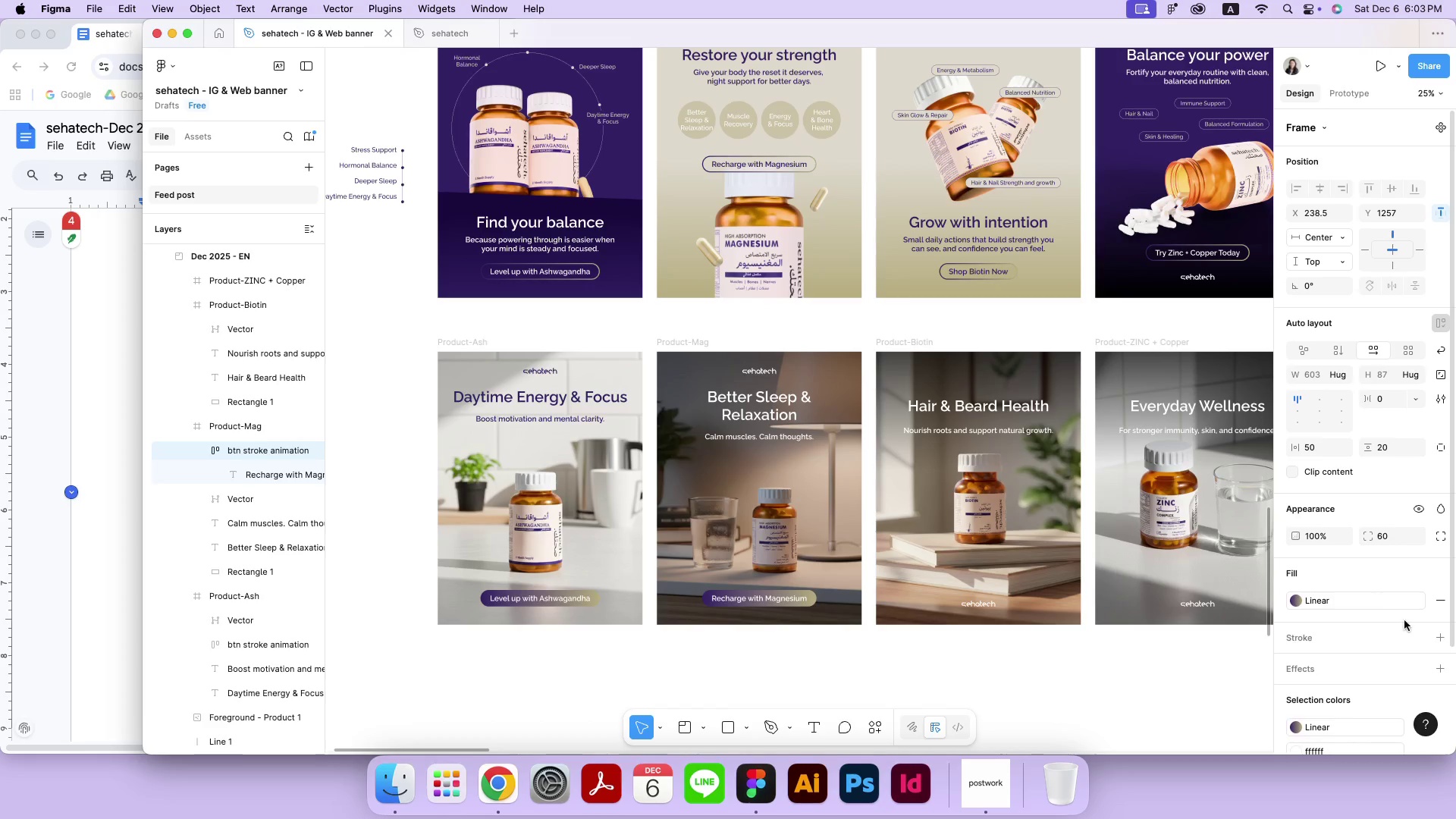 
left_click([1423, 633])
 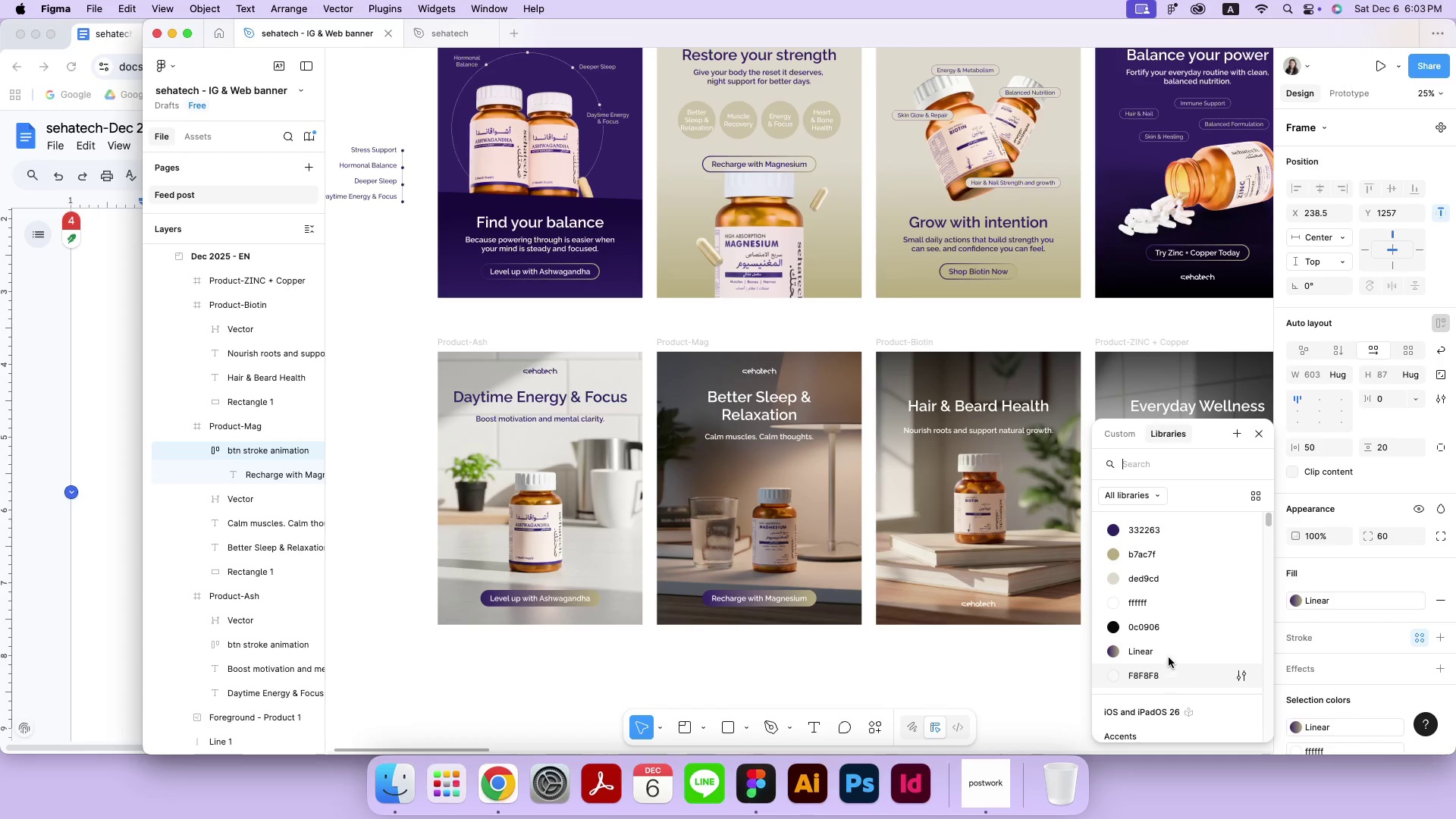 
left_click([1169, 648])
 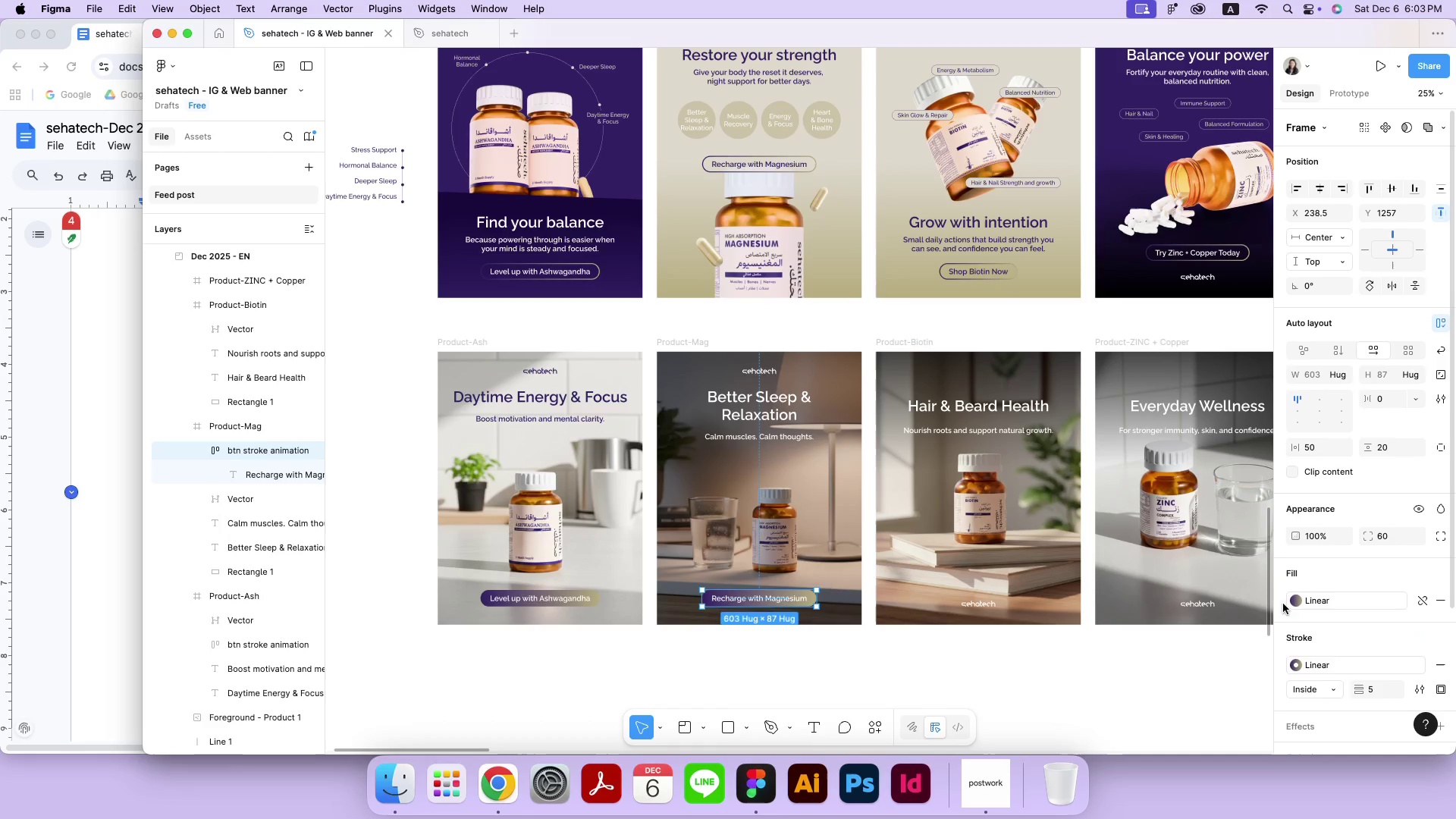 
left_click([1304, 601])
 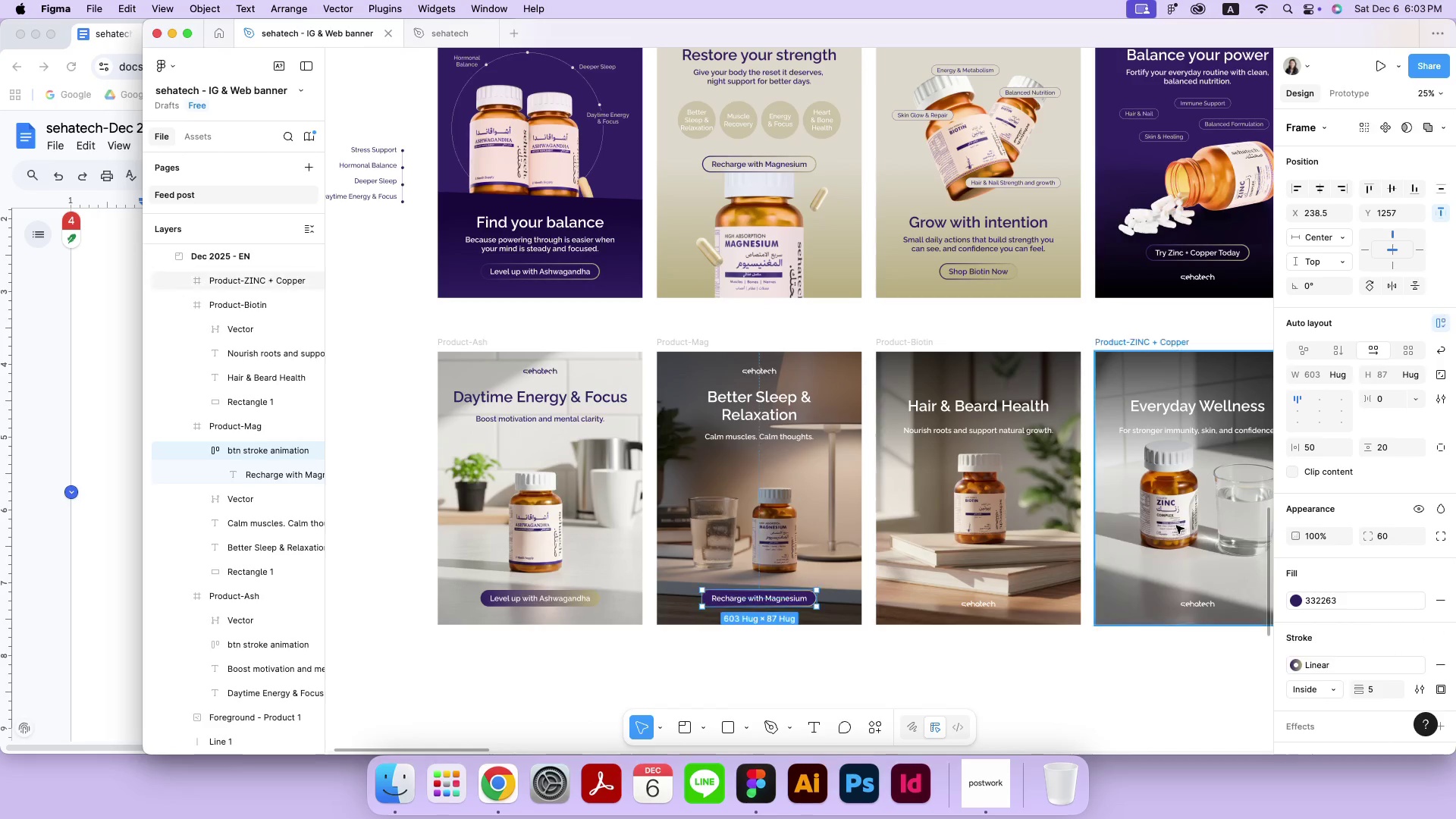 
double_click([962, 652])
 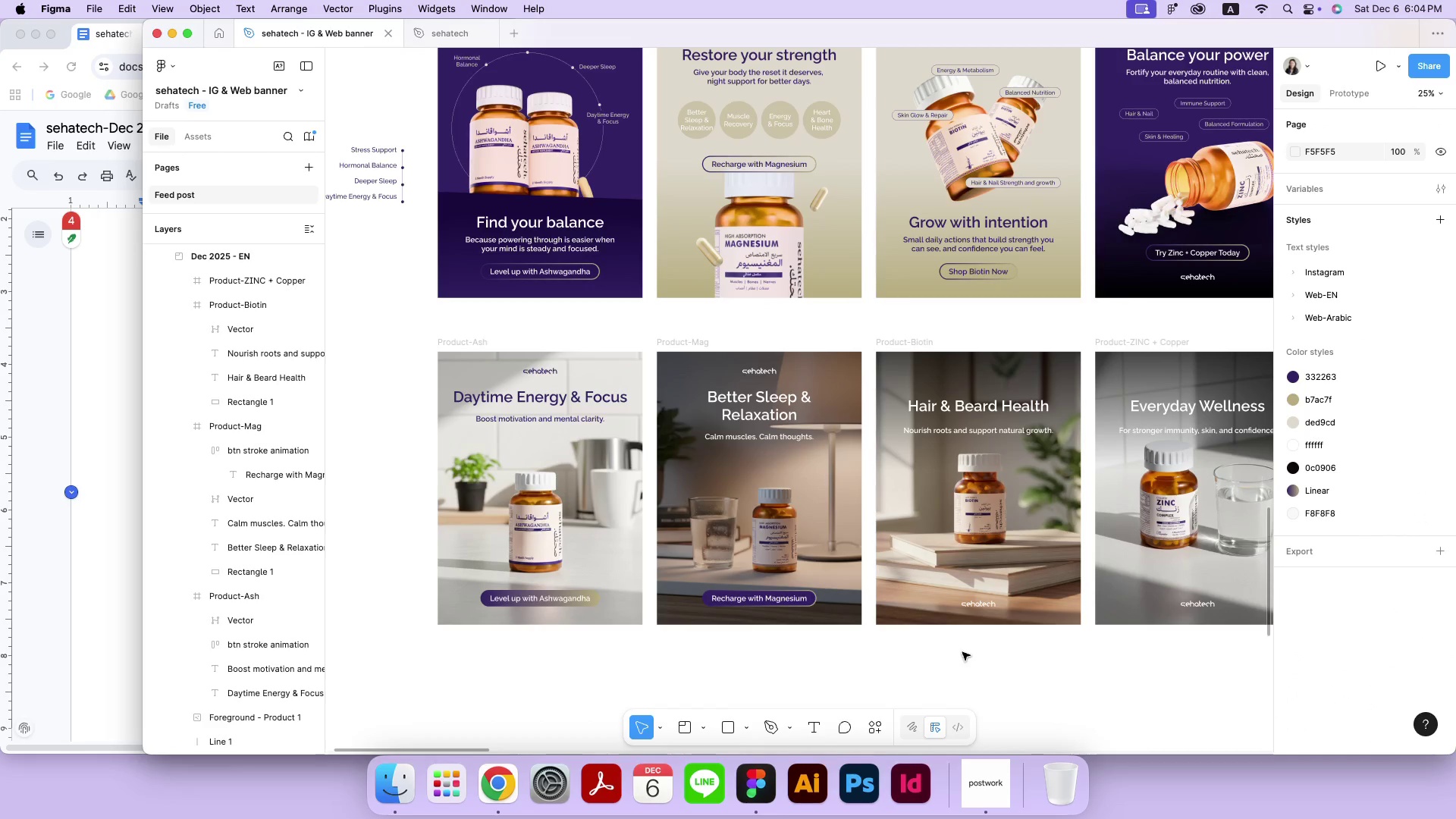 
scroll: coordinate [962, 652], scroll_direction: down, amount: 2.0
 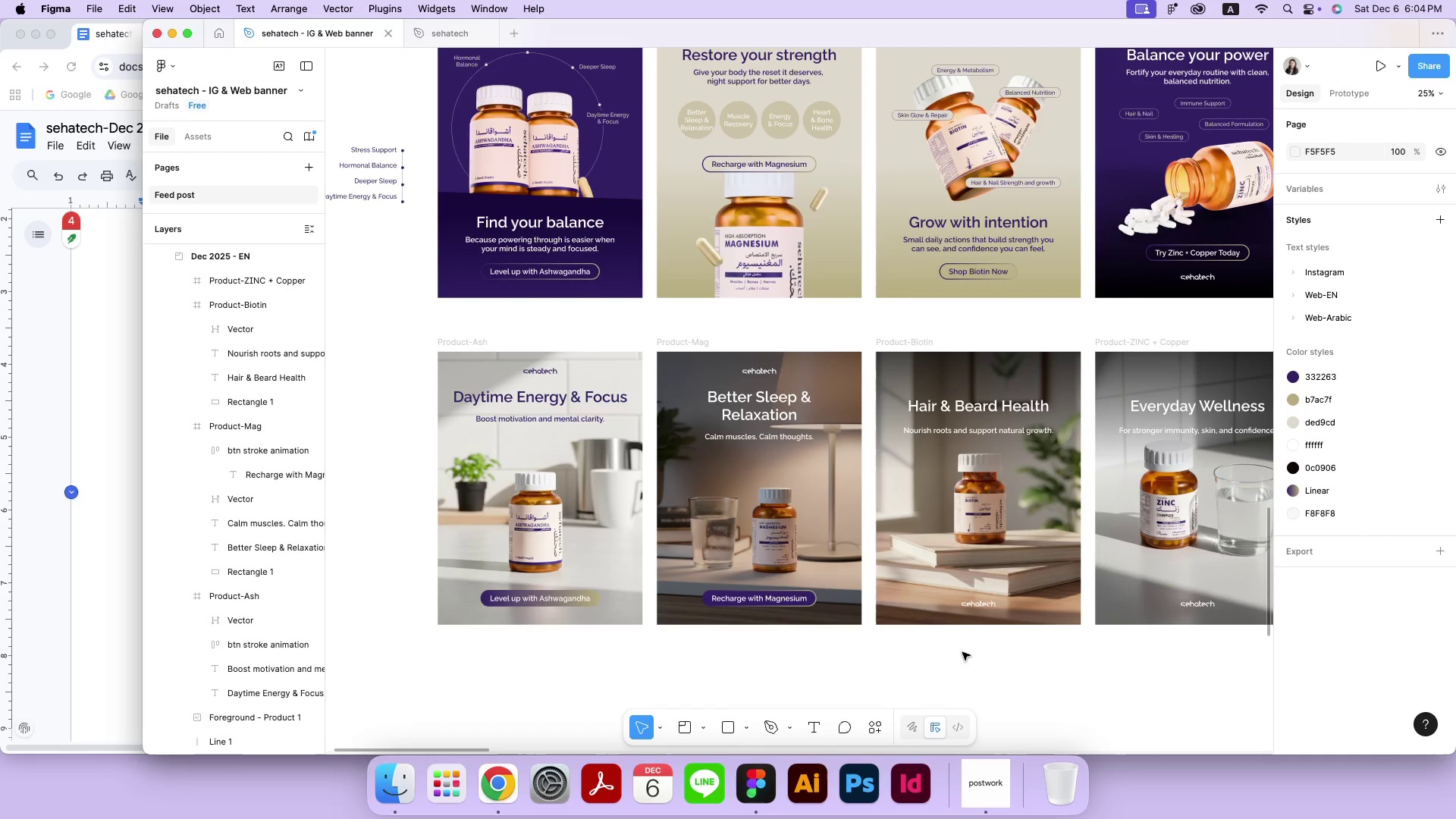 
key(Meta+Equal)
 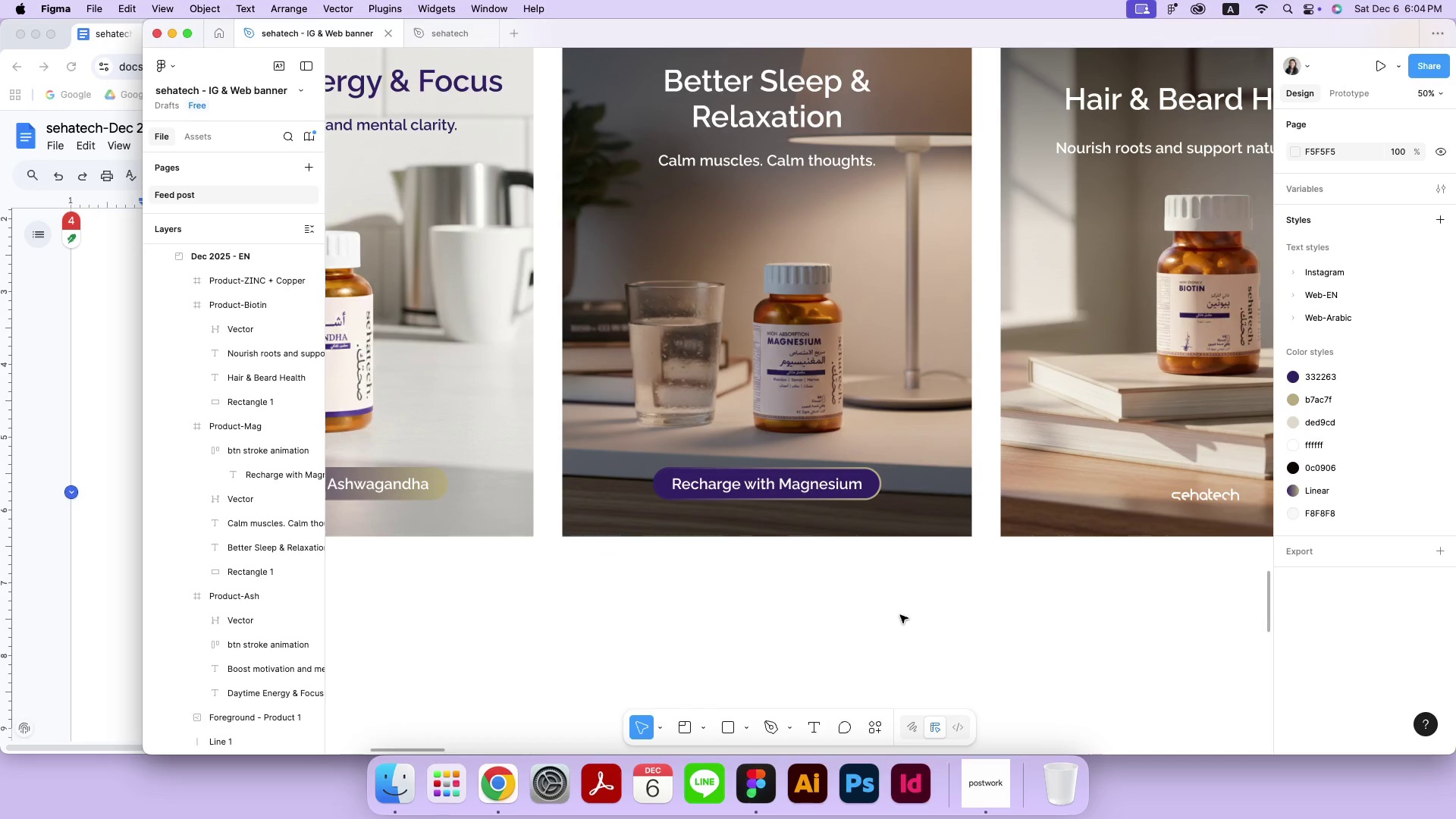 
hold_key(key=Space, duration=0.9)
 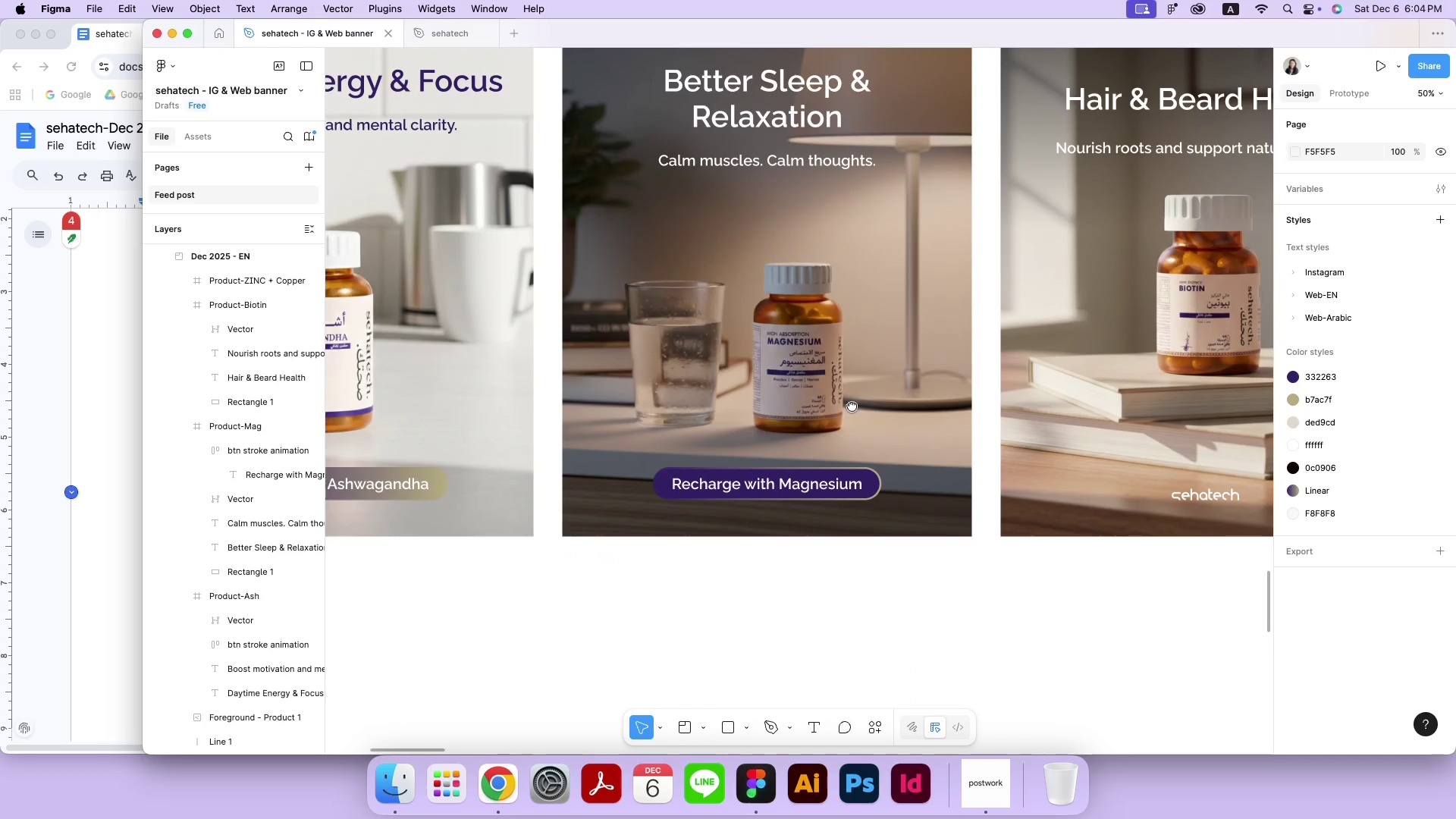 
left_click_drag(start_coordinate=[802, 670], to_coordinate=[852, 406])
 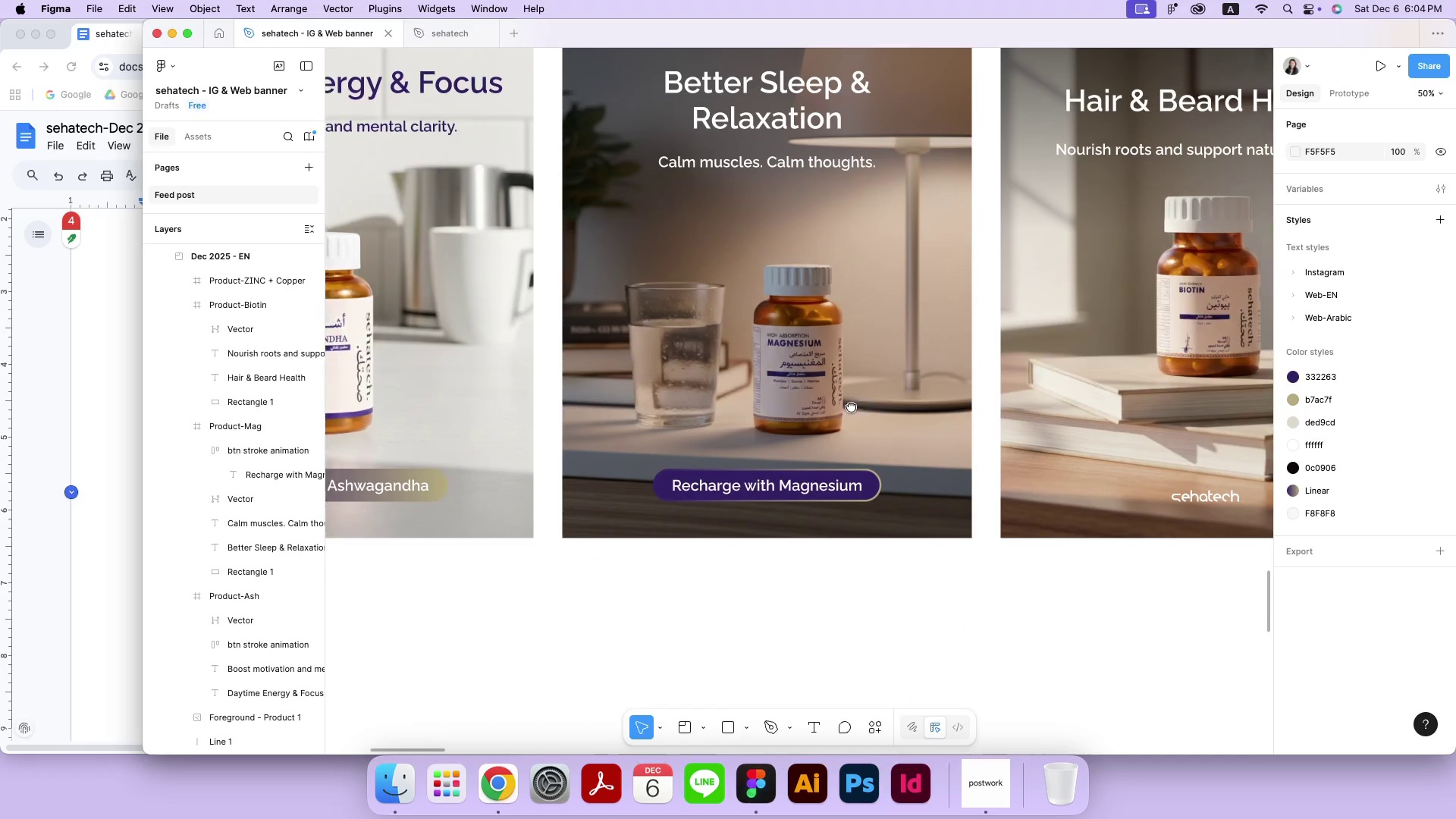 
left_click([881, 488])
 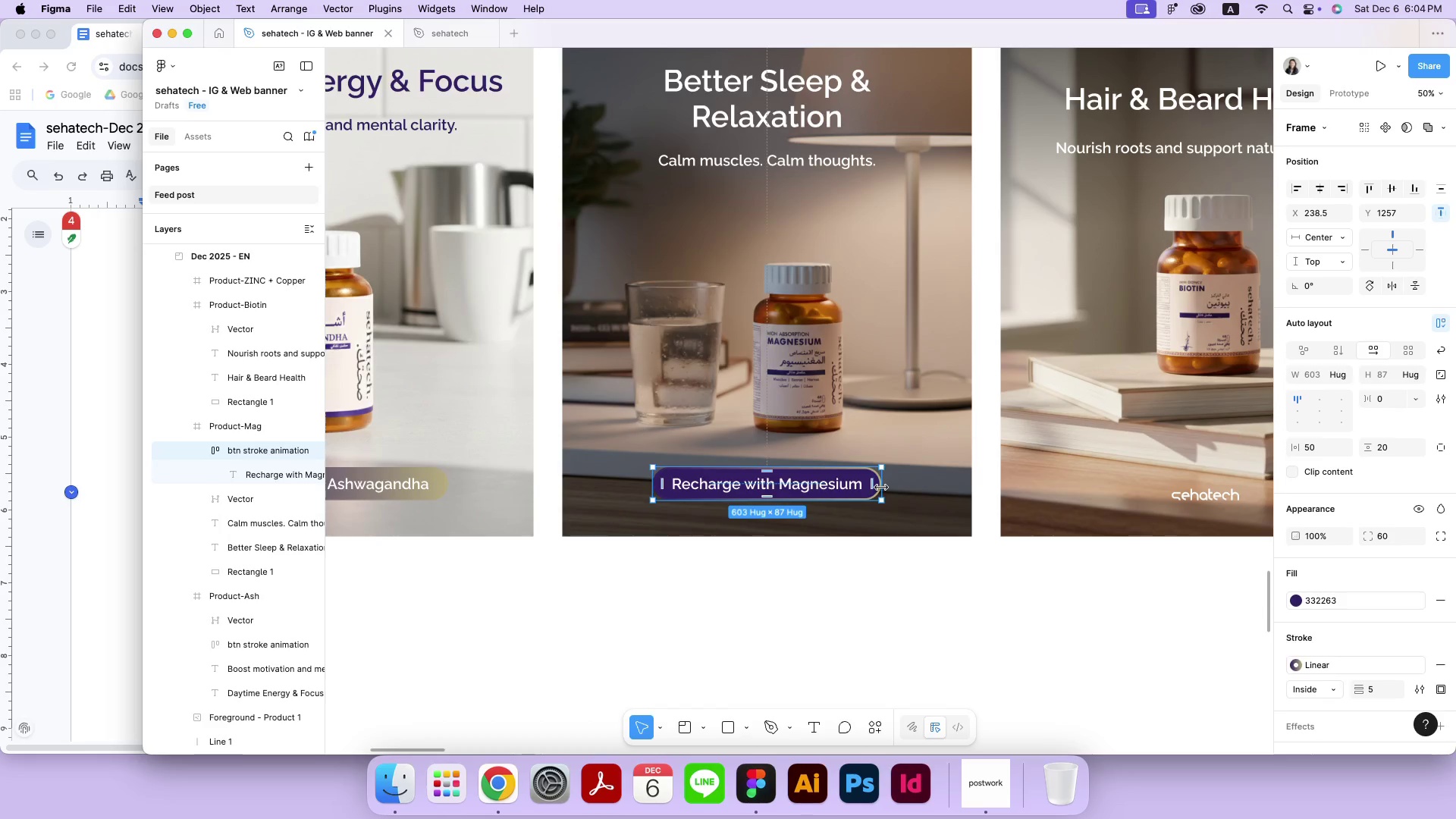 
left_click([861, 606])
 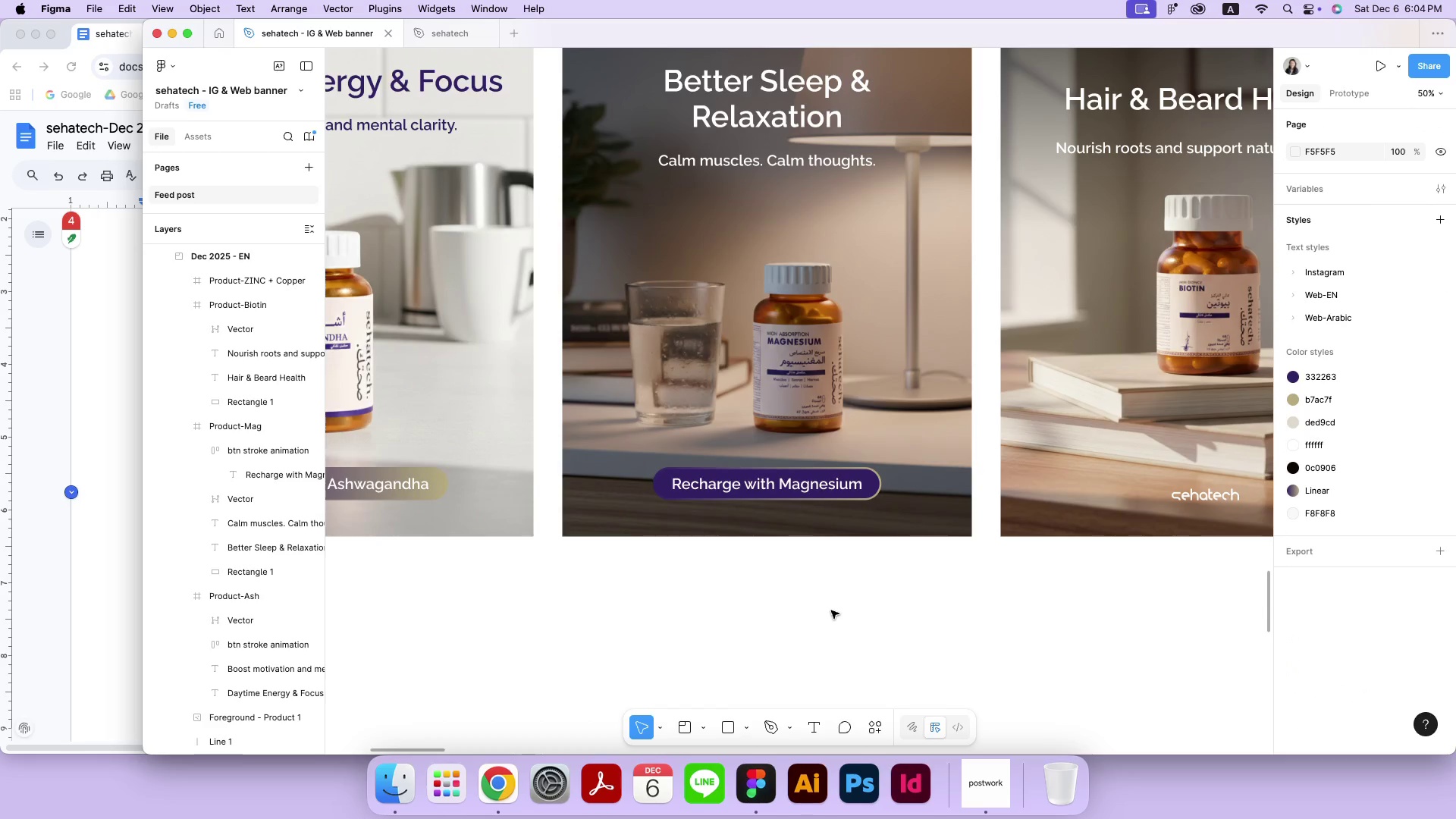 
key(Meta+MetaRight)
 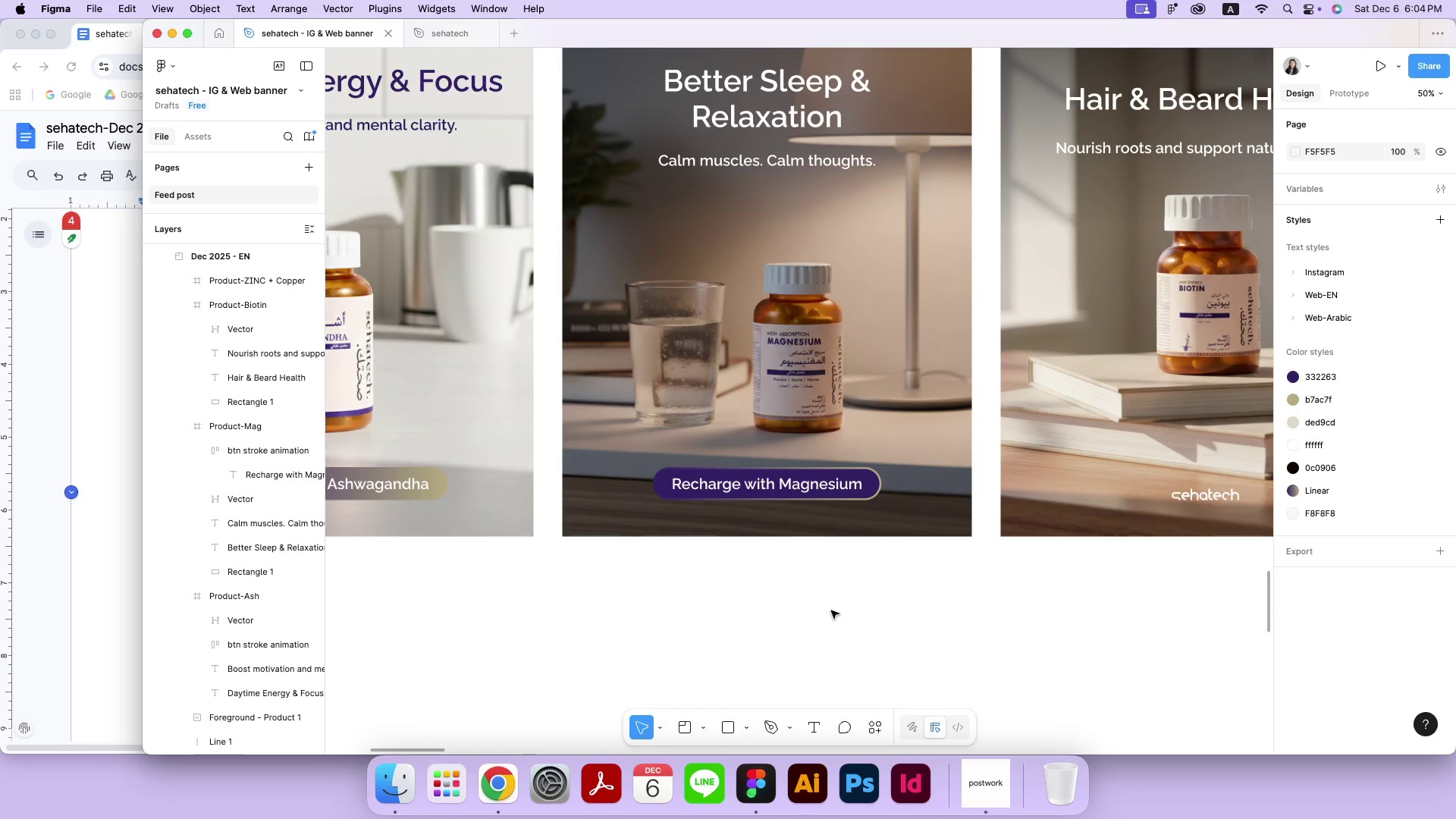 
key(Meta+Minus)
 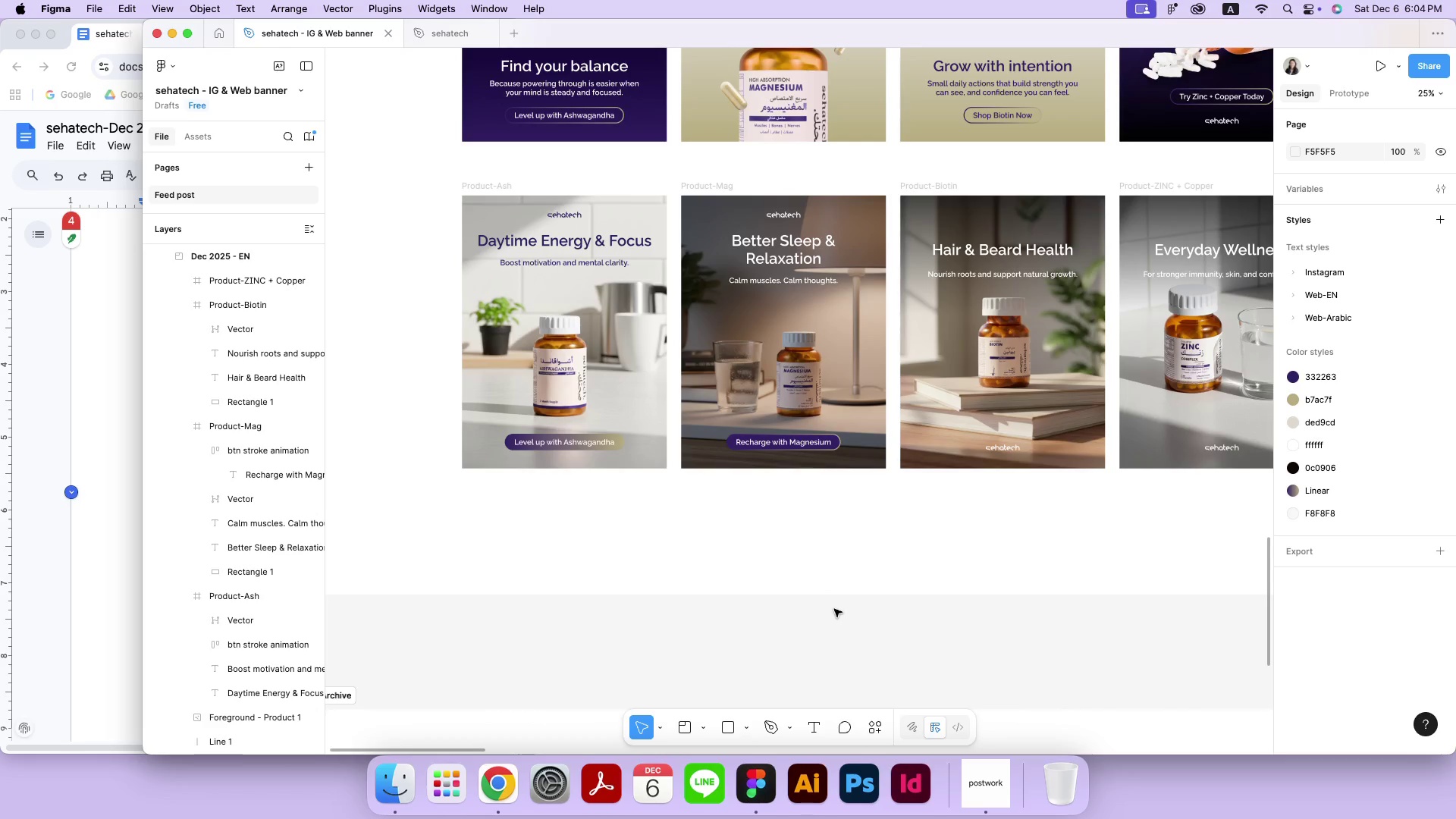 
wait(5.17)
 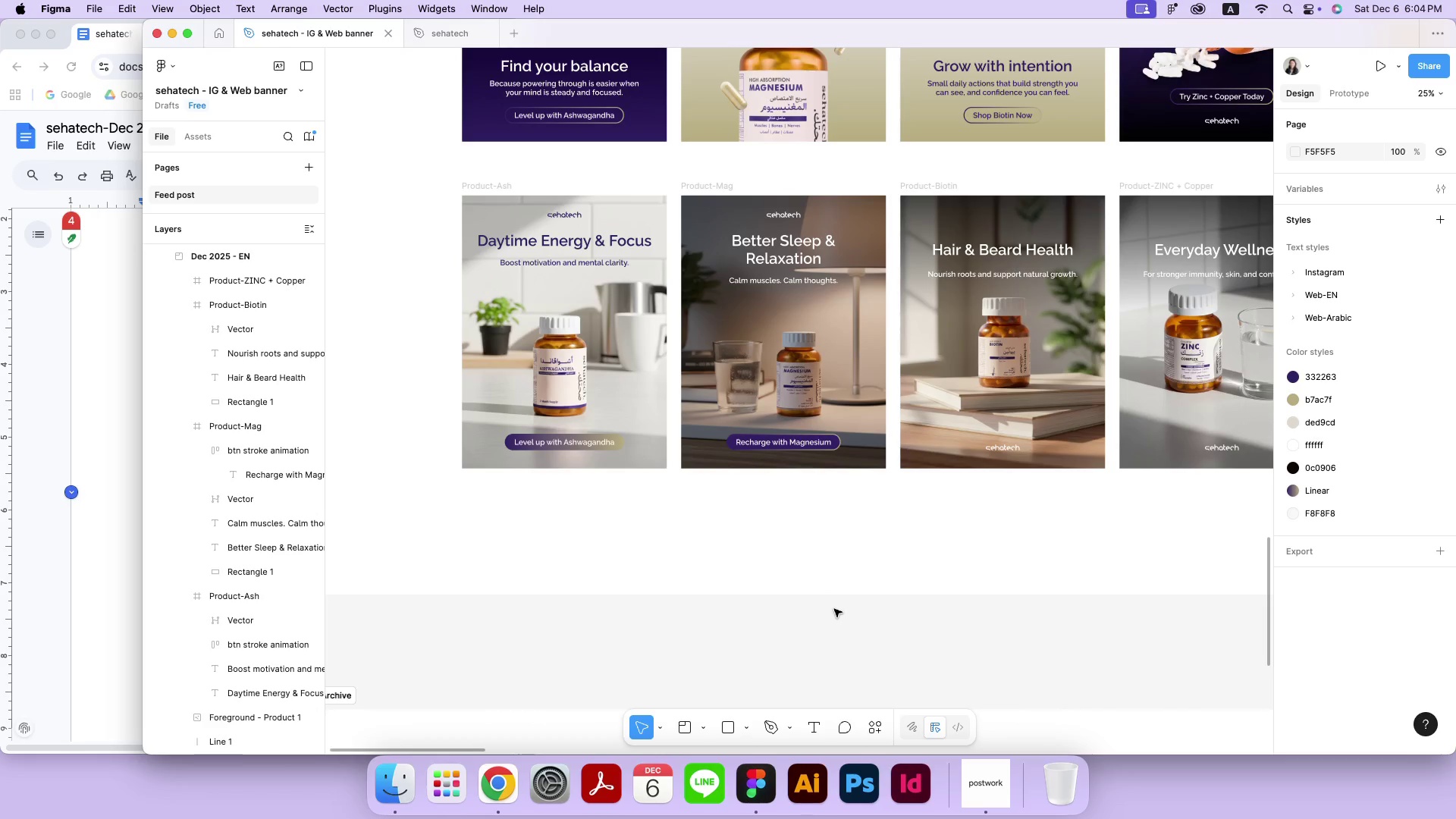 
scroll: coordinate [834, 609], scroll_direction: up, amount: 7.0
 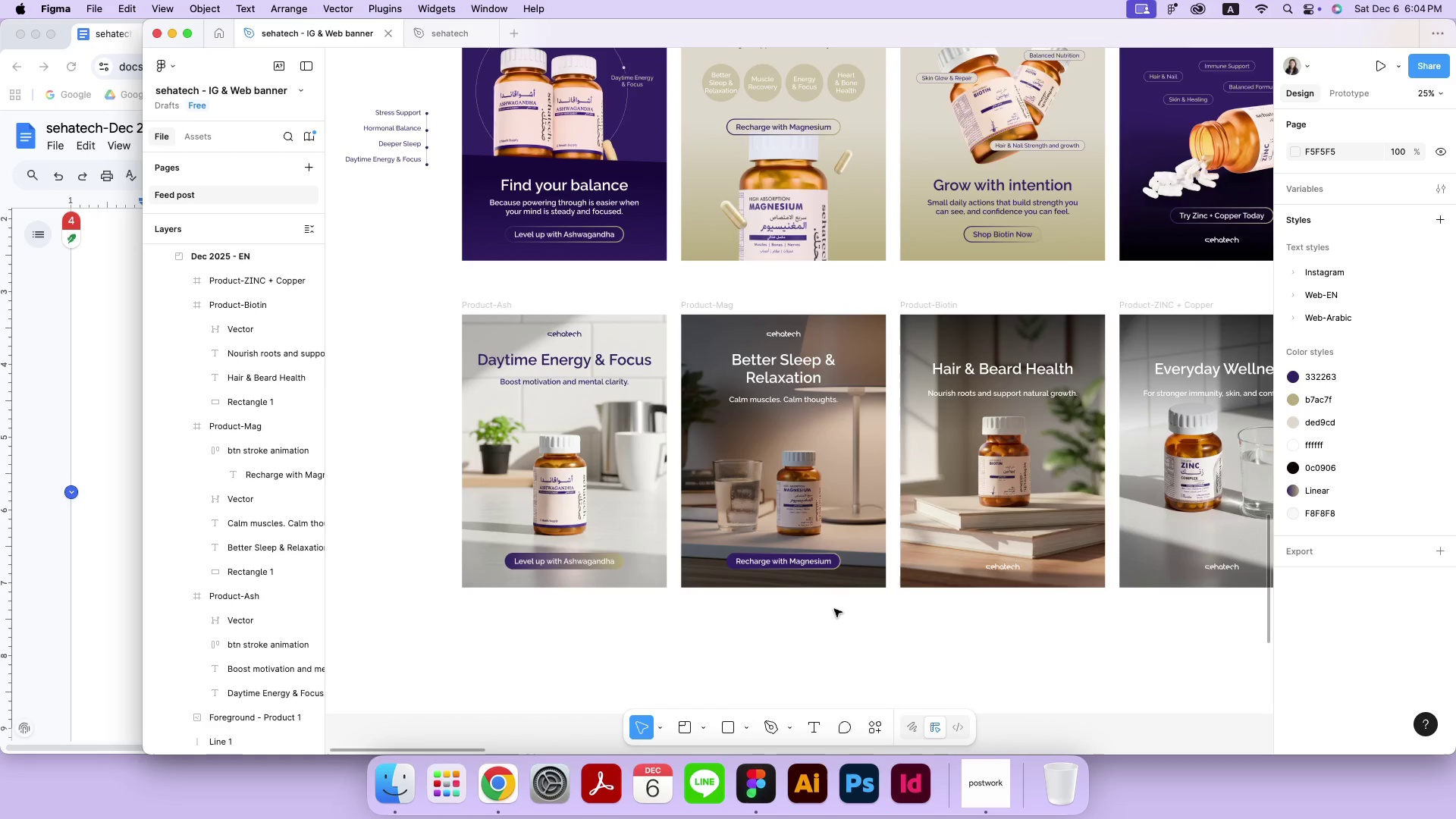 
scroll: coordinate [834, 609], scroll_direction: down, amount: 4.0
 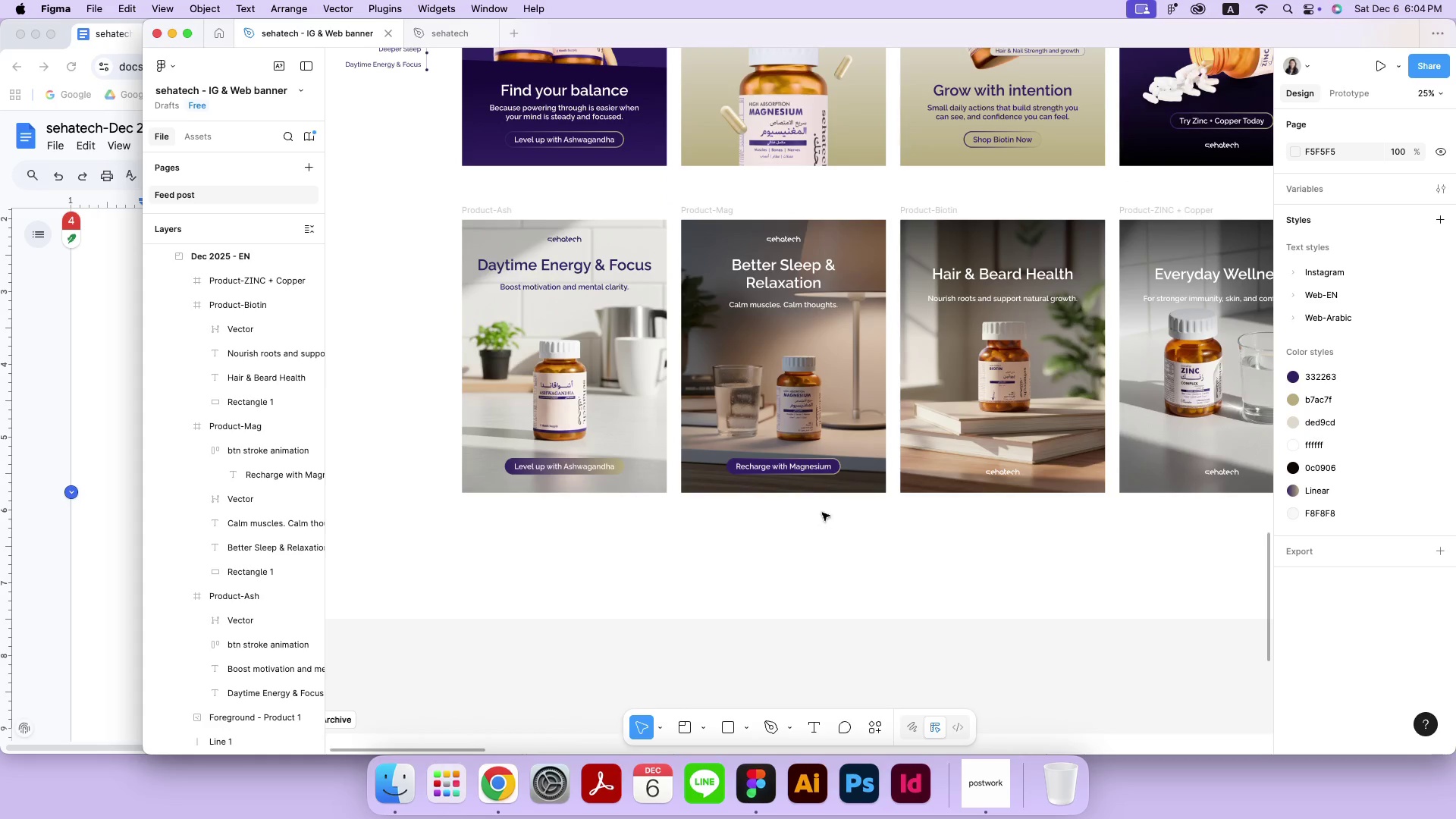 
left_click([821, 467])
 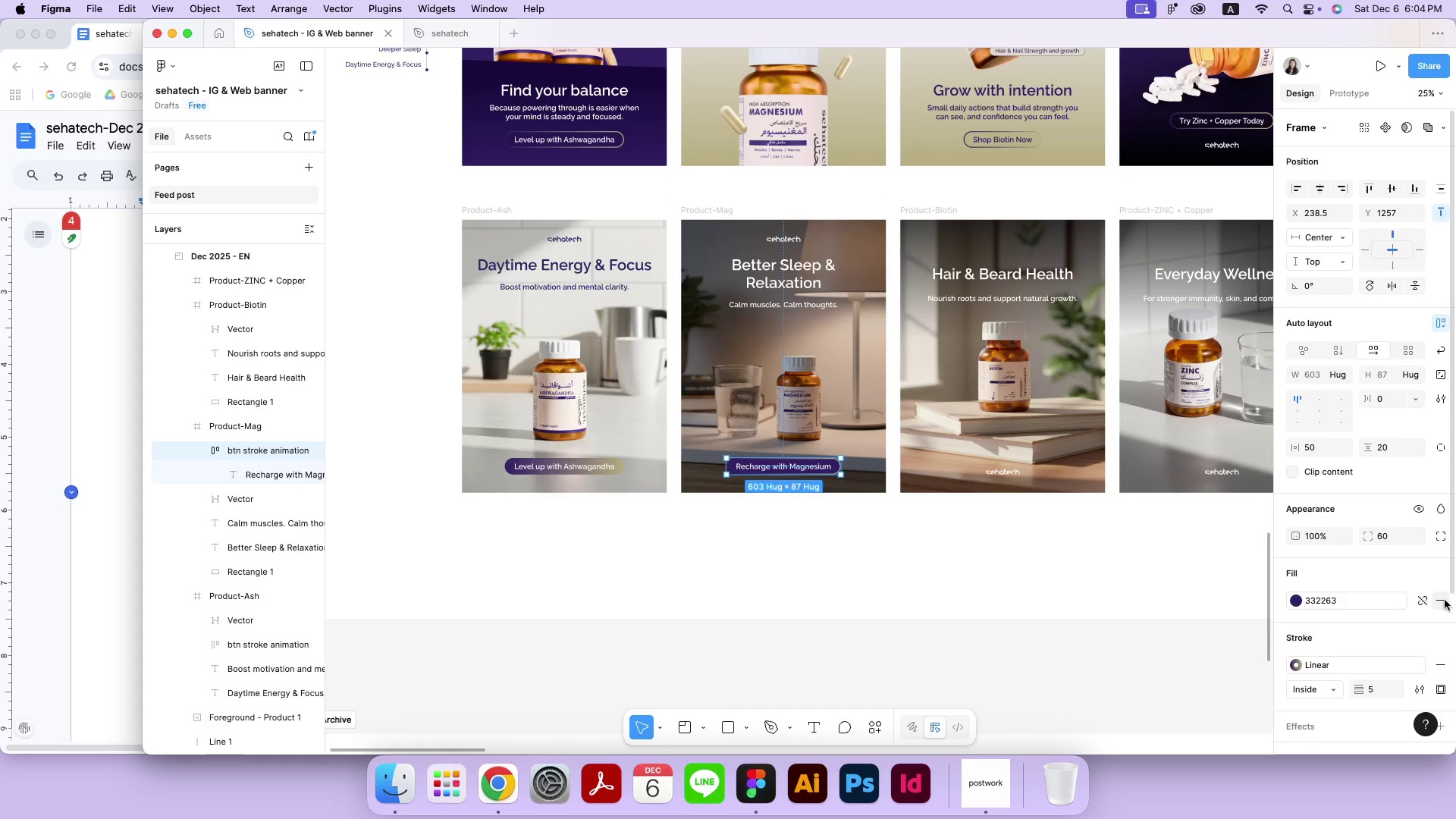 
left_click([1442, 600])
 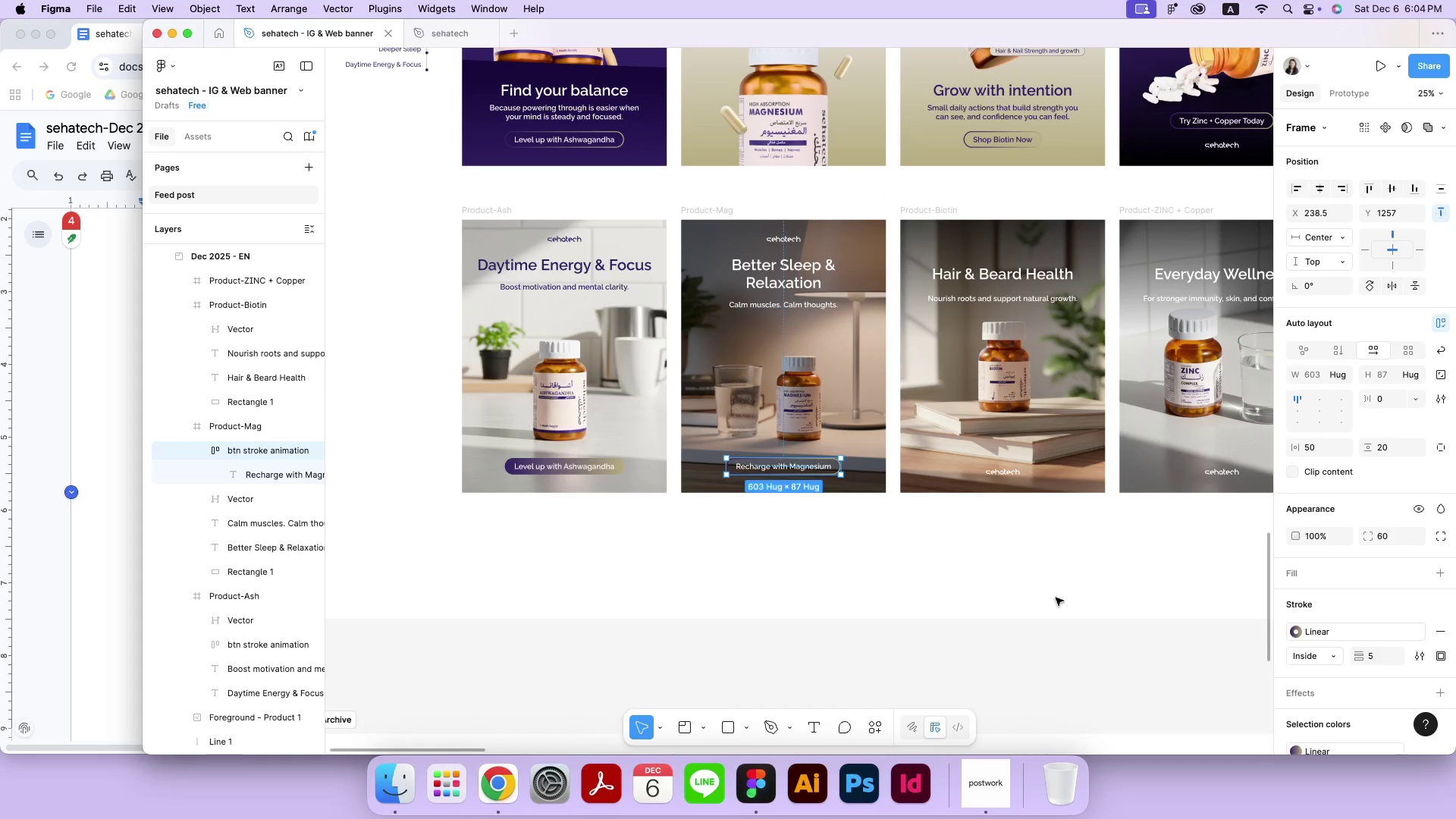 
left_click([1056, 598])
 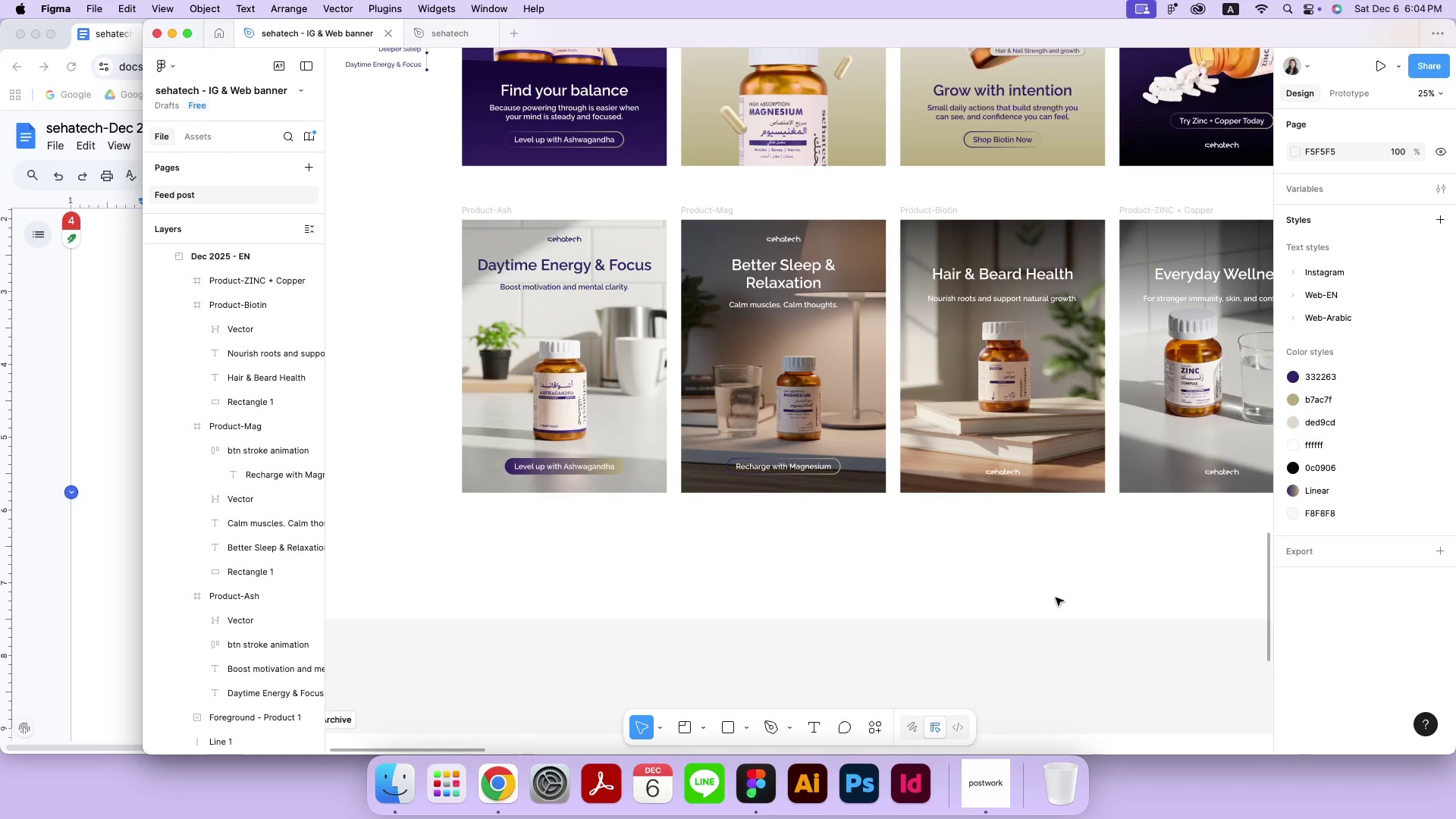 
key(Meta+Equal)
 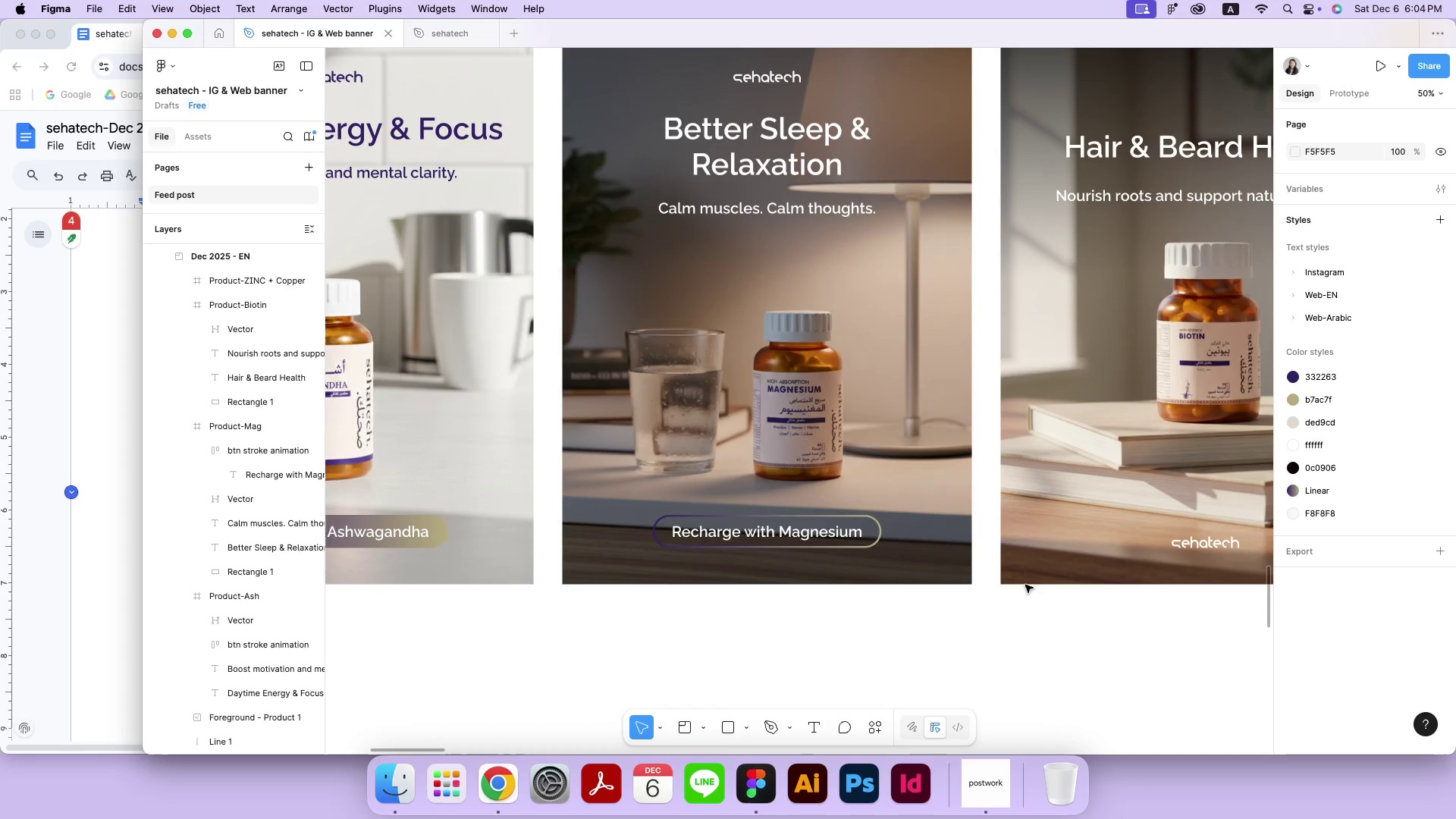 
left_click([868, 532])
 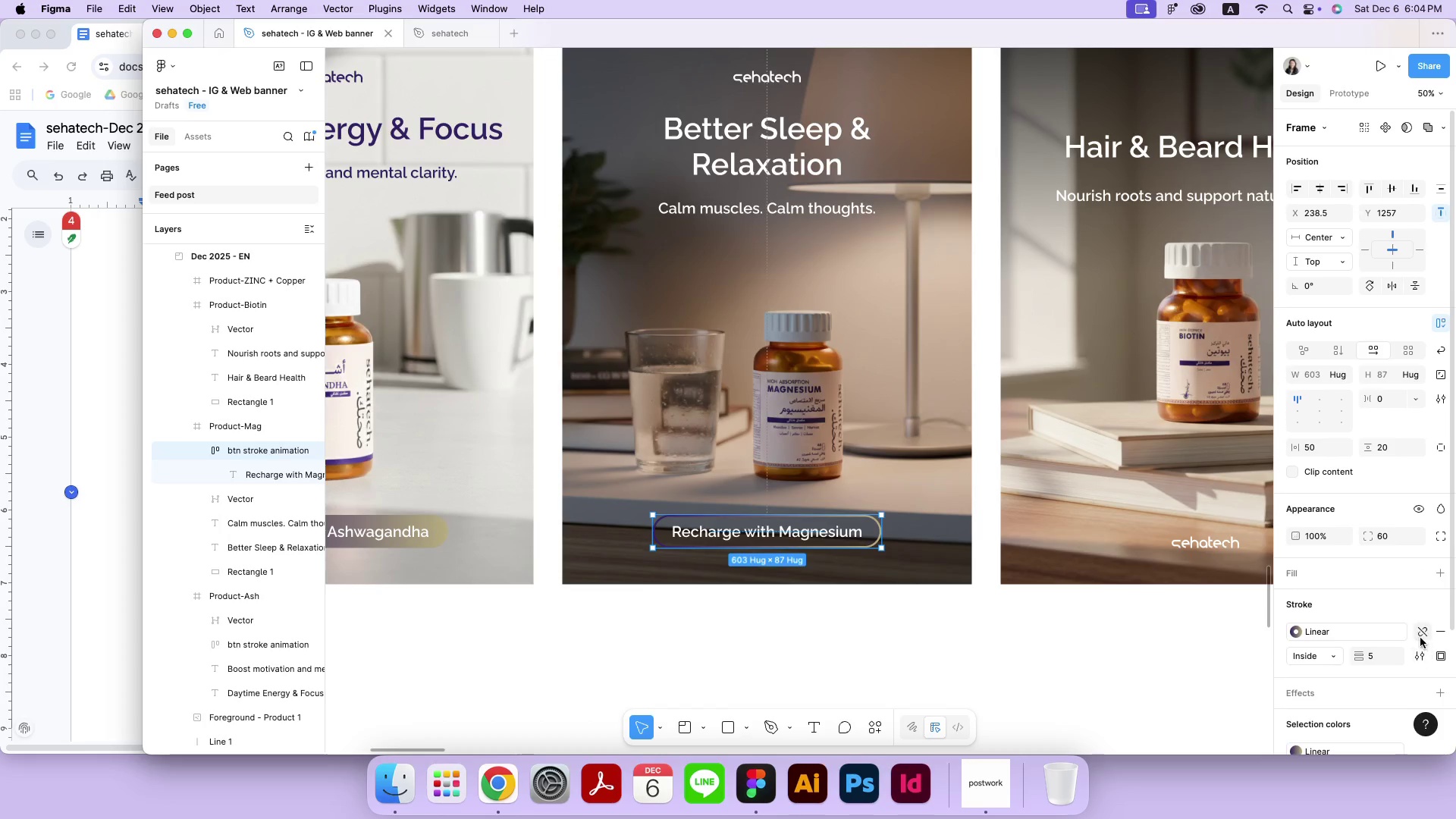 
left_click([1418, 637])
 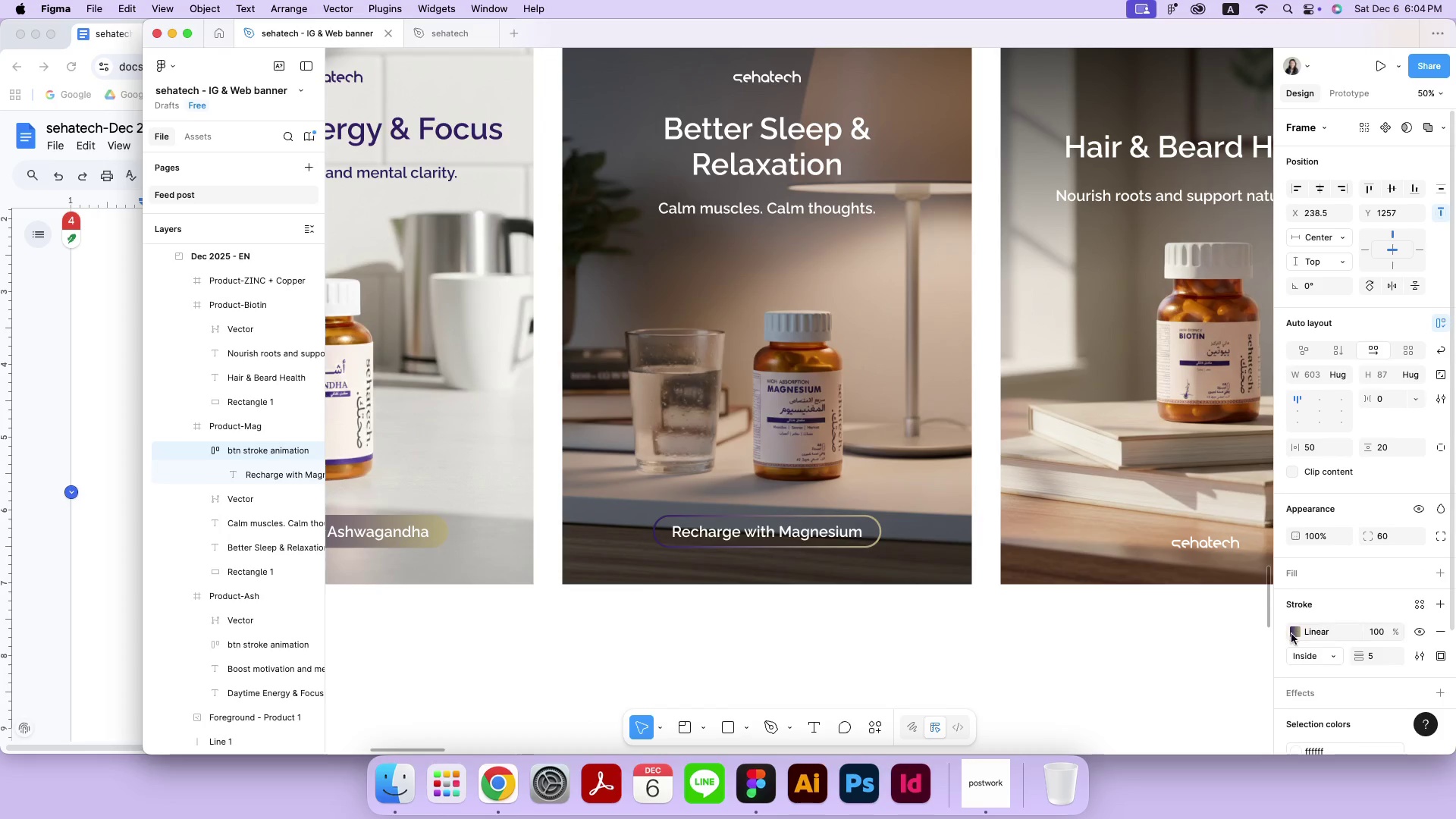 
left_click([1293, 633])
 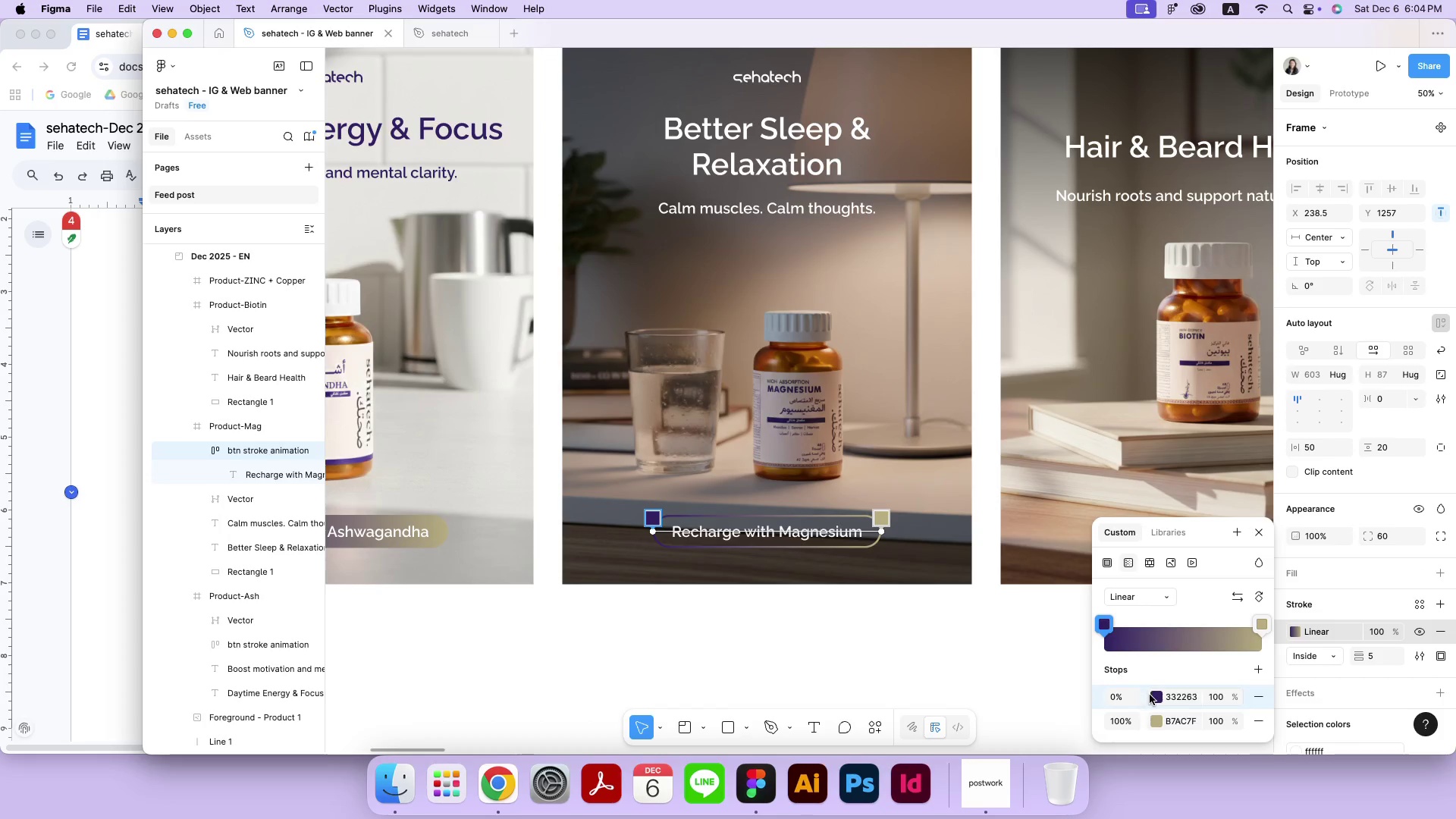 
left_click([1150, 695])
 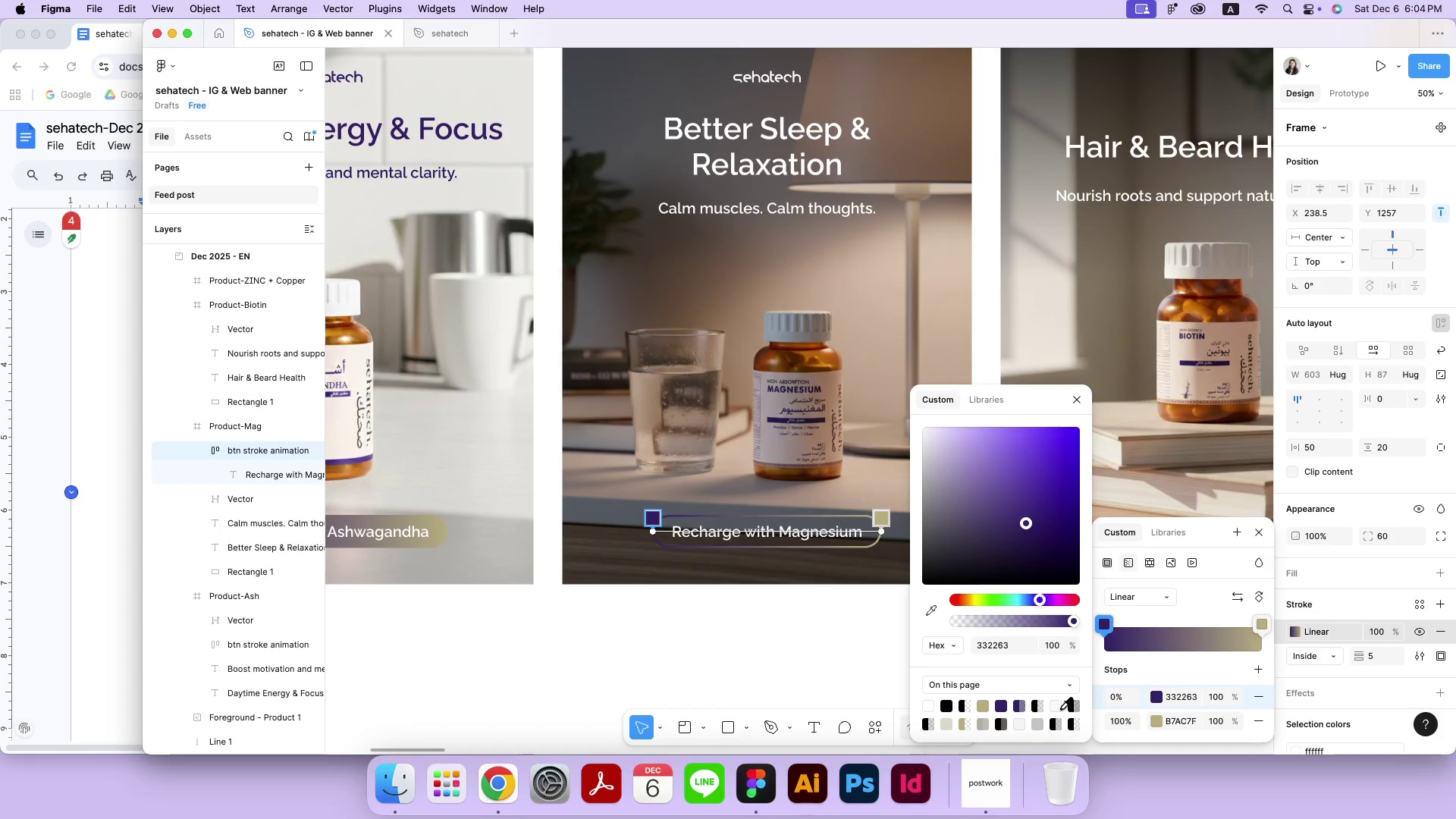 
left_click([1055, 706])
 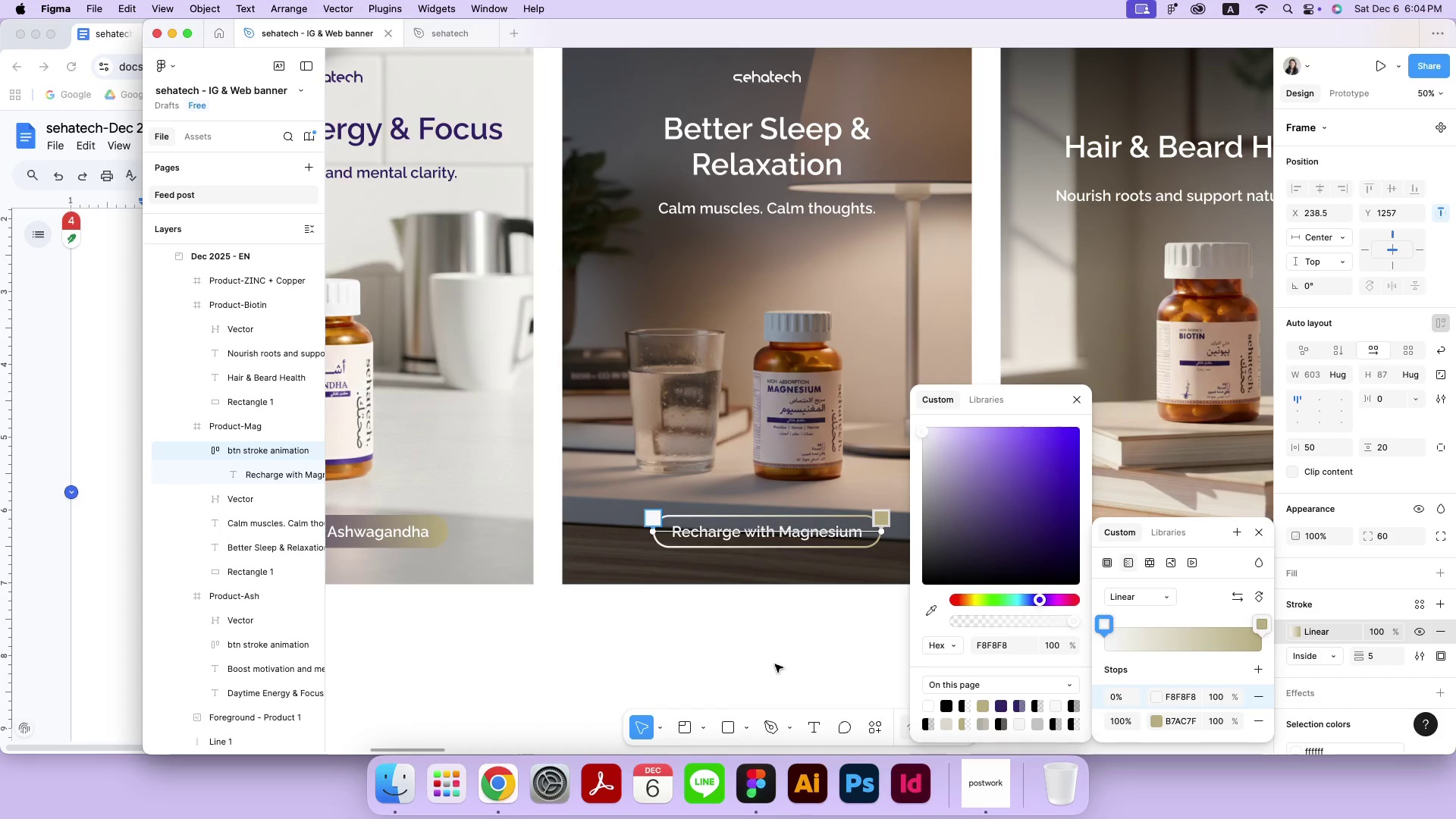 
left_click([775, 664])
 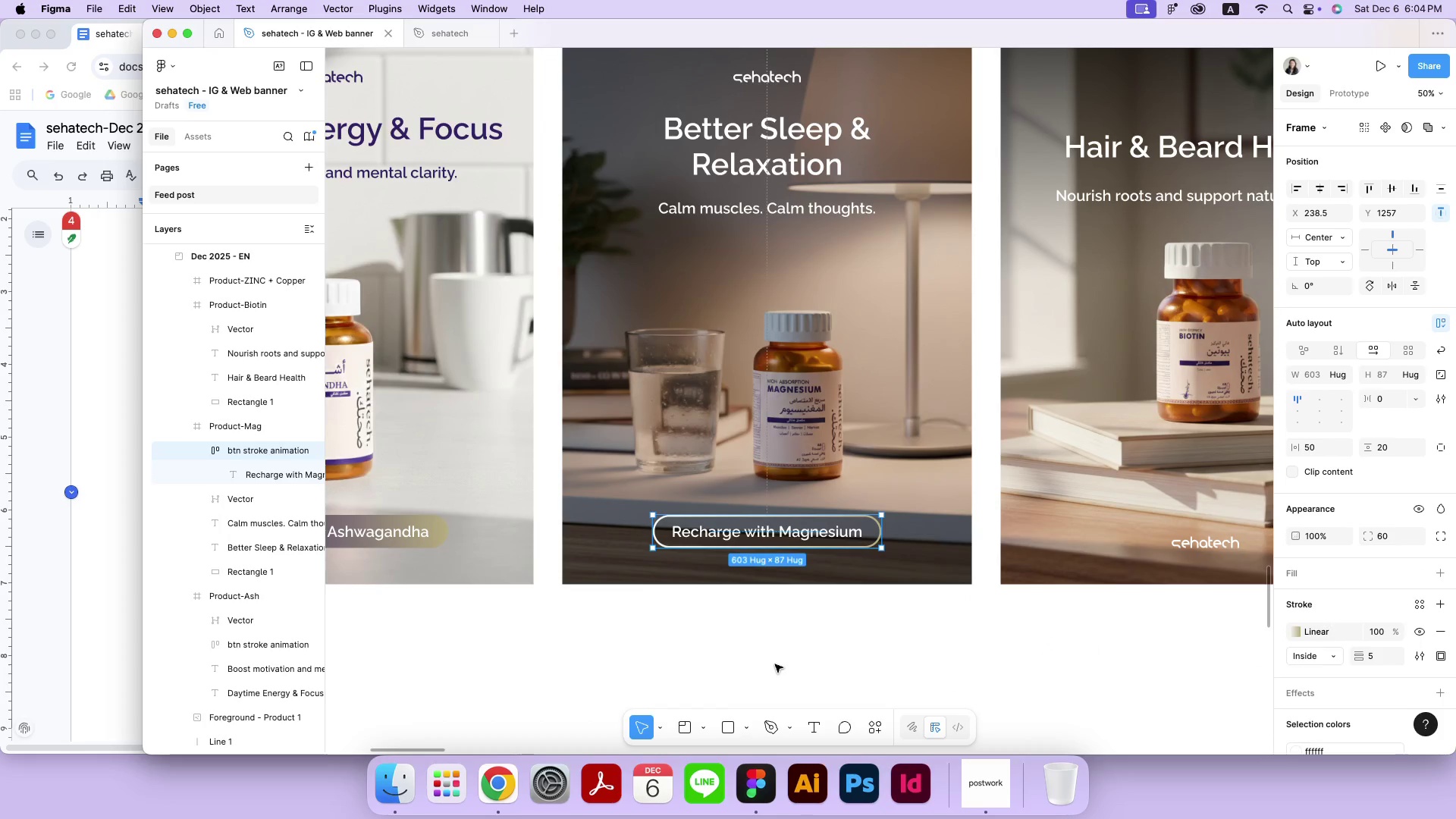 
left_click([775, 664])
 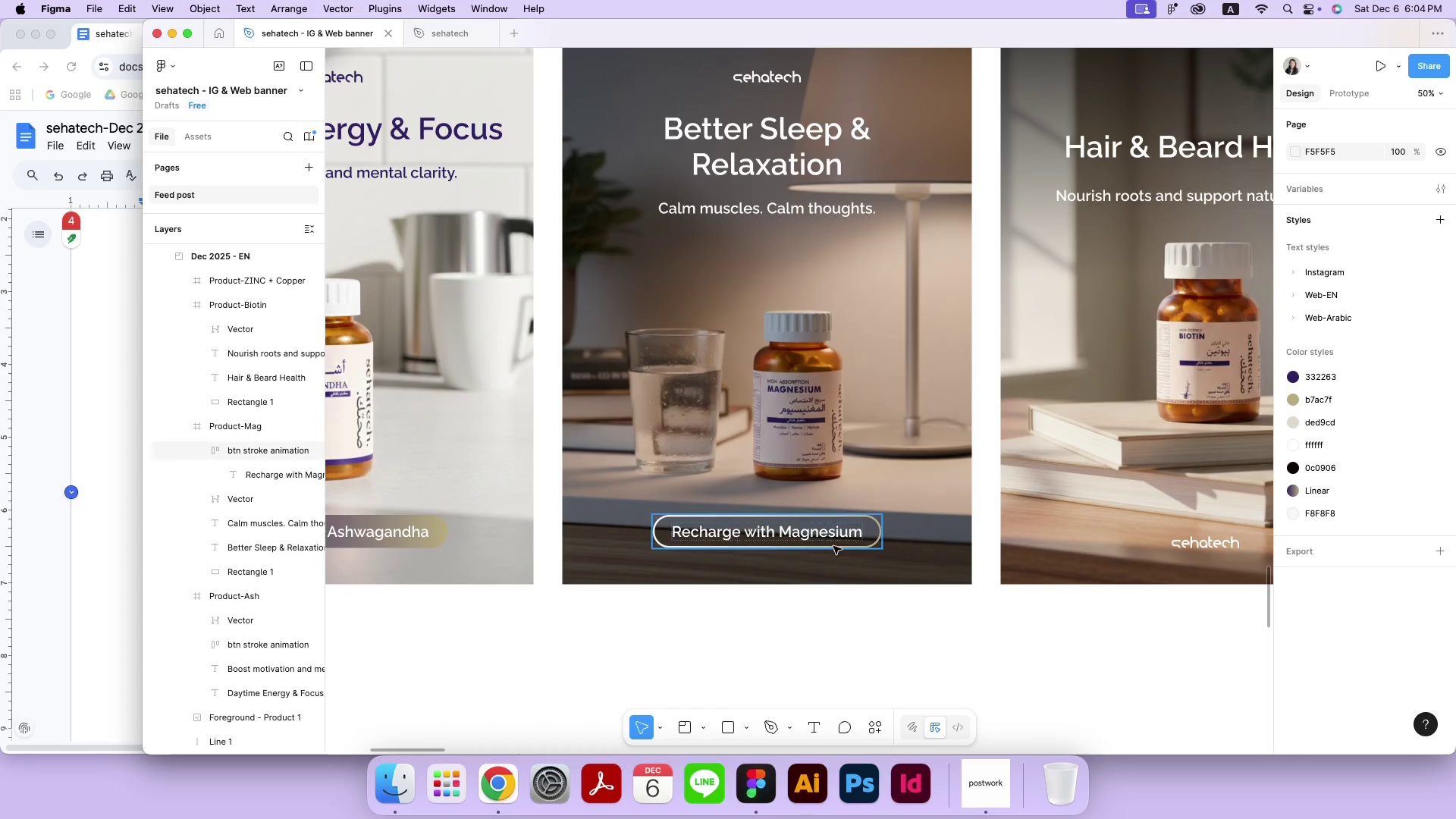 
left_click([836, 547])
 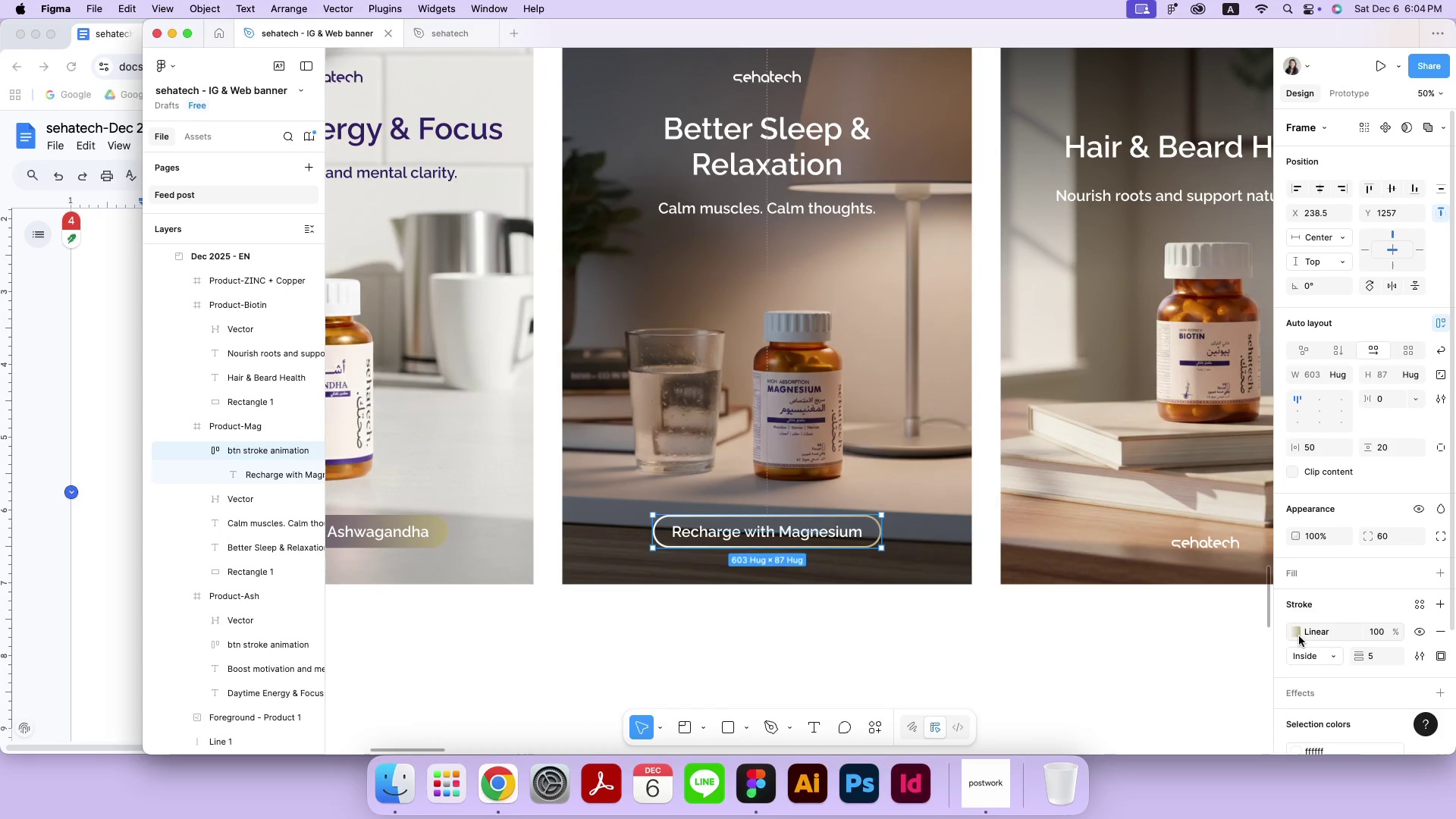 
left_click([1300, 633])
 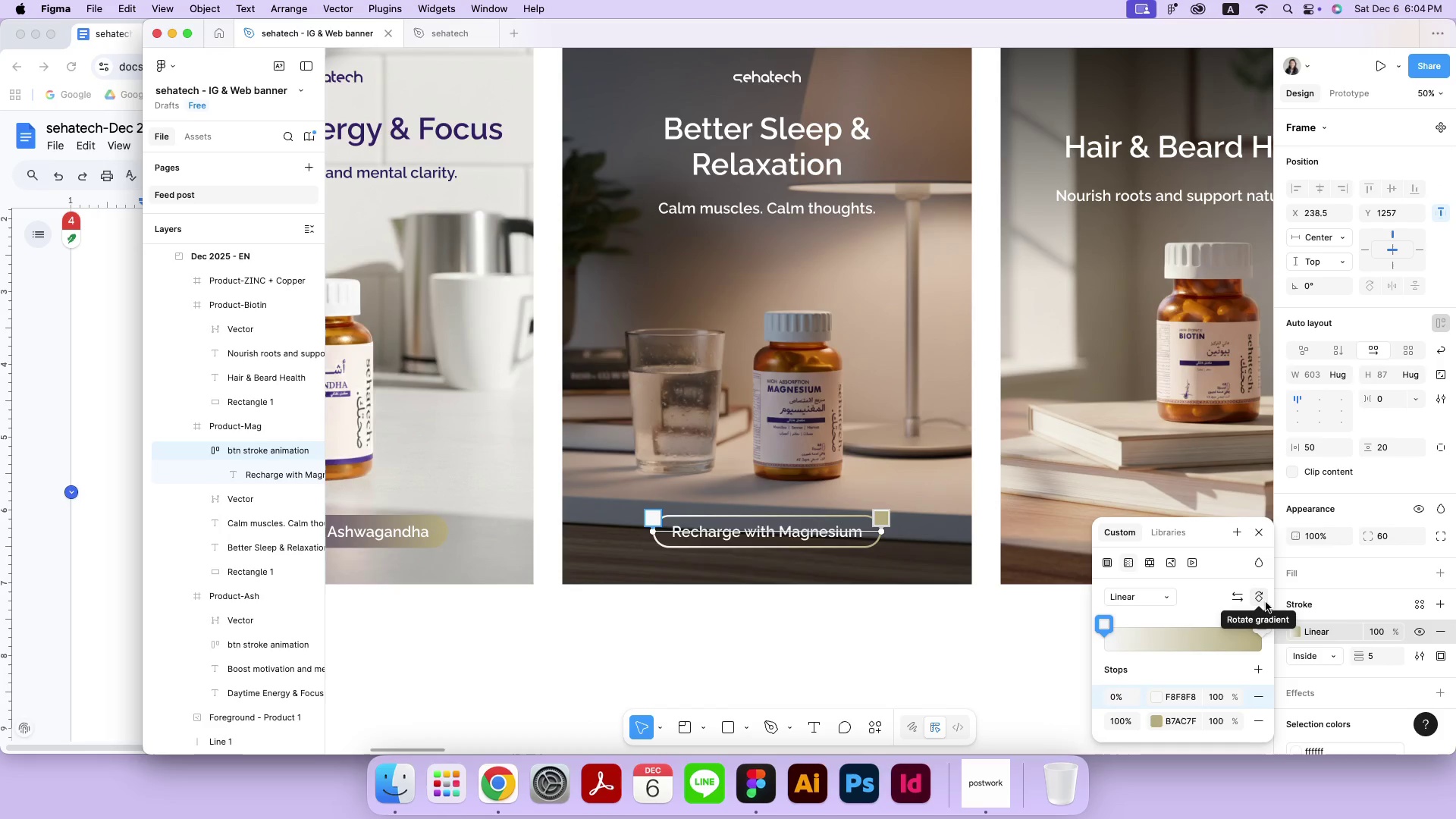 
wait(7.11)
 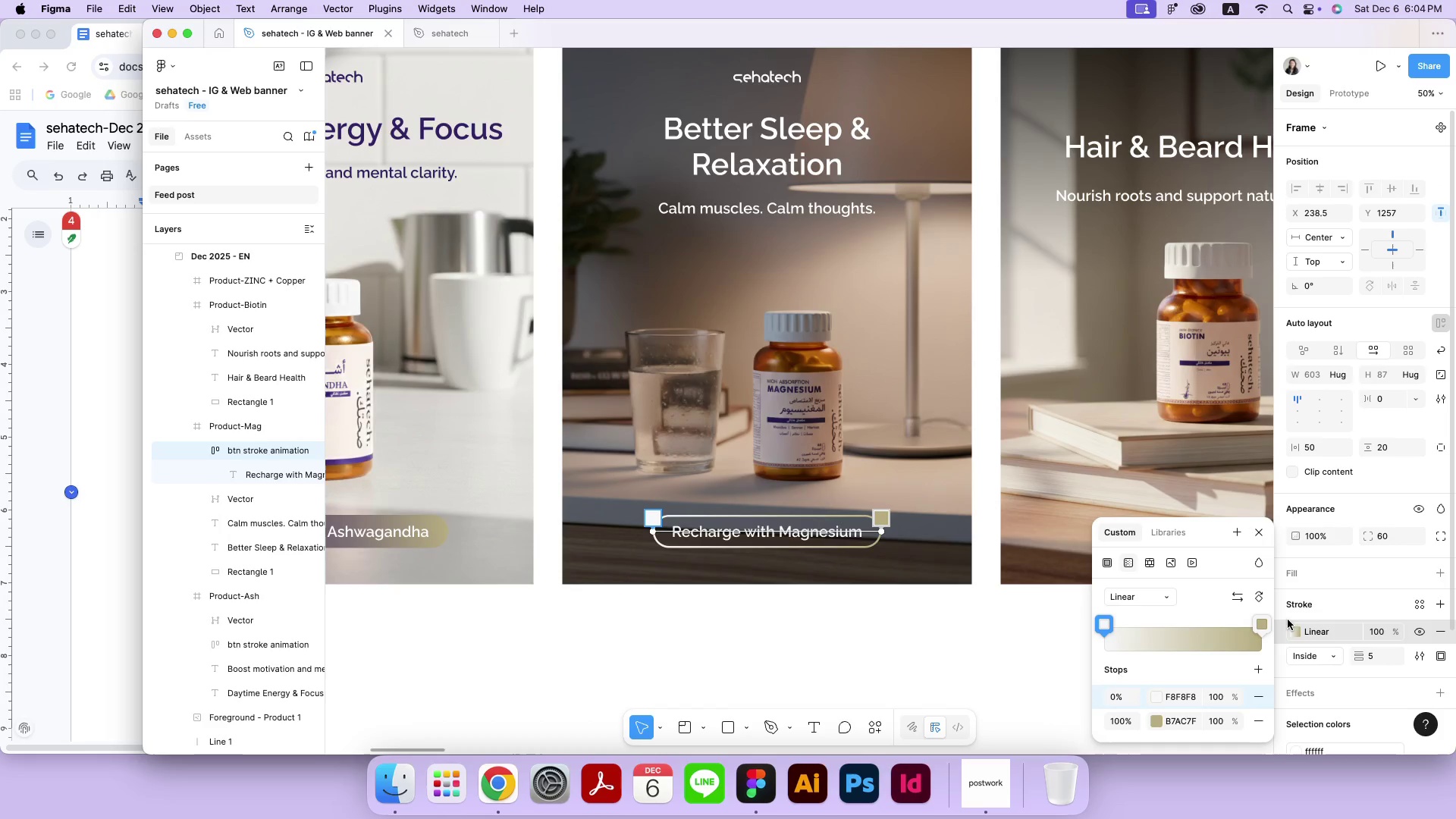 
left_click_drag(start_coordinate=[881, 529], to_coordinate=[882, 516])
 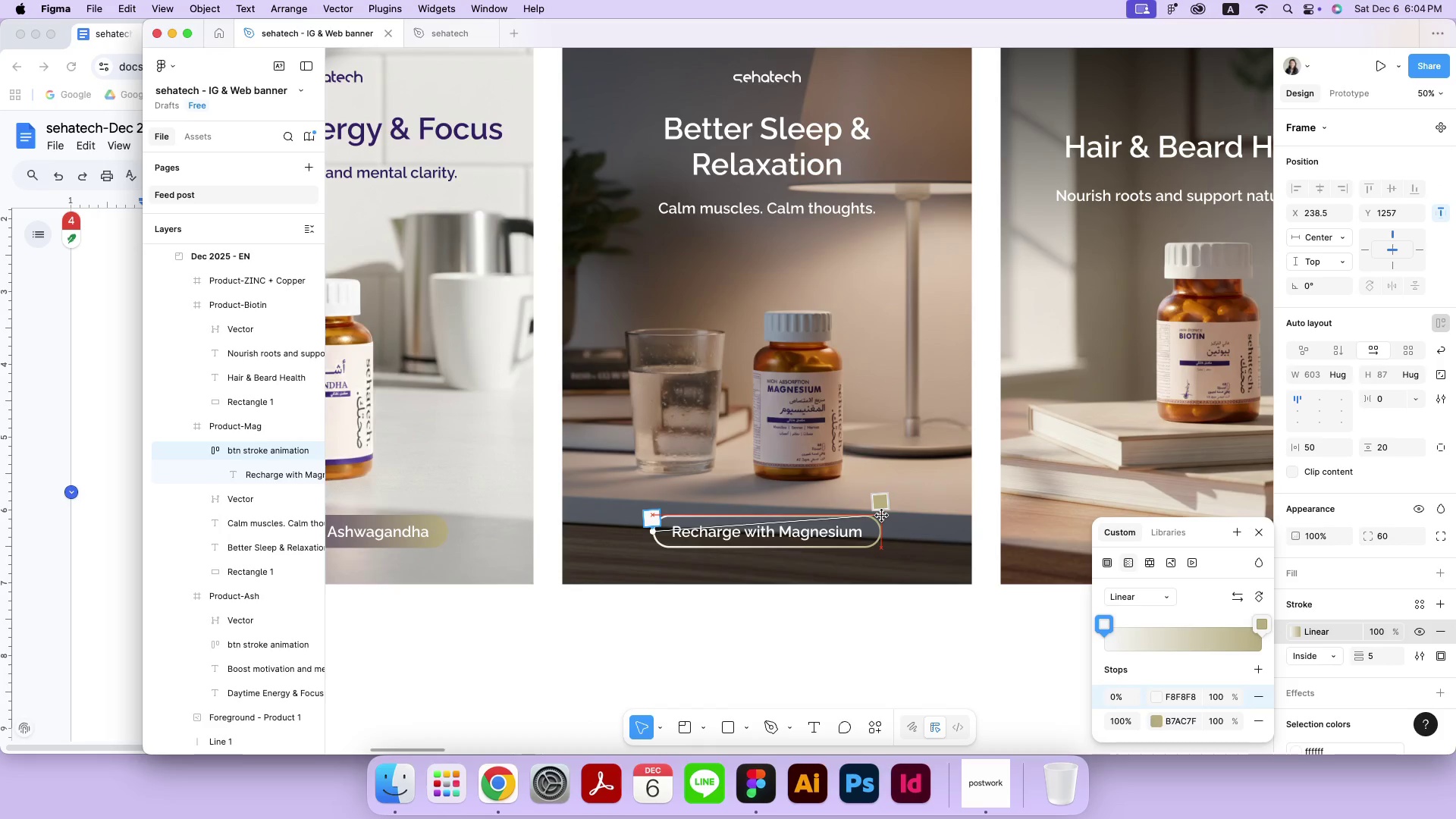 
left_click_drag(start_coordinate=[654, 531], to_coordinate=[652, 546])
 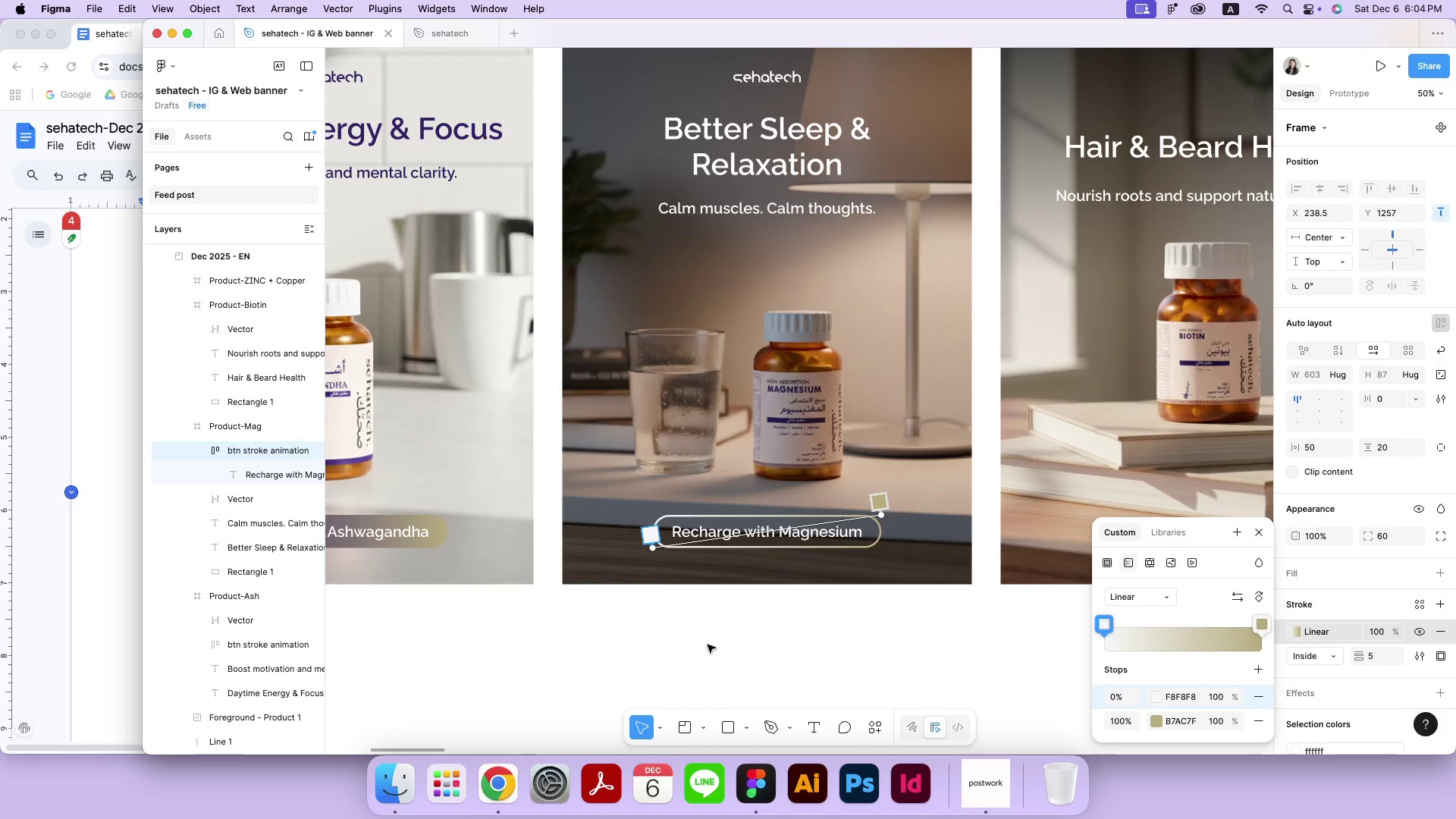 
double_click([760, 661])
 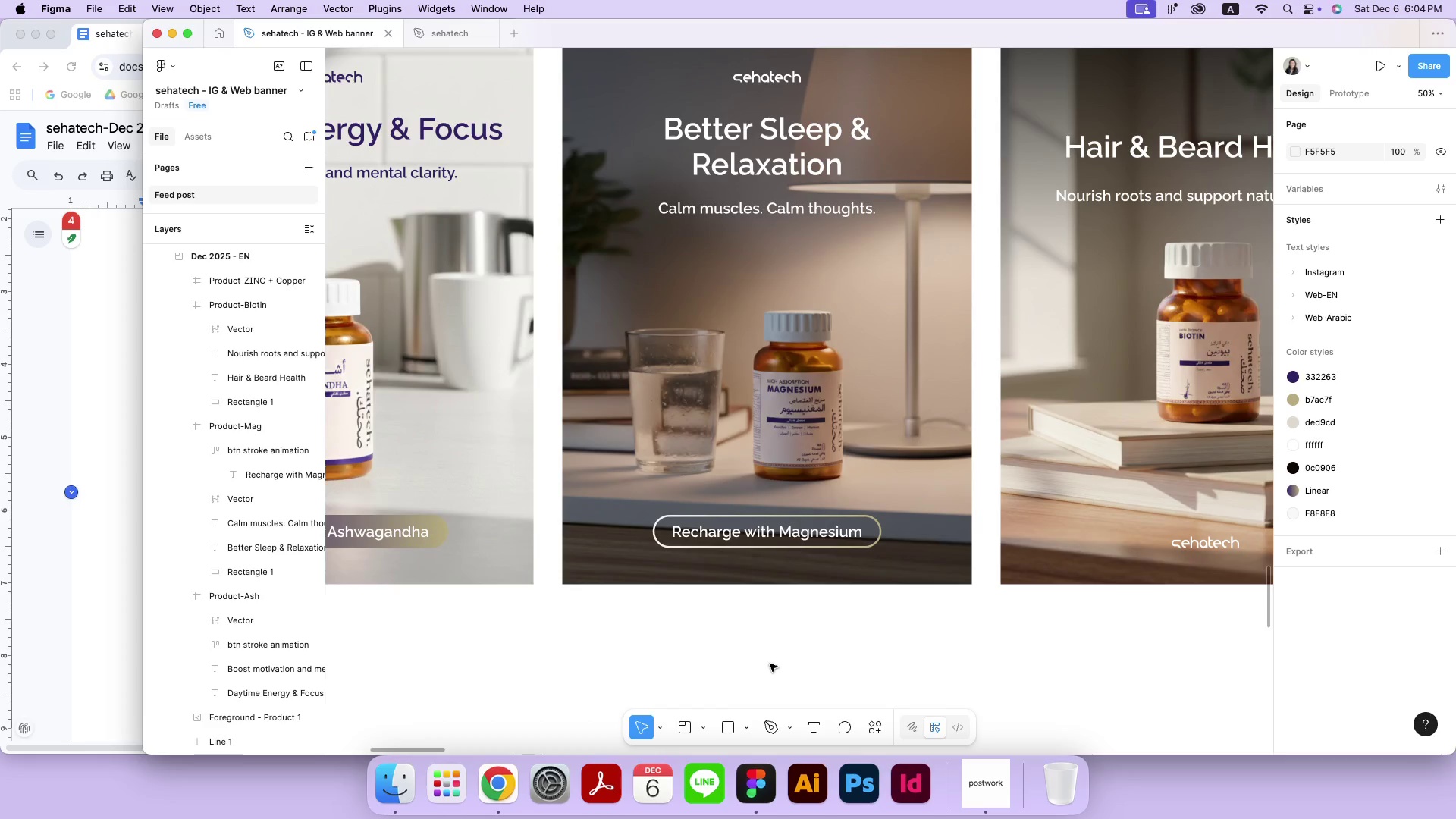 
left_click([770, 664])
 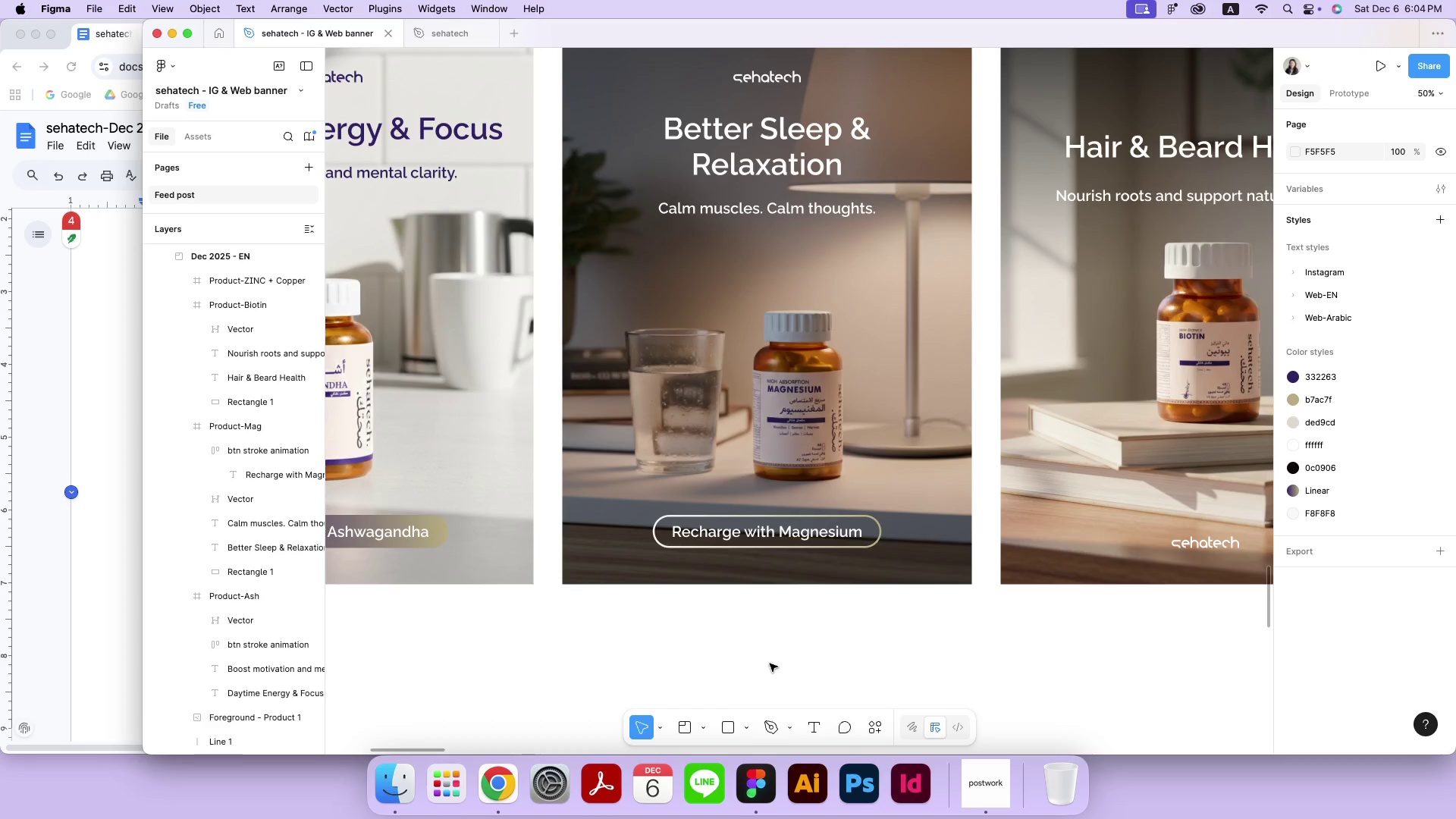 
key(Meta+MetaRight)
 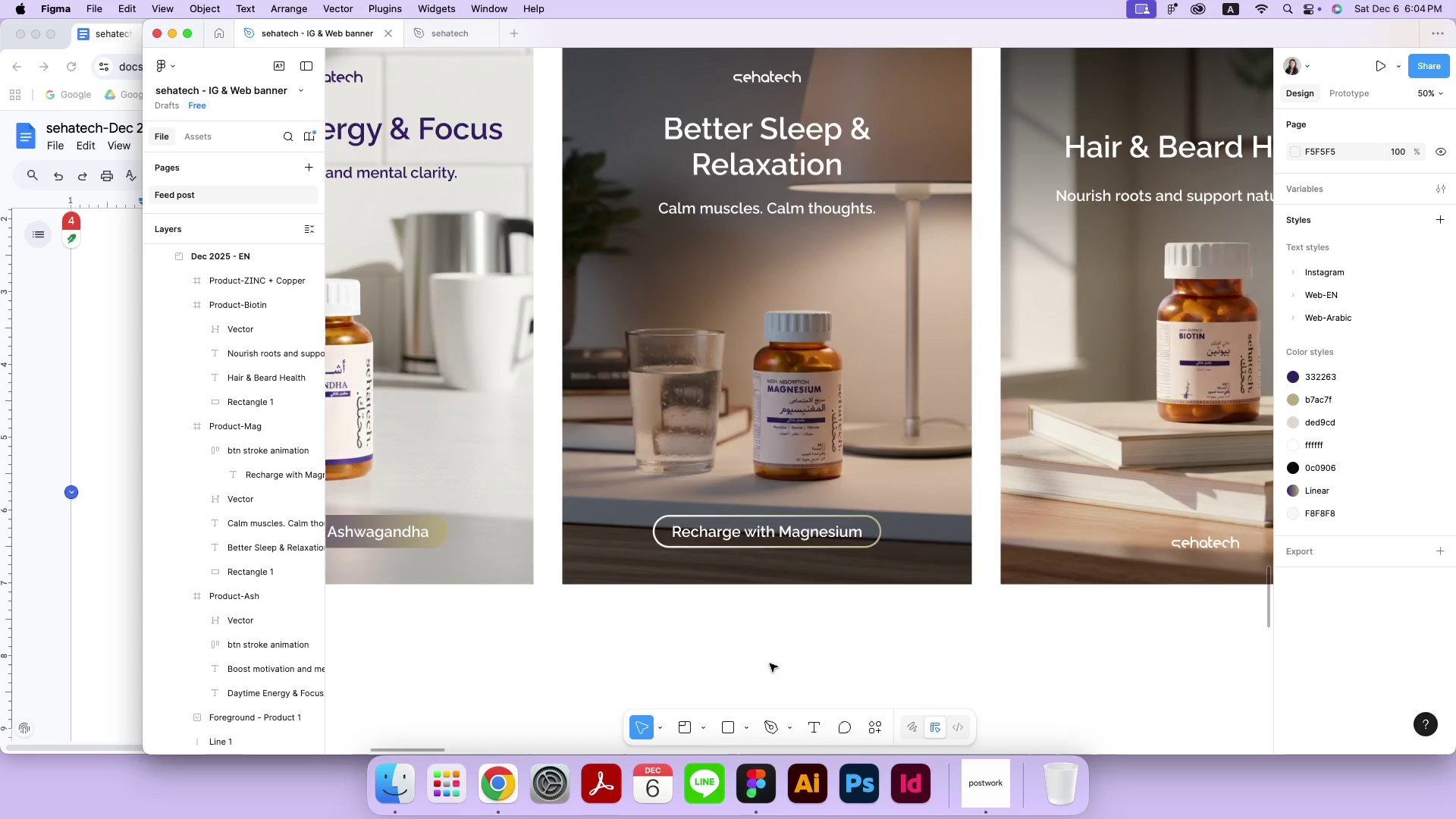 
key(Meta+Minus)
 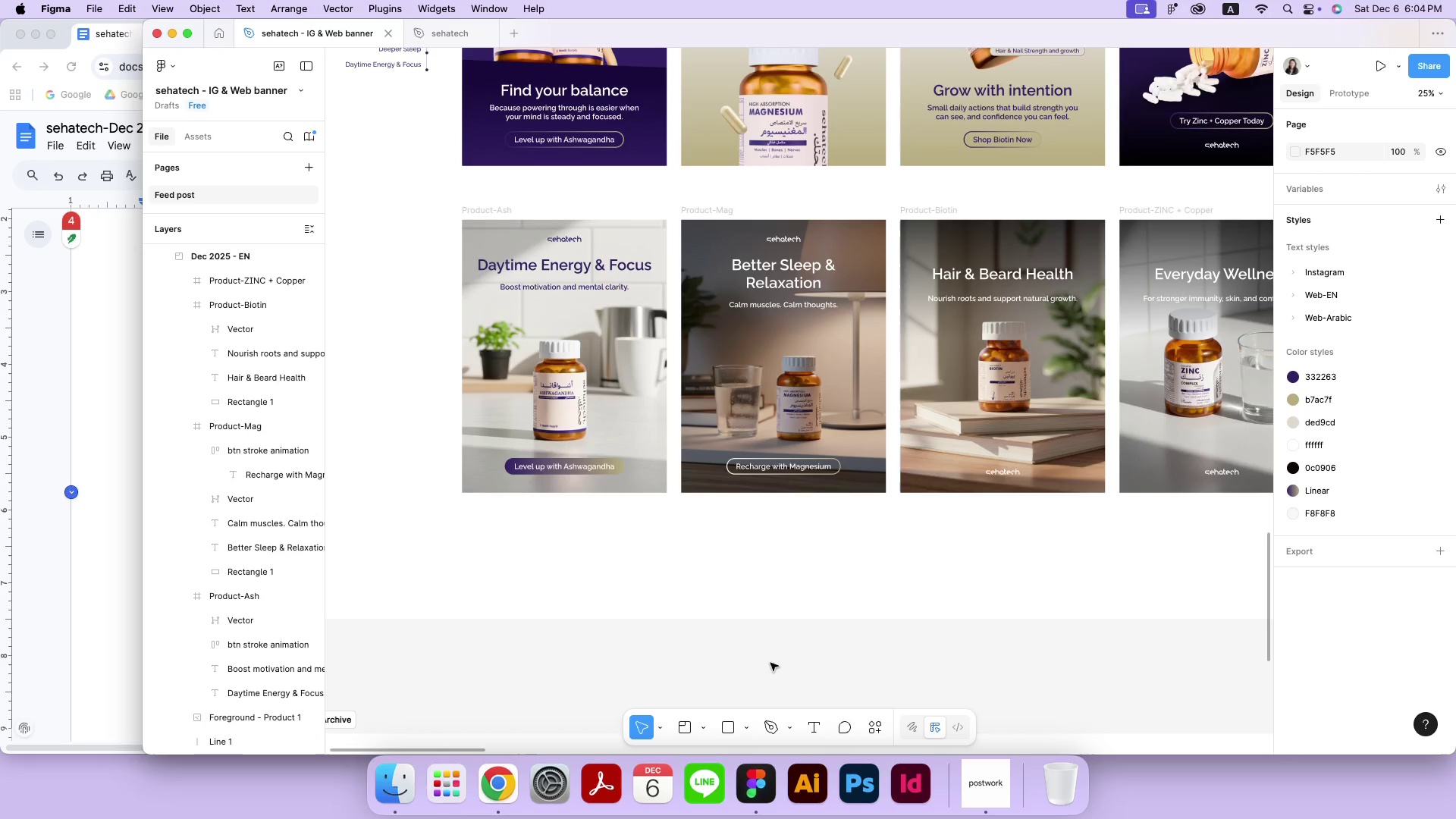 
wait(5.28)
 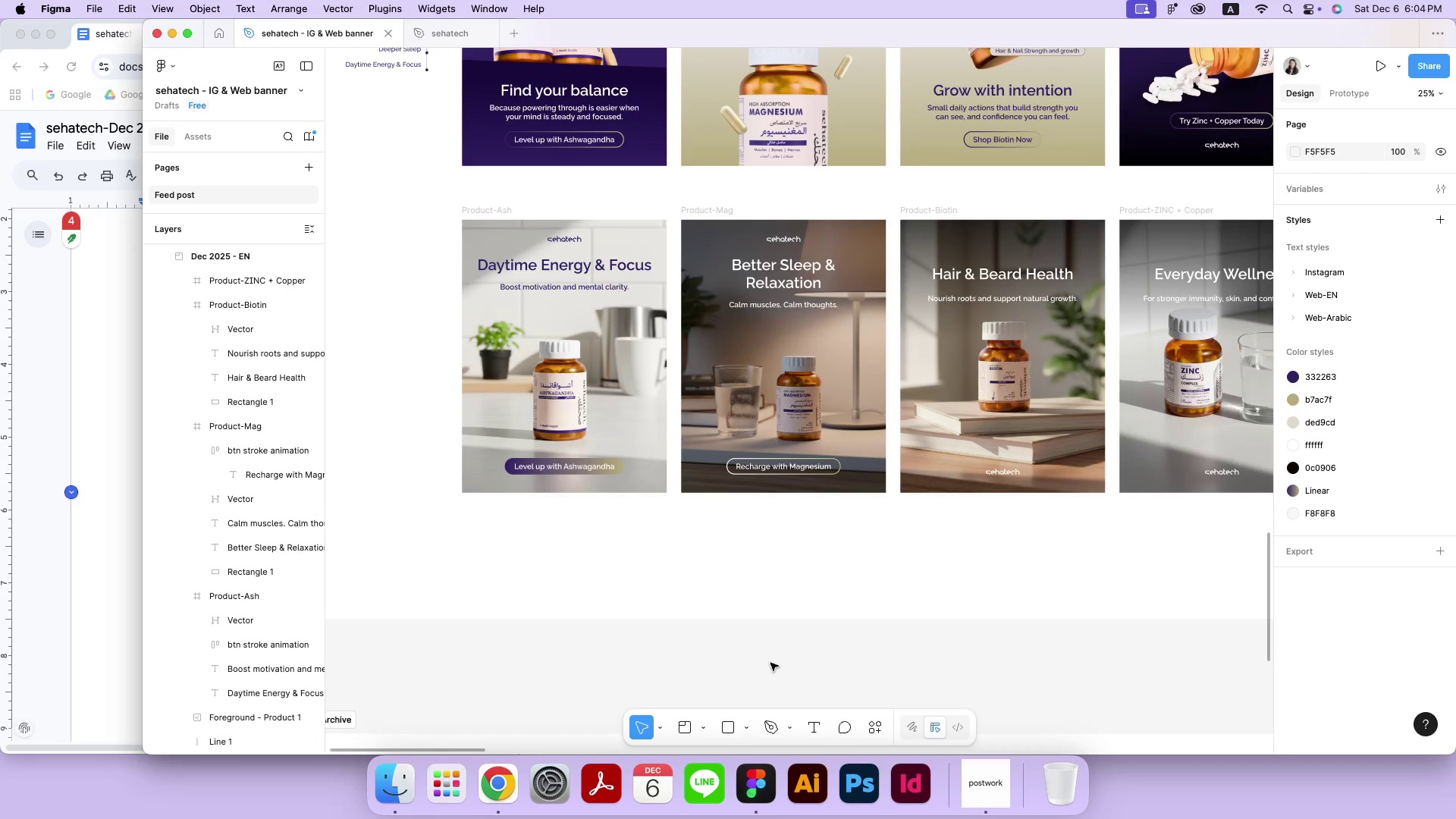 
left_click([831, 472])
 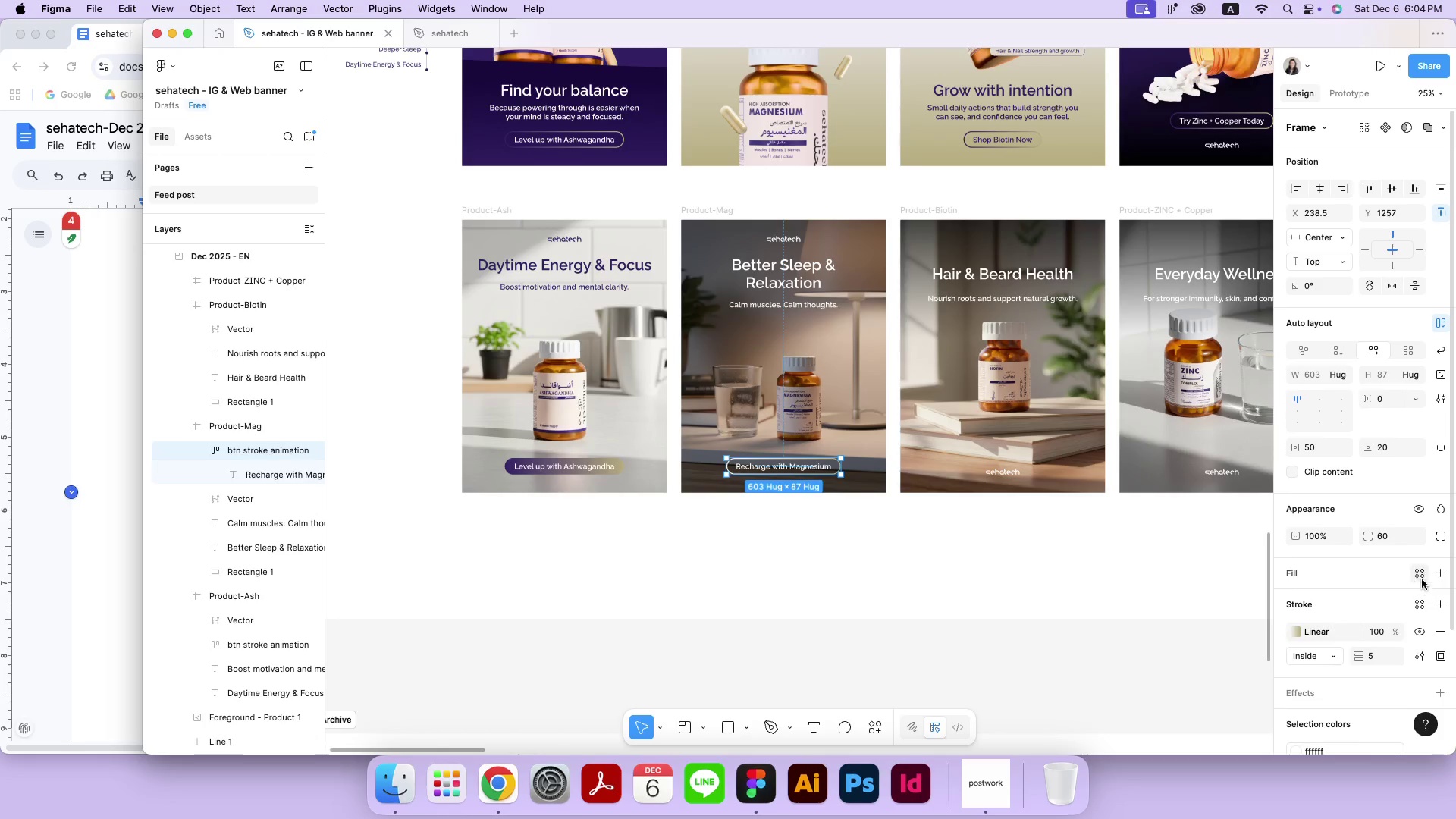 
left_click([1418, 576])
 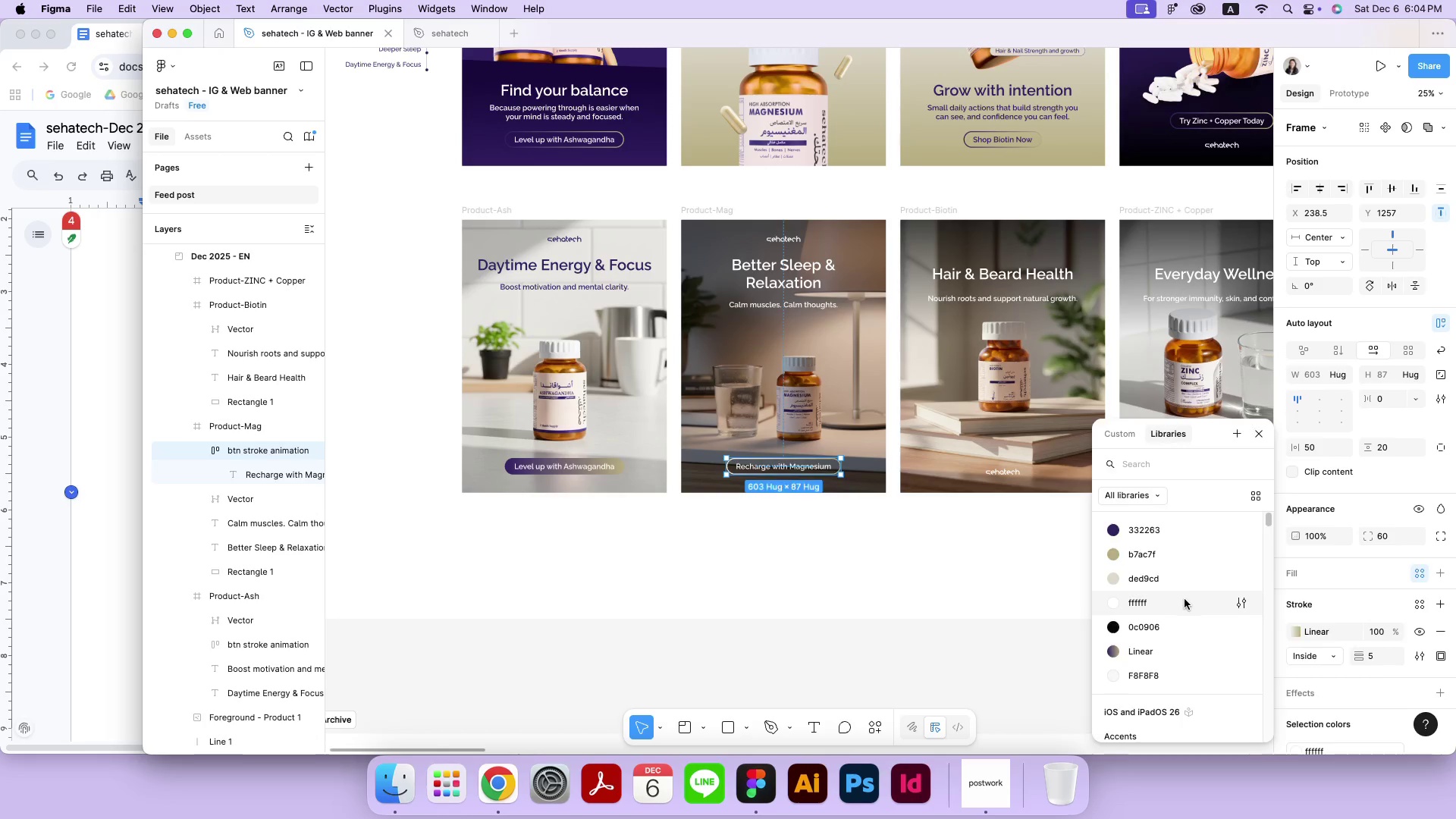 
double_click([996, 585])
 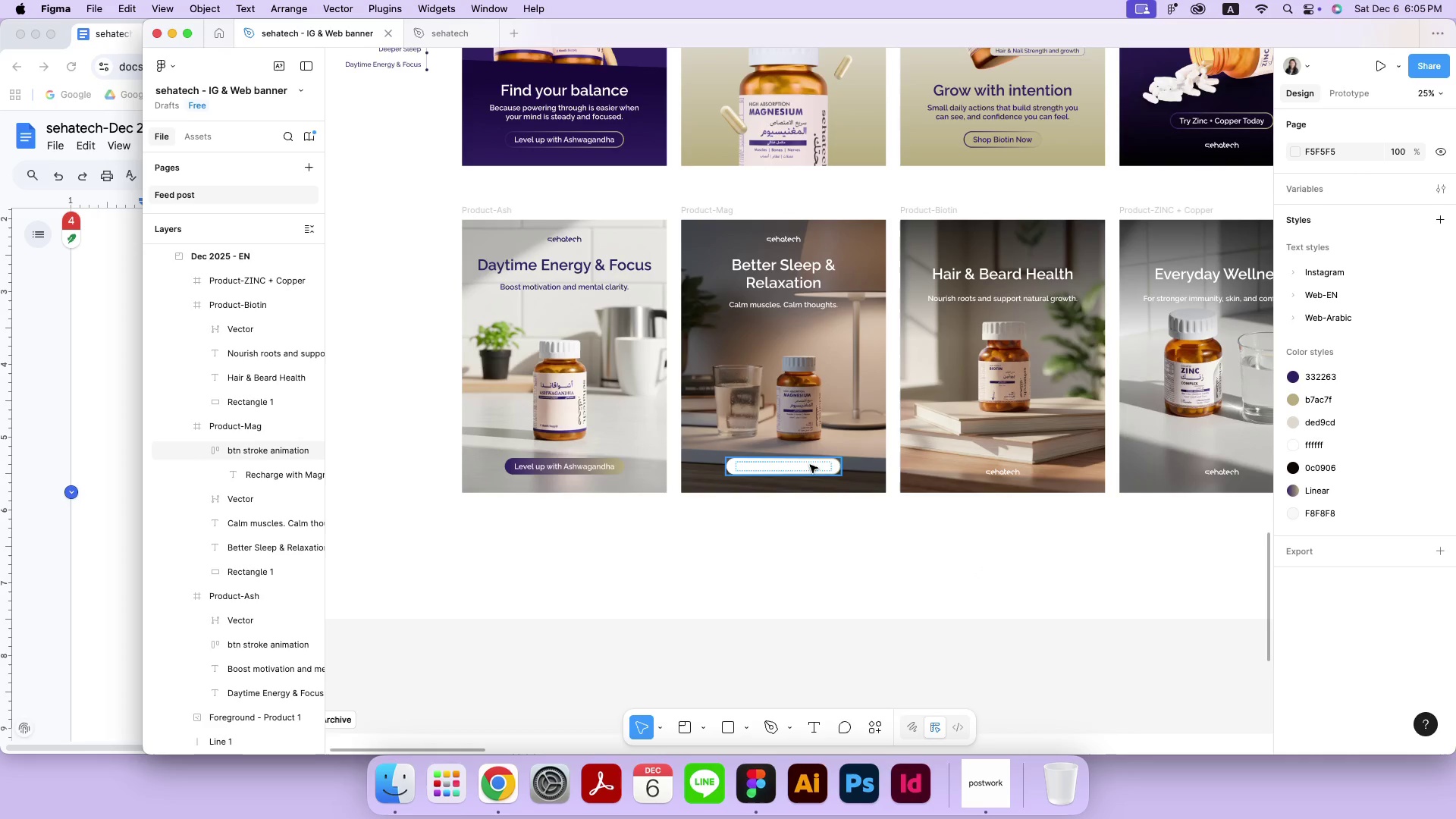 
double_click([809, 464])
 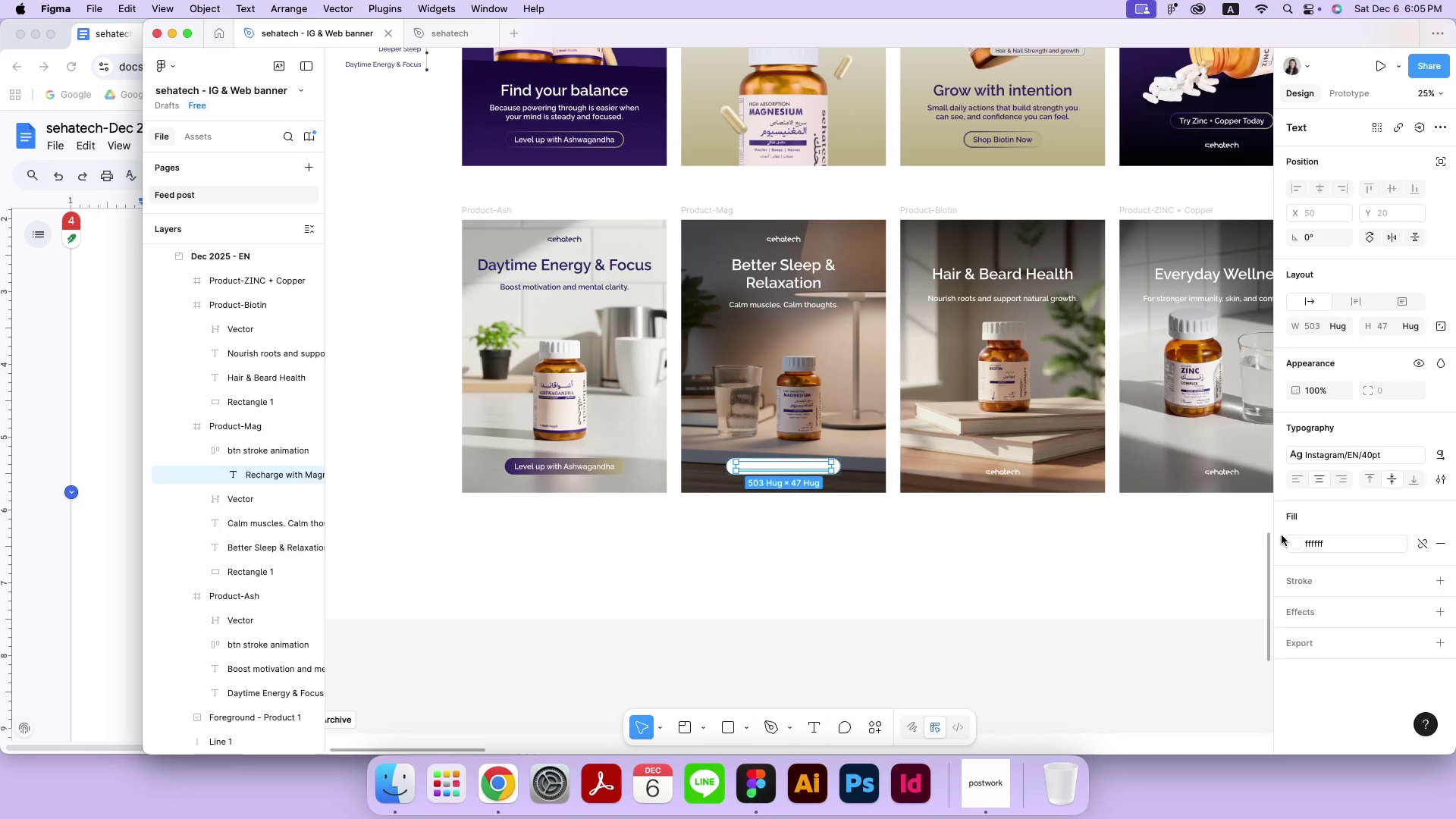 
left_click([1291, 542])
 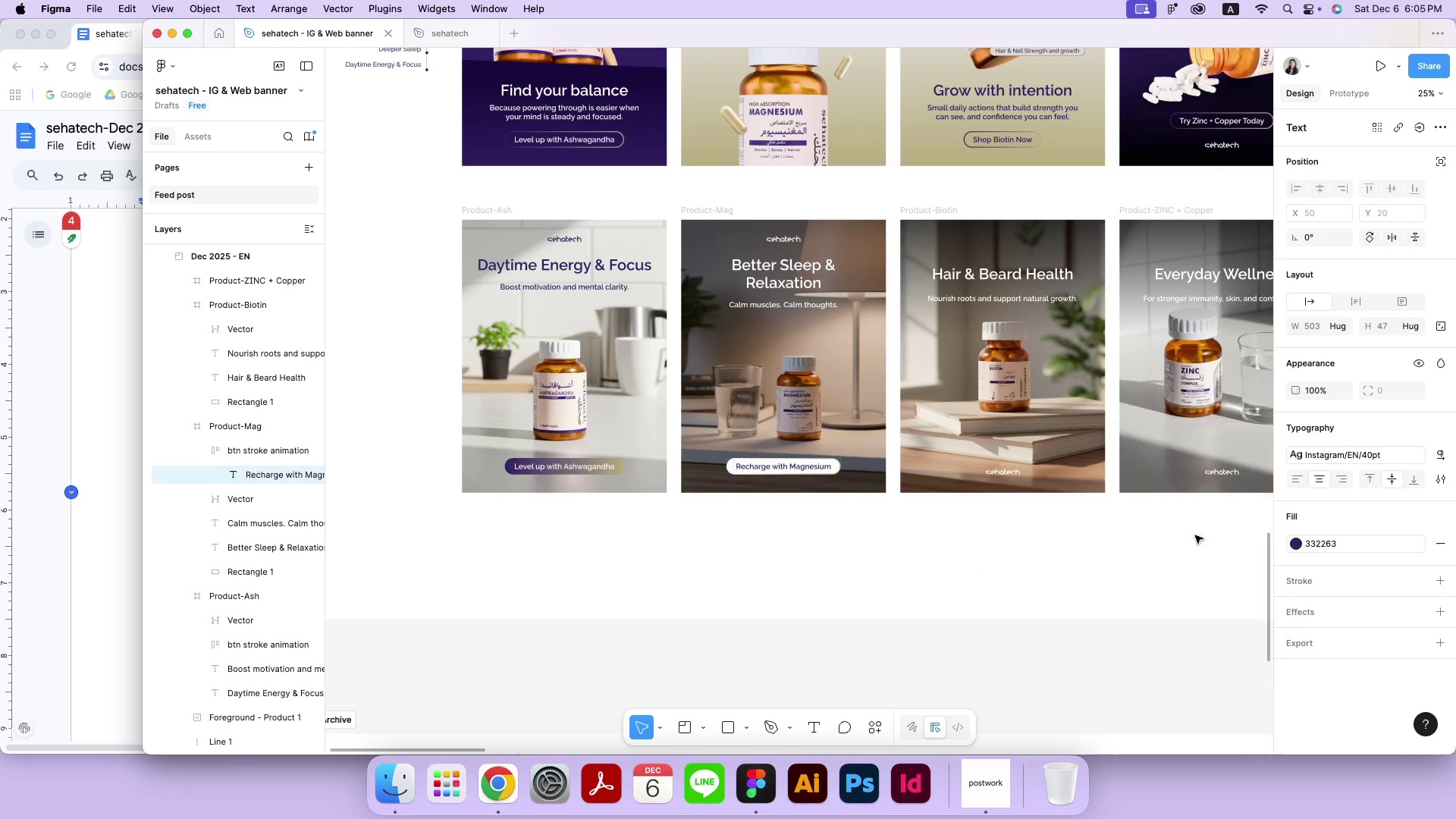 
double_click([1097, 579])
 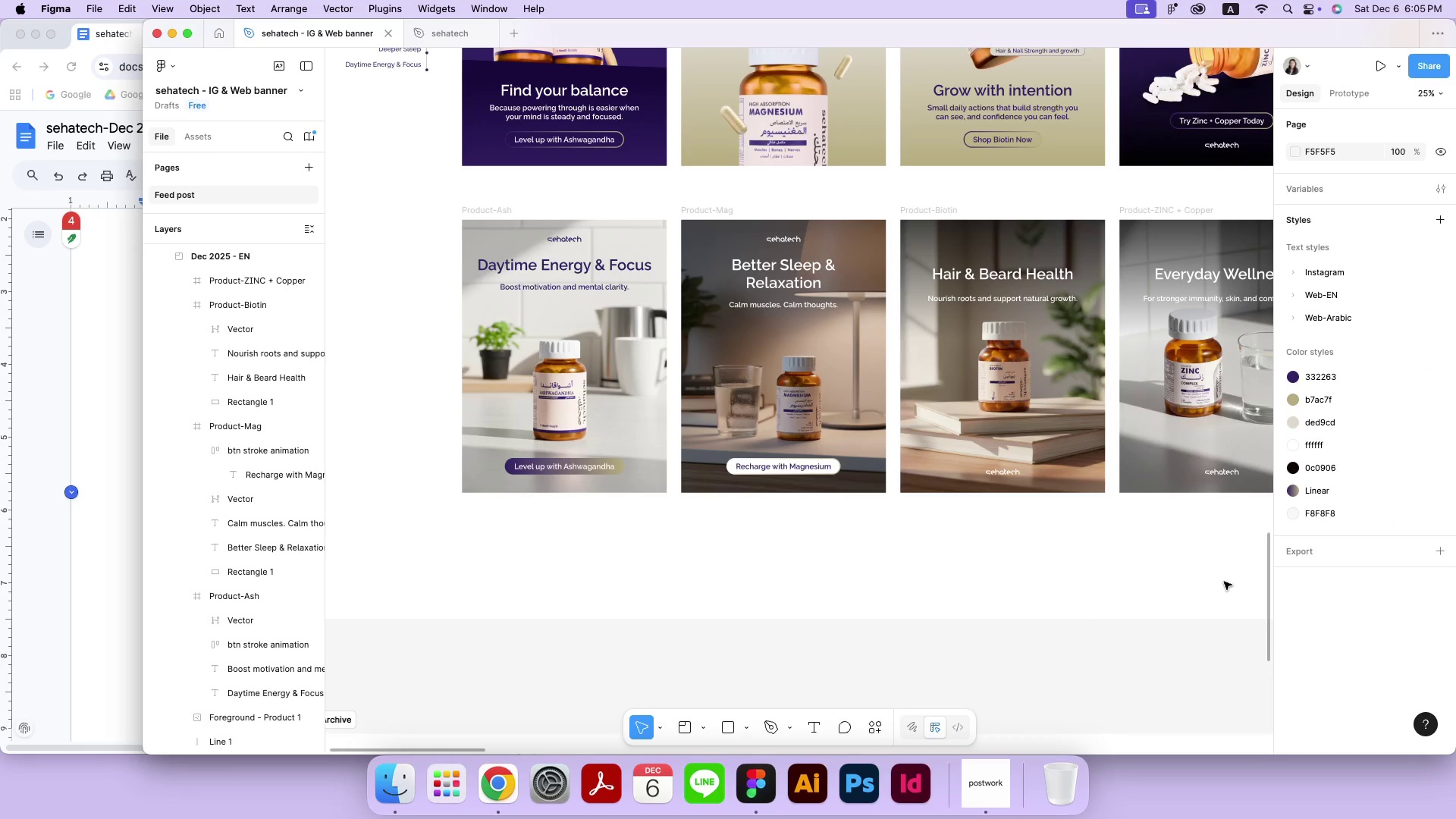 
key(Meta+MetaRight)
 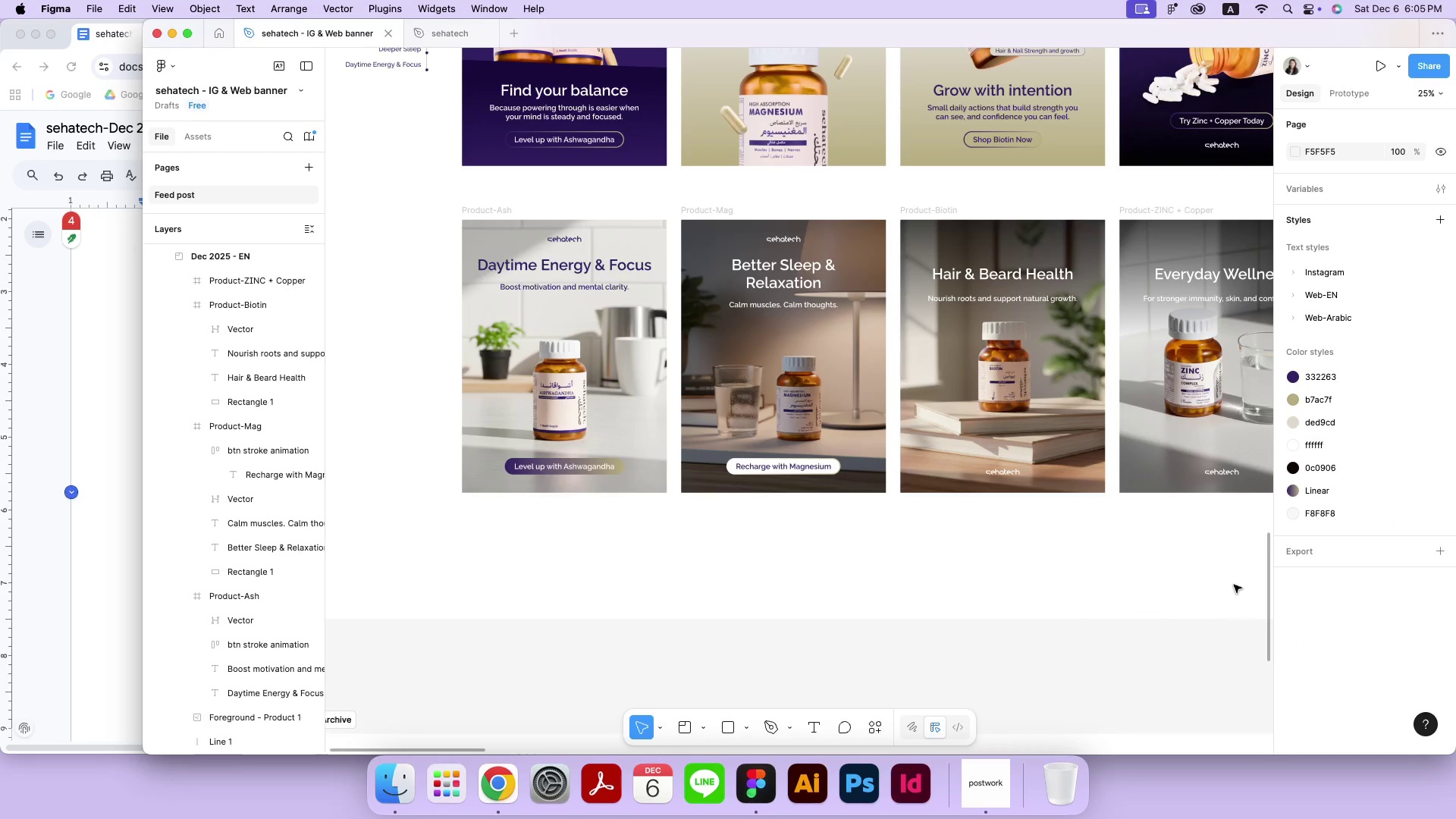 
key(Meta+Equal)
 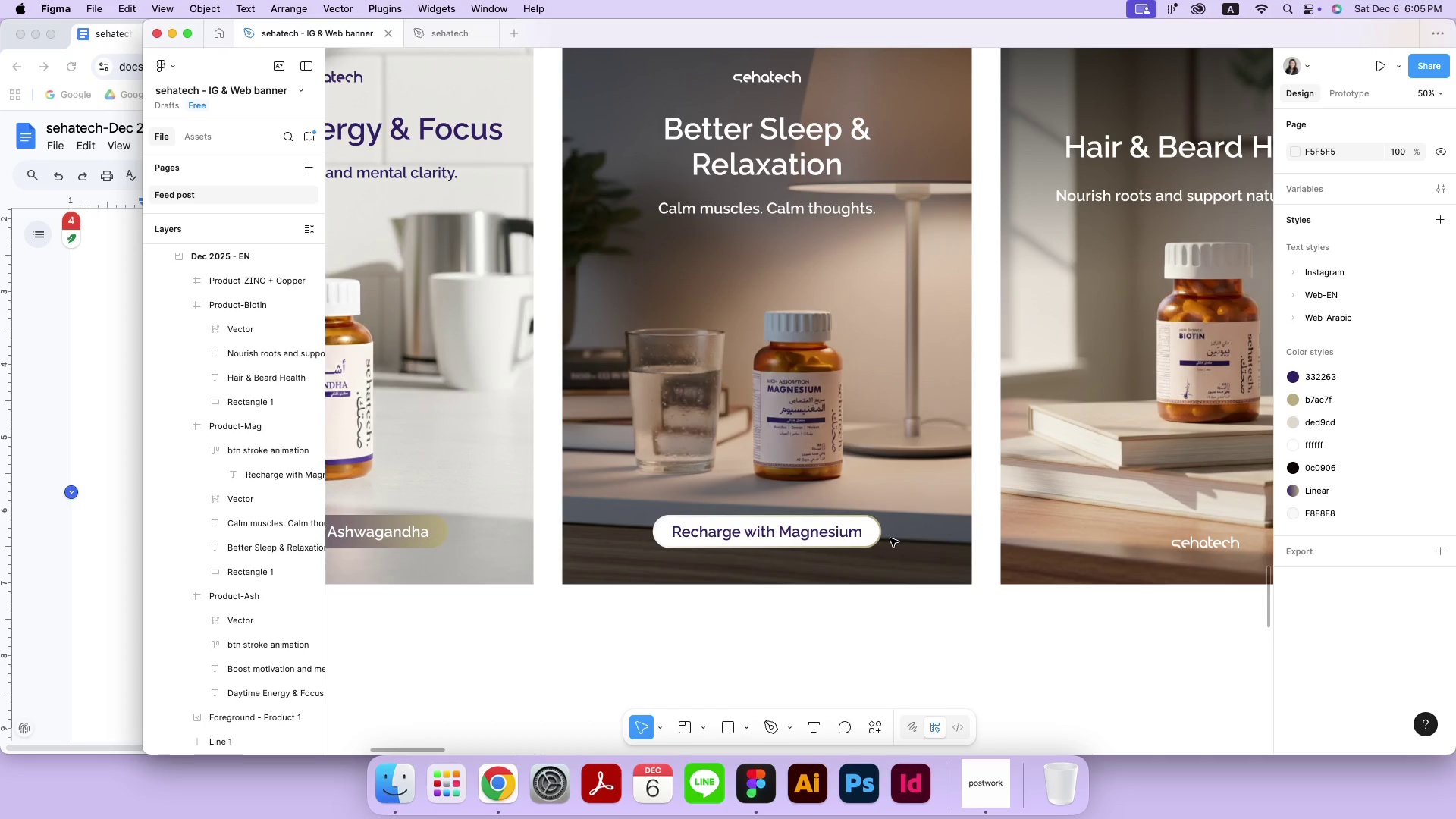 
left_click([880, 536])
 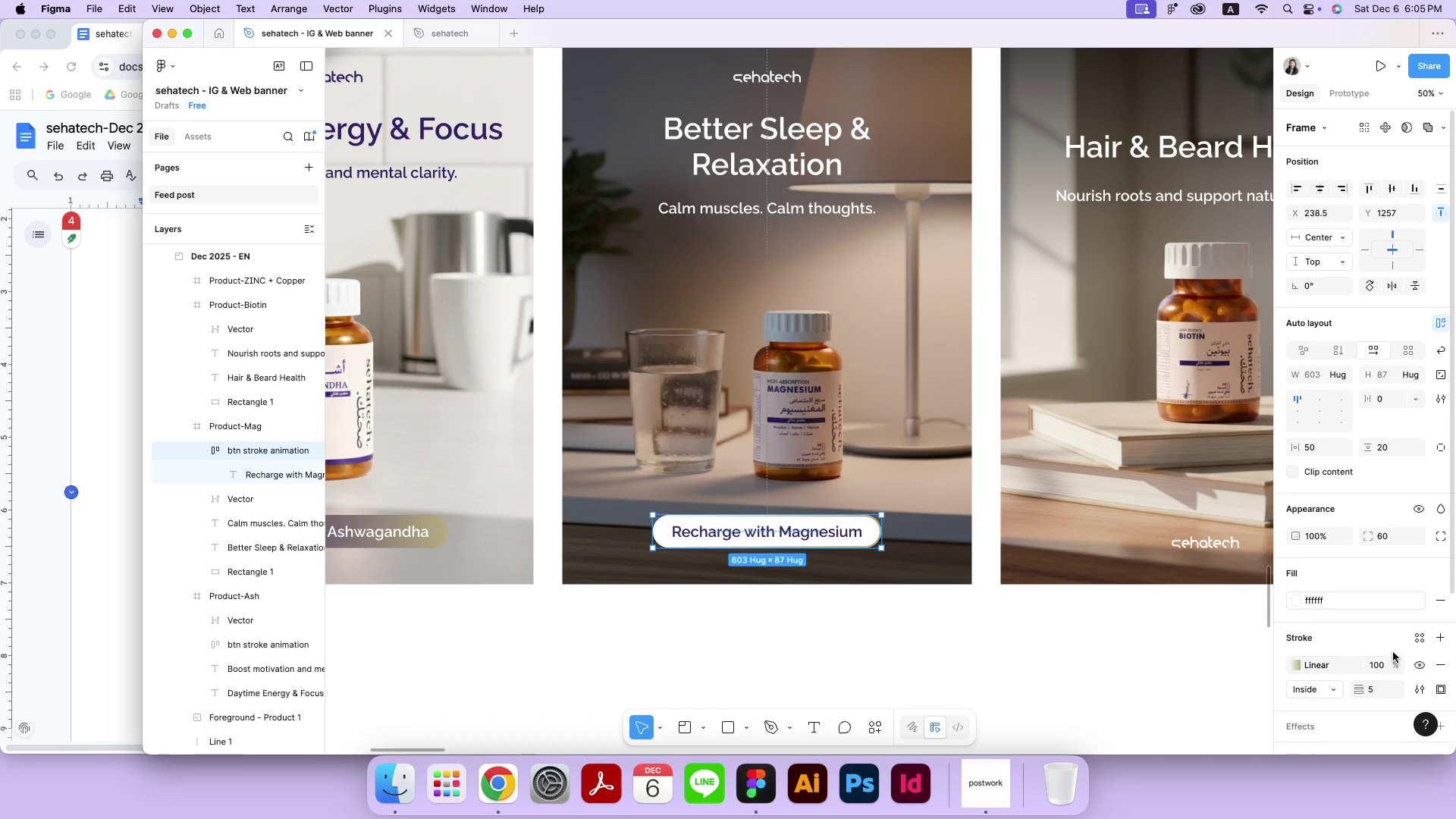 
left_click([1420, 638])
 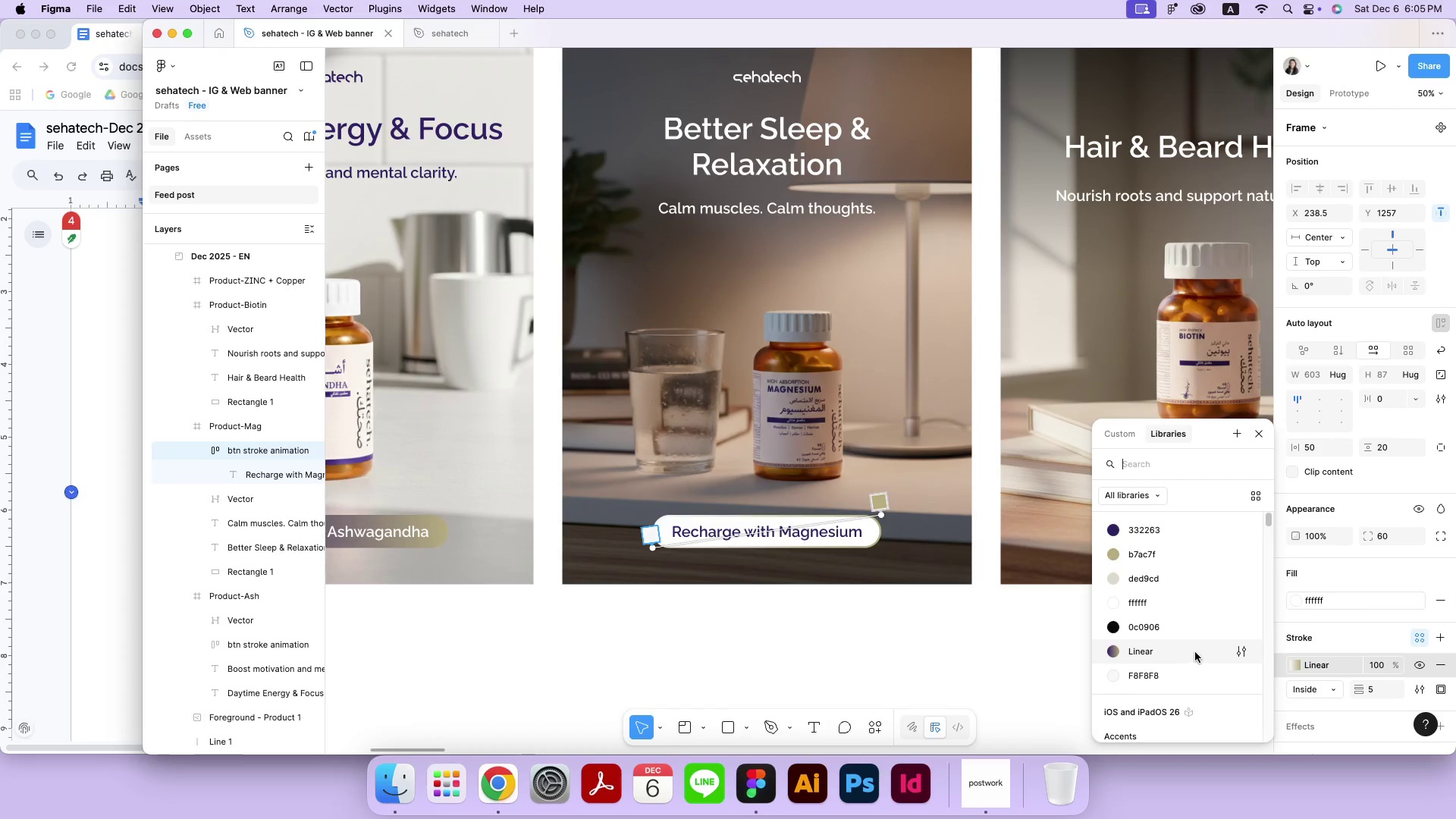 
double_click([1065, 668])
 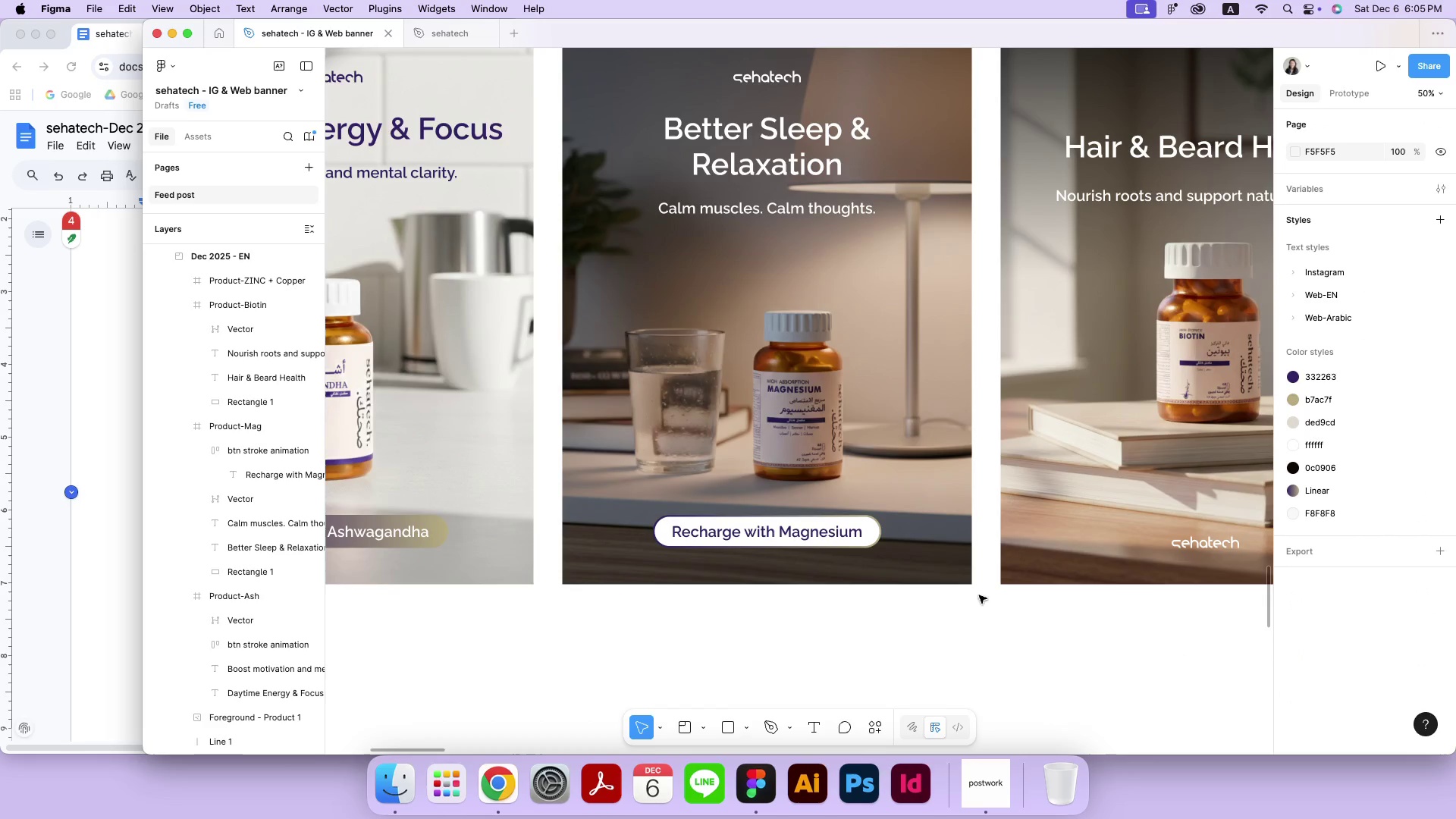 
left_click([848, 529])
 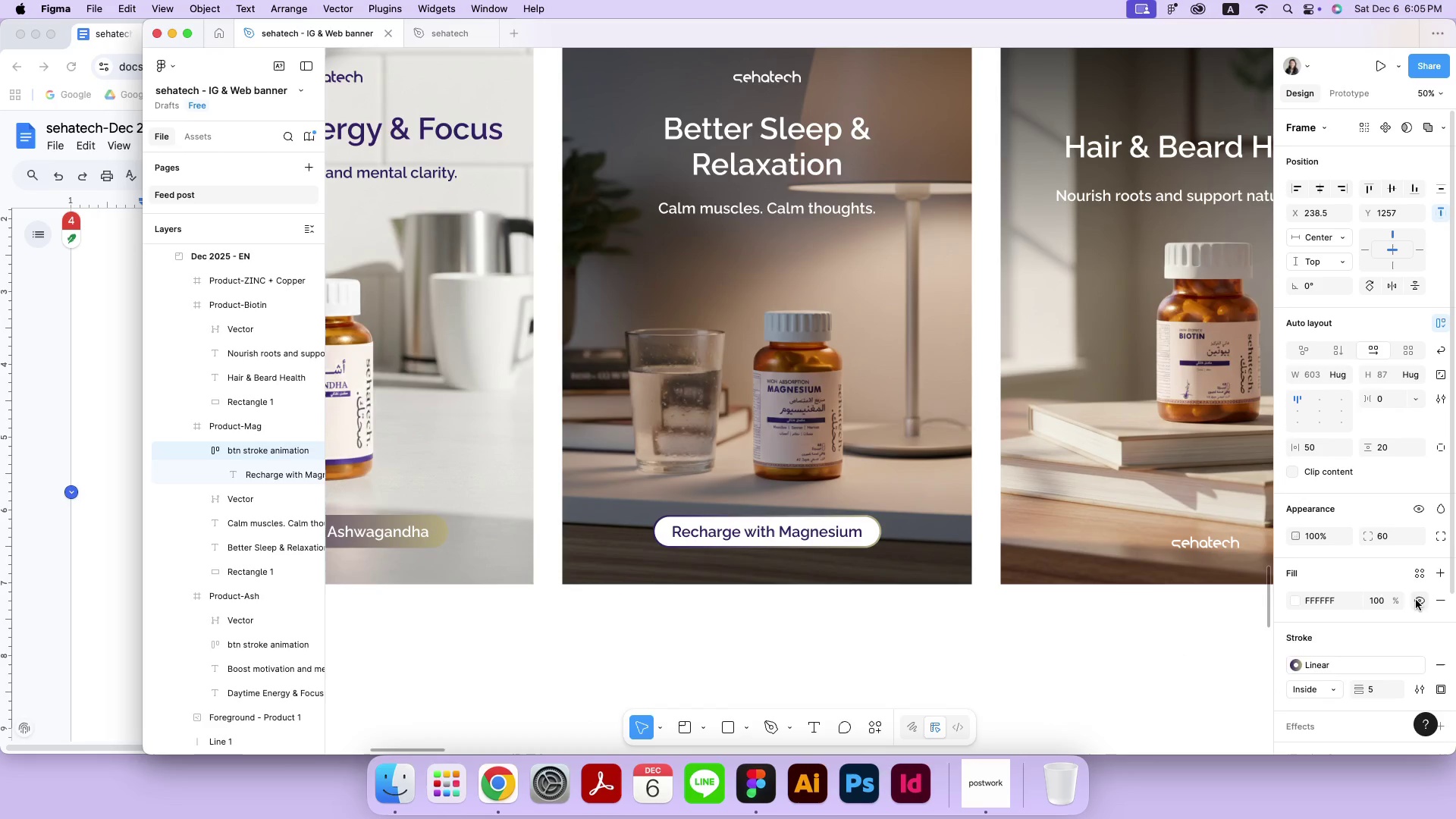 
double_click([1371, 604])
 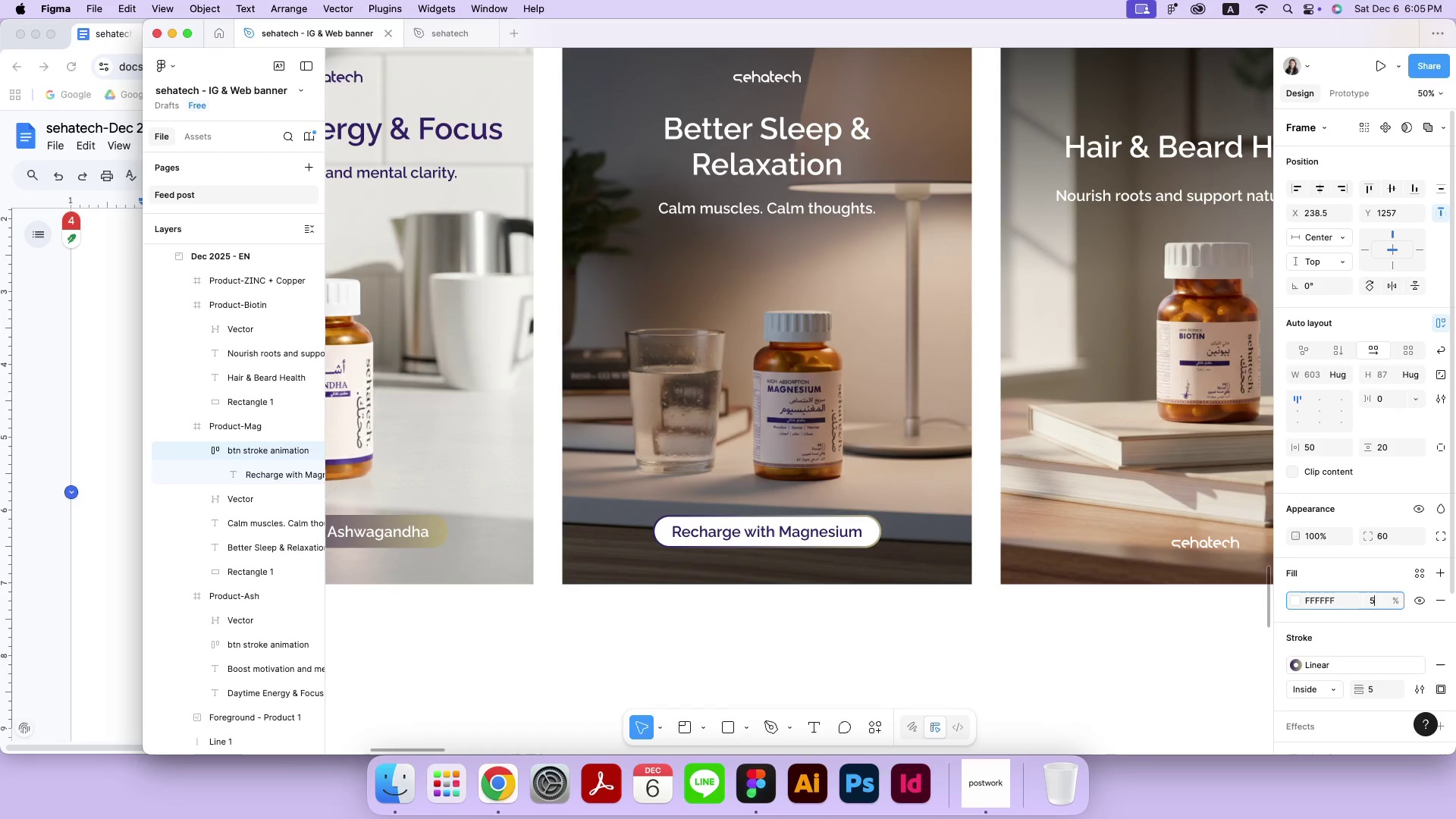 
type(50)
 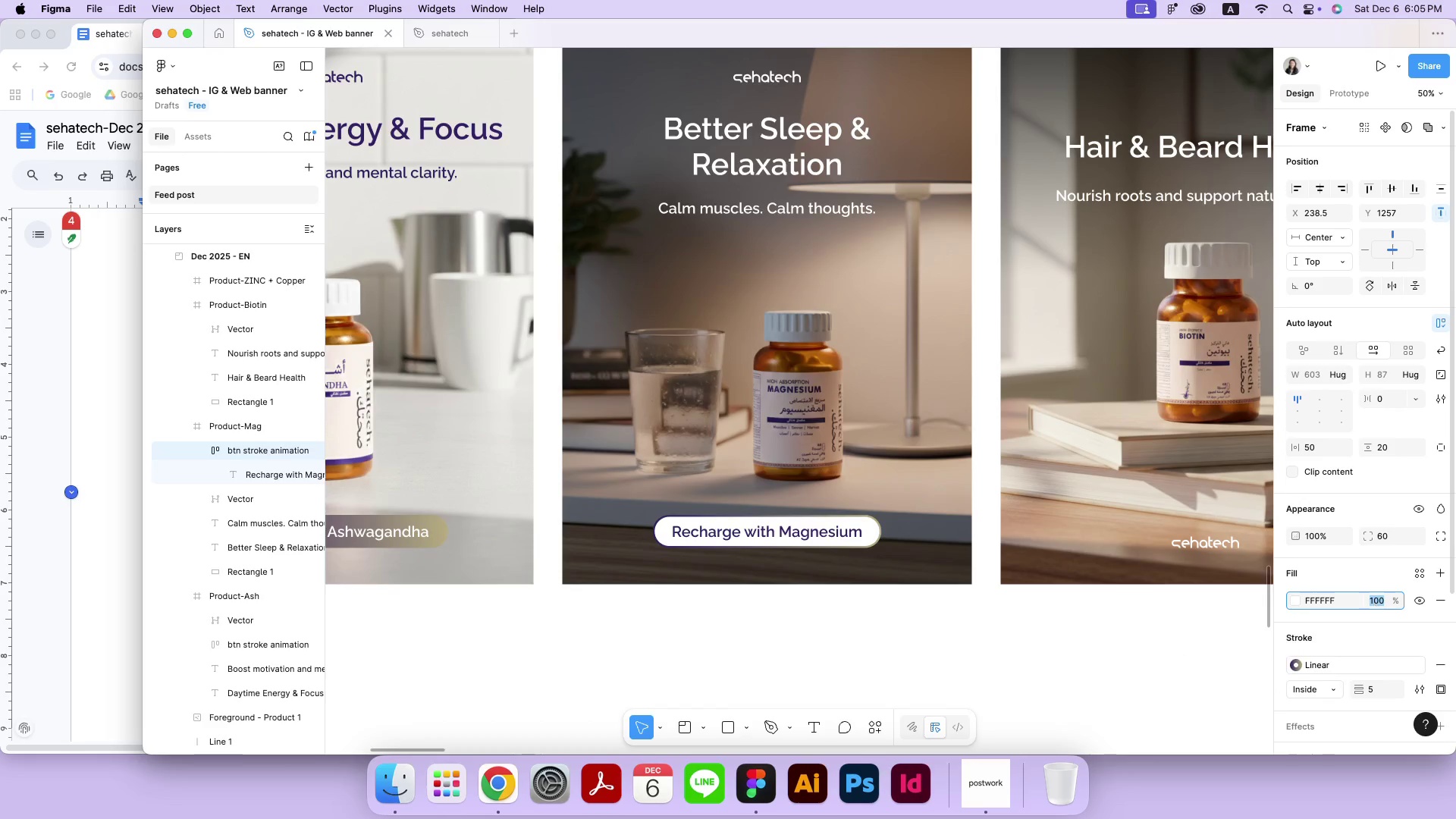 
key(Enter)
 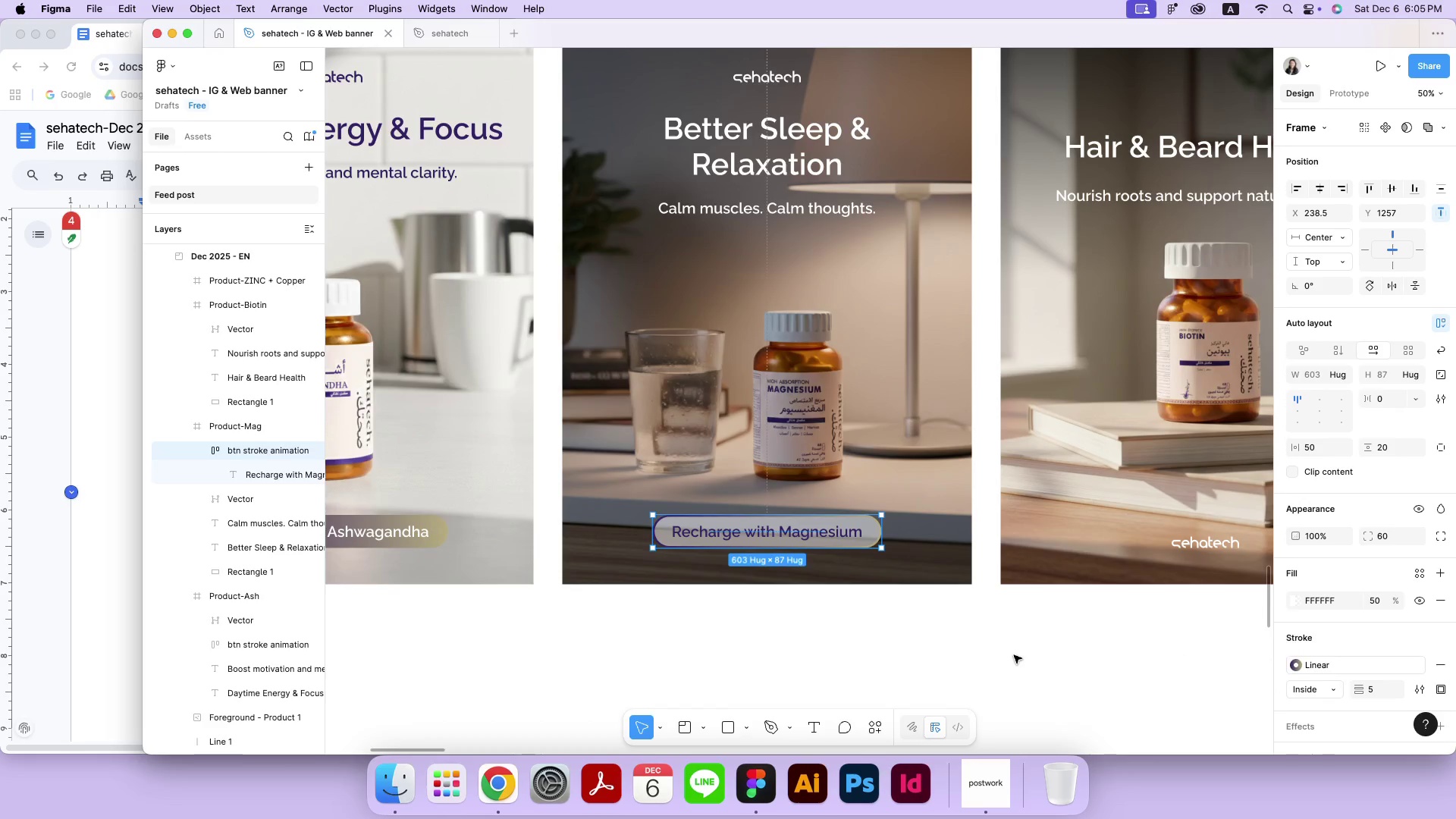 
left_click([1014, 655])
 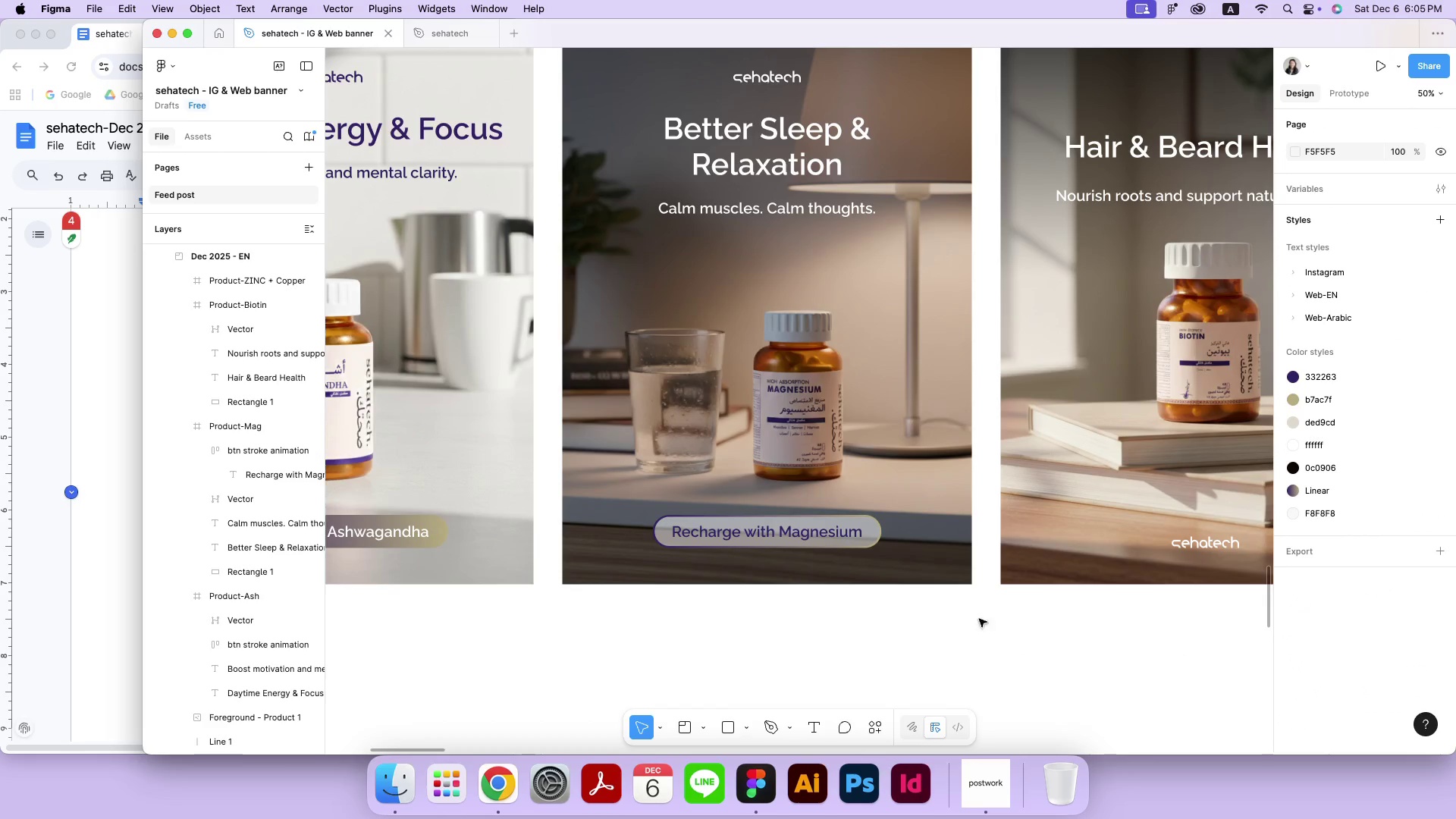 
left_click([859, 535])
 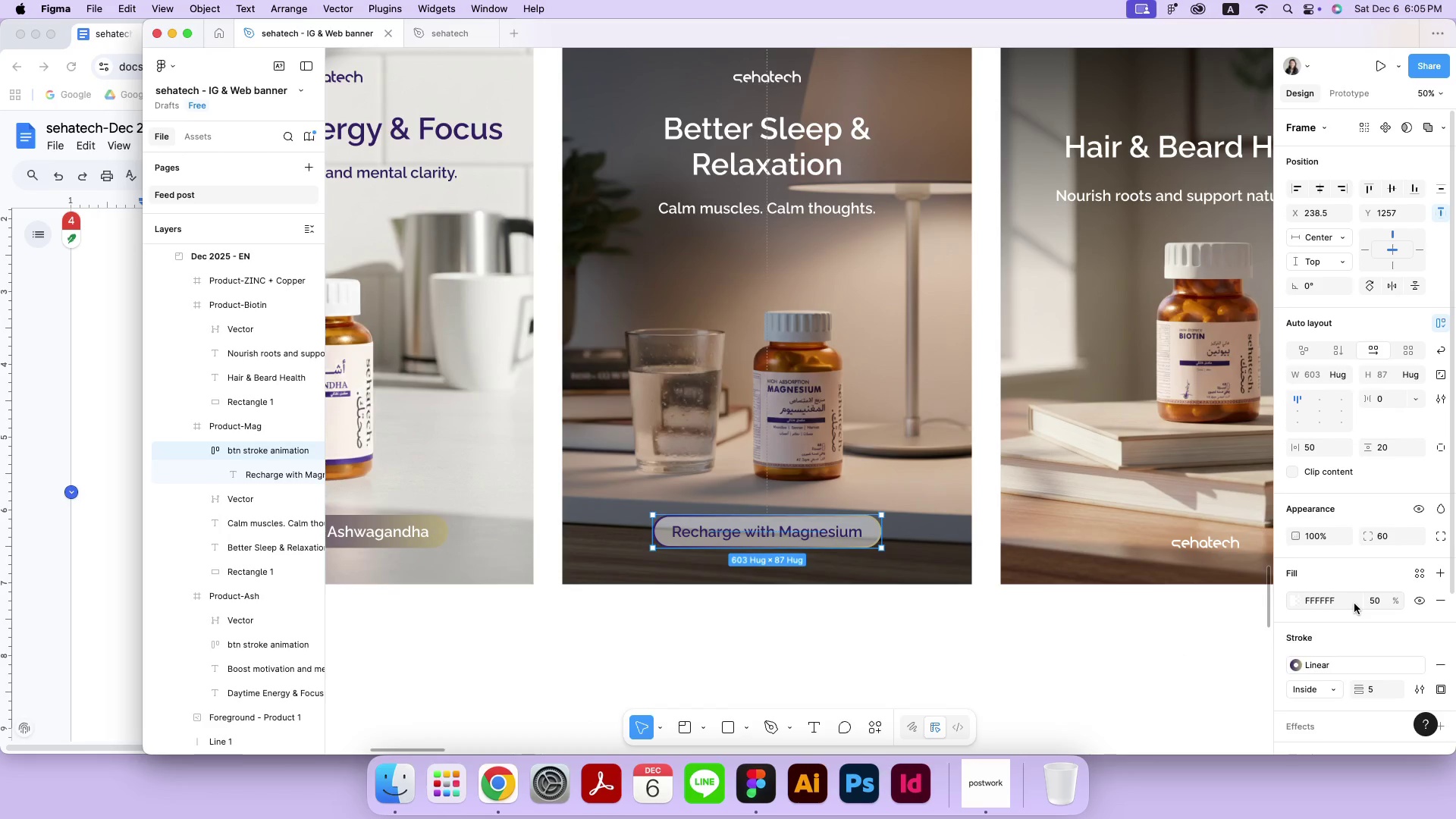 
left_click([1364, 604])
 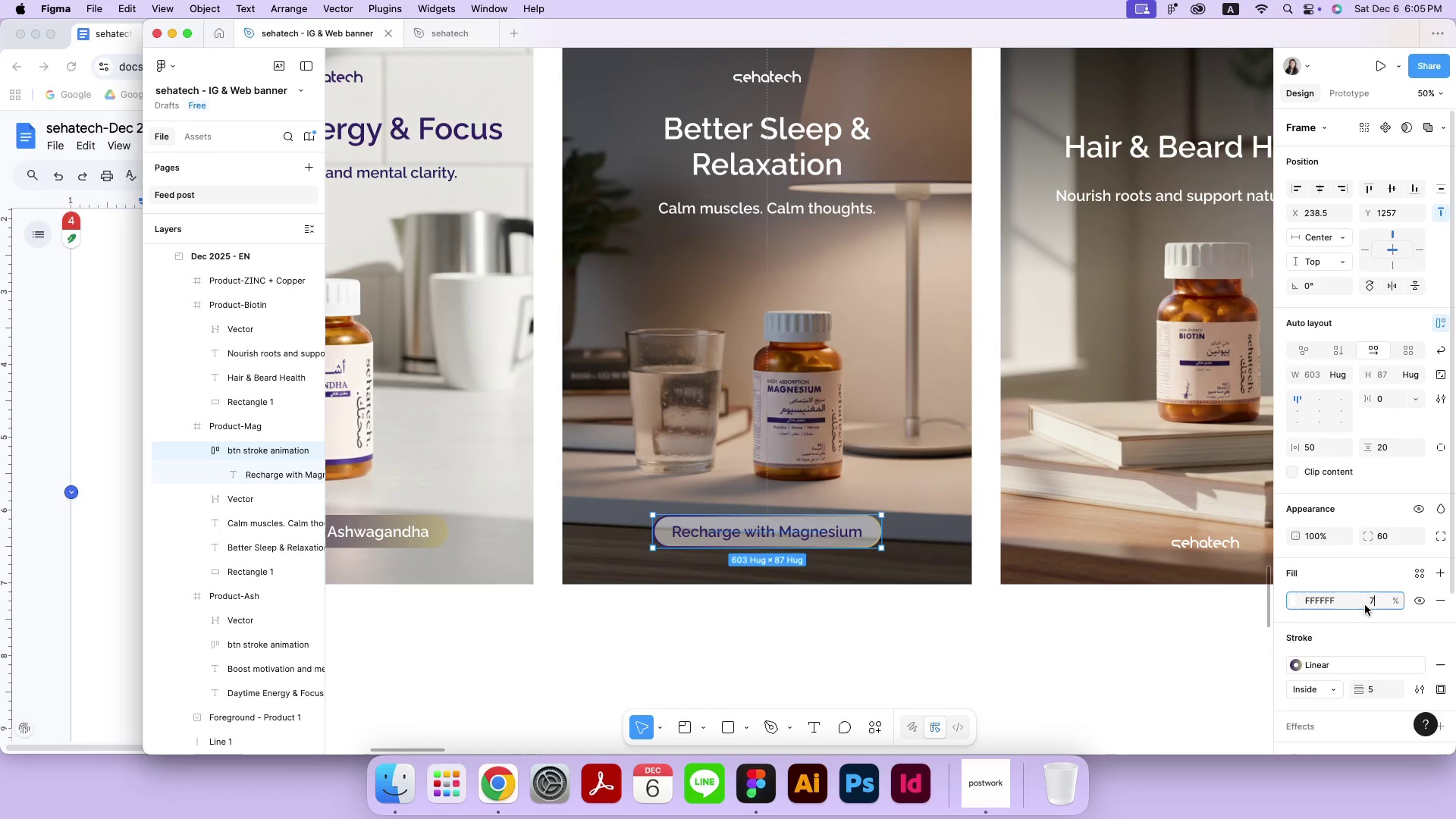 
type(75)
 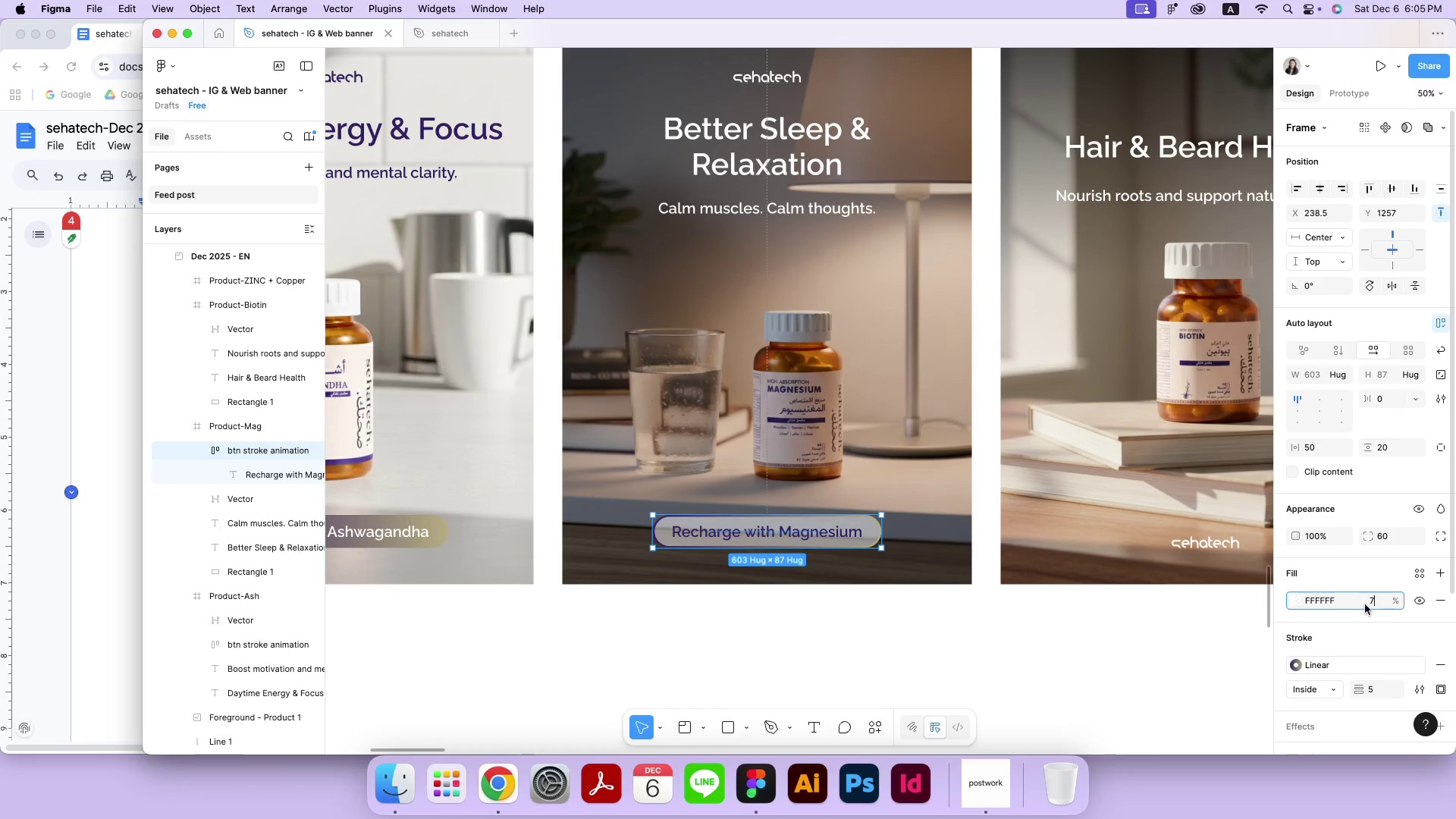 
key(Enter)
 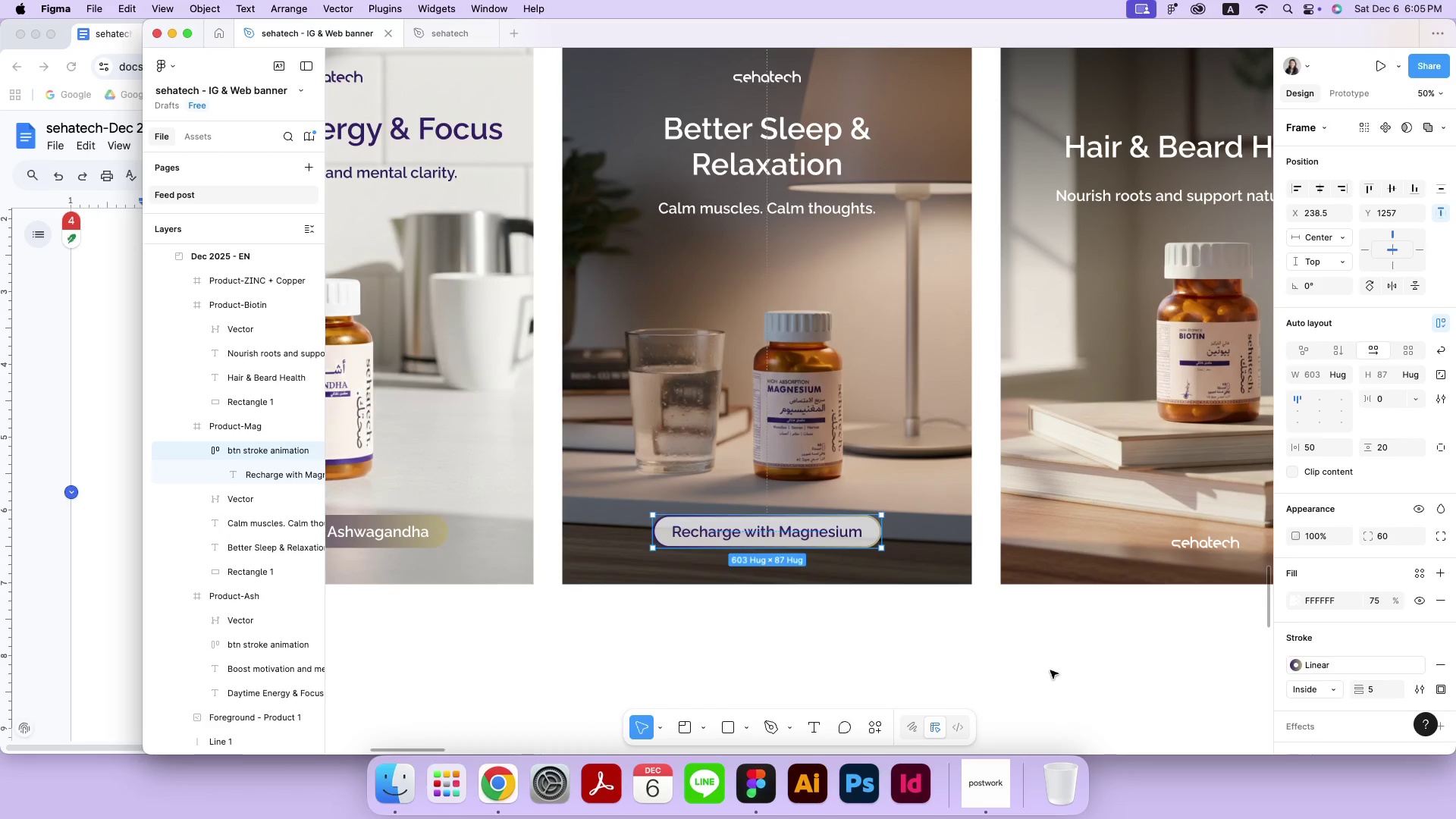 
left_click([1050, 670])
 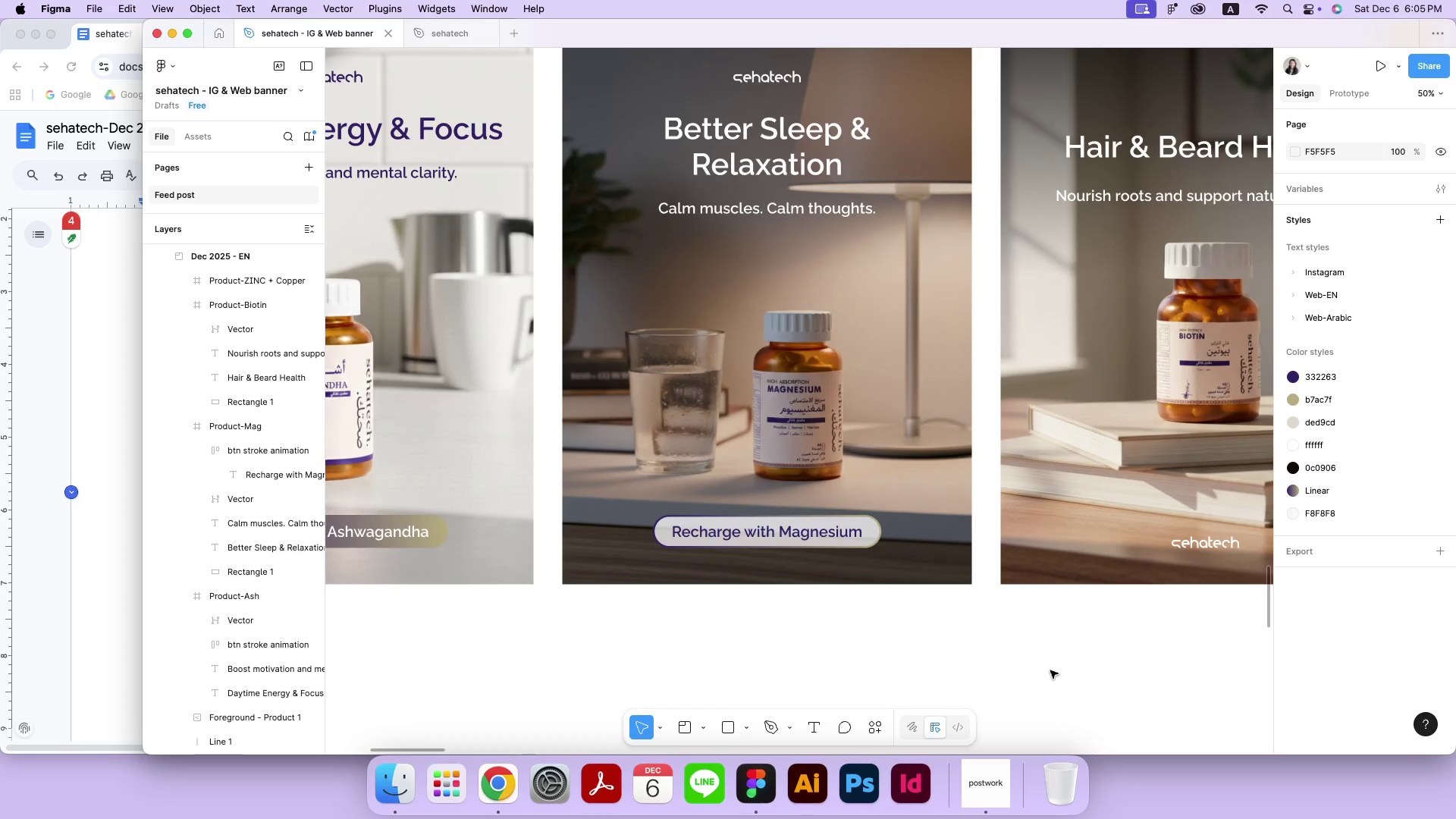 
scroll: coordinate [1050, 670], scroll_direction: up, amount: 2.0
 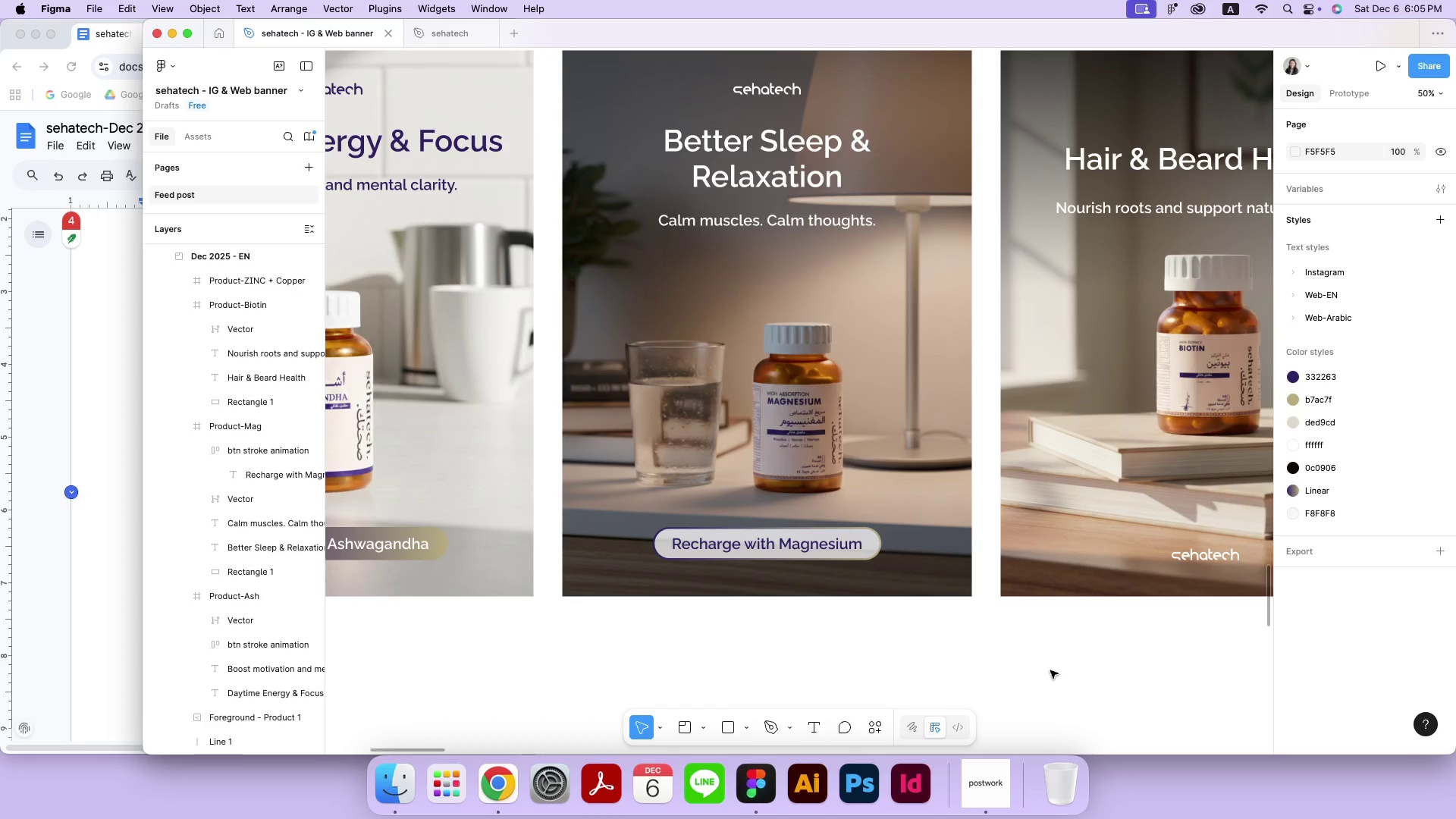 
key(Meta+Minus)
 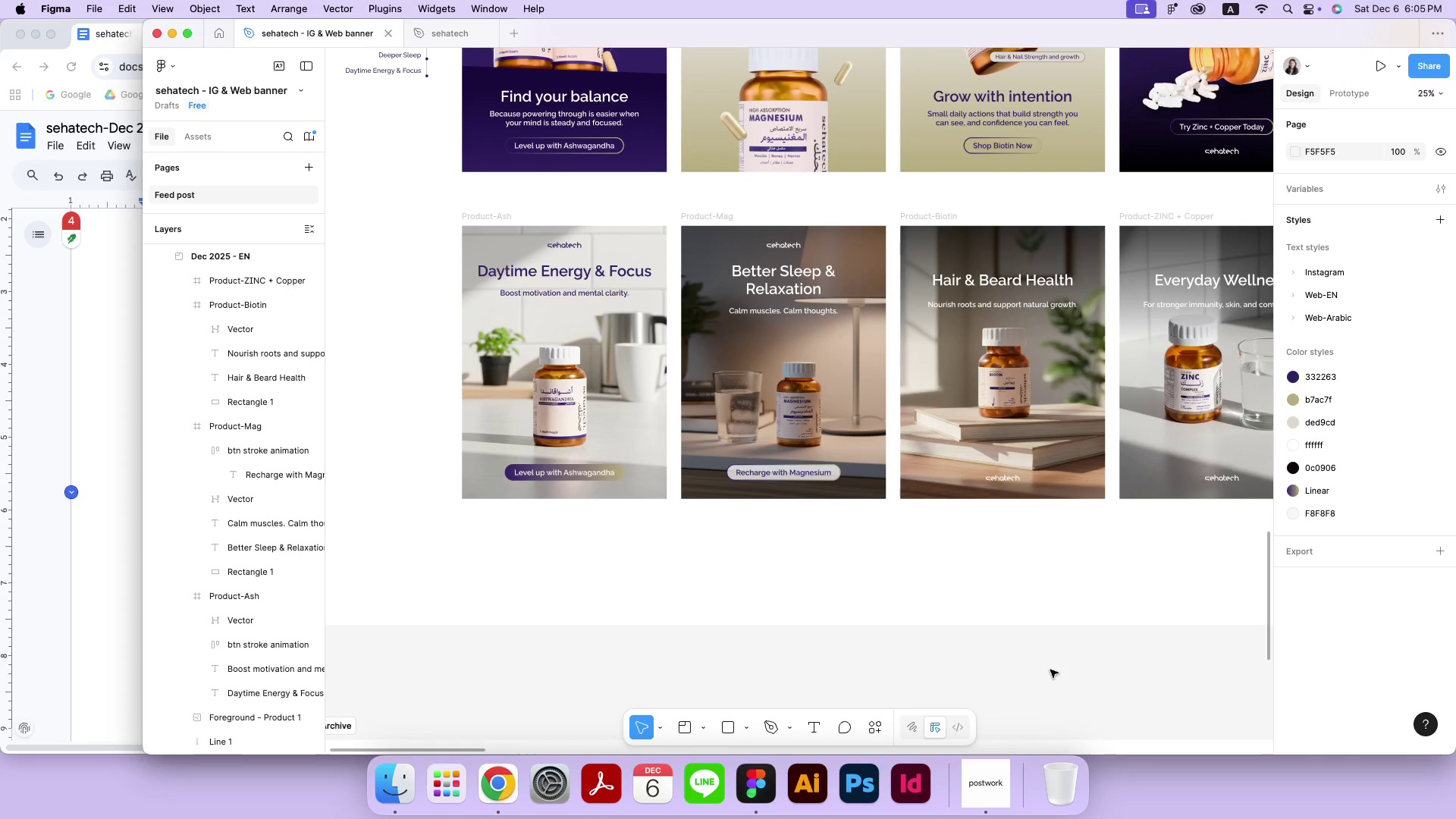 
wait(18.59)
 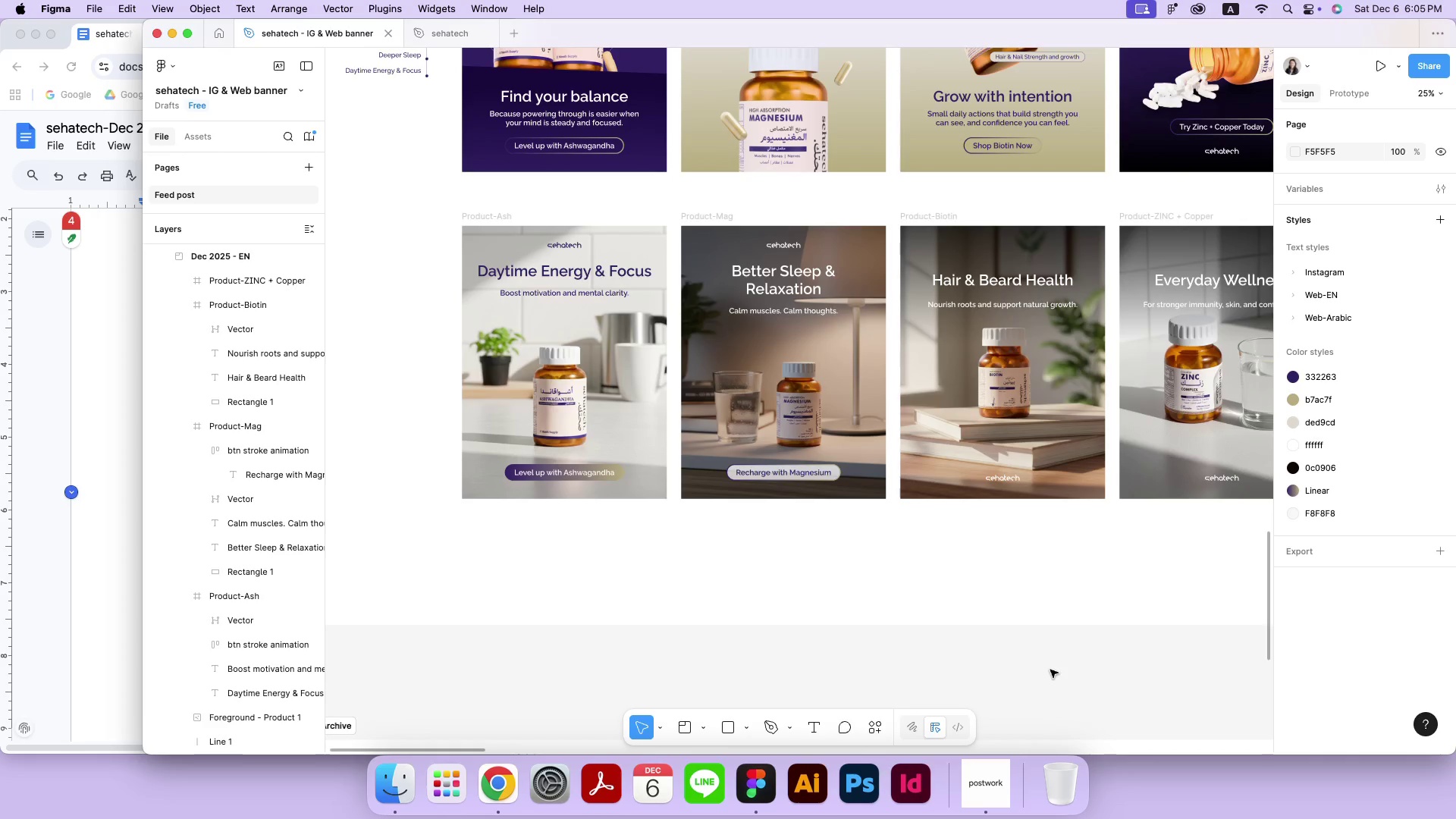 
scroll: coordinate [1050, 670], scroll_direction: up, amount: 7.0
 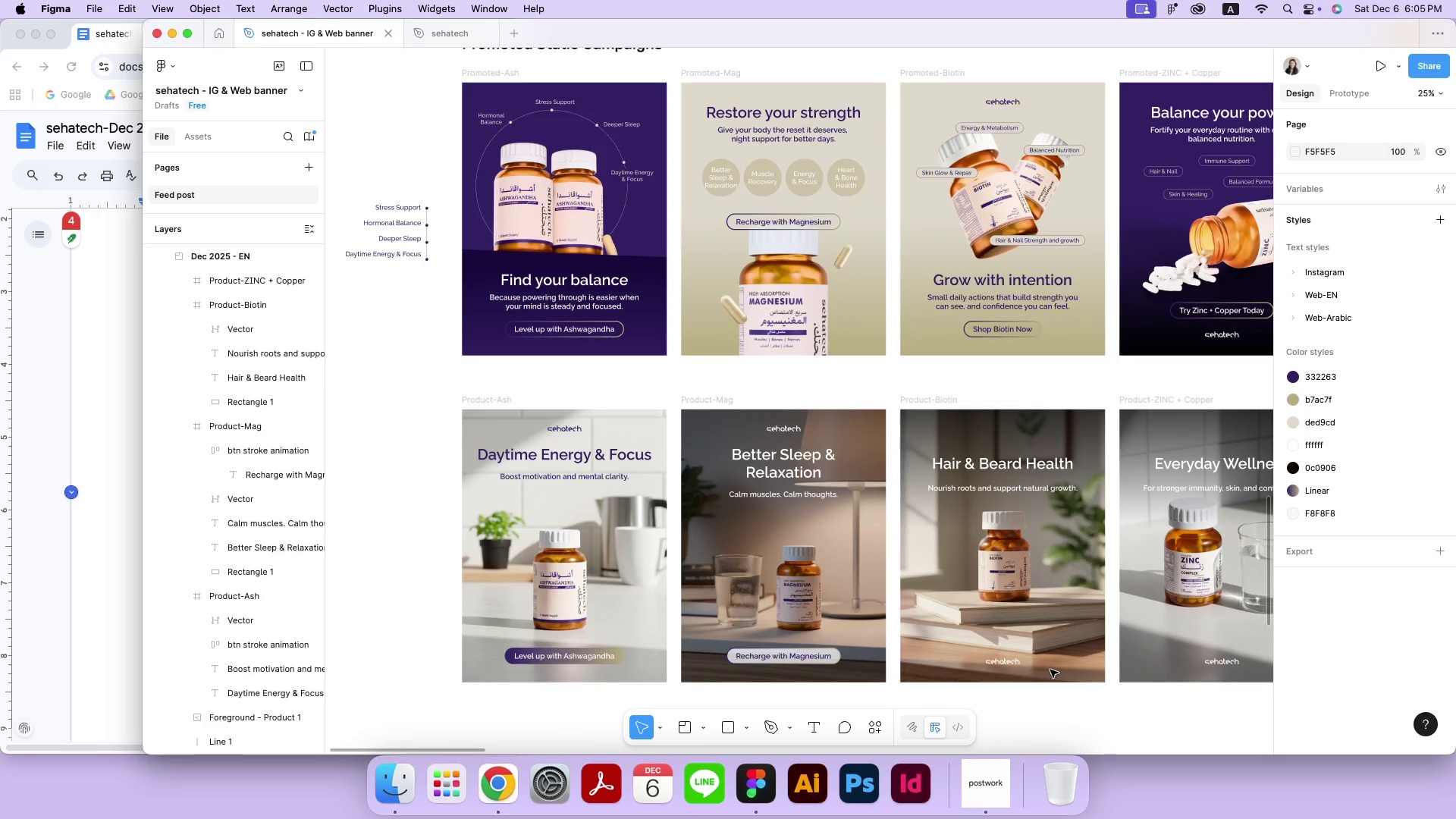 
wait(8.64)
 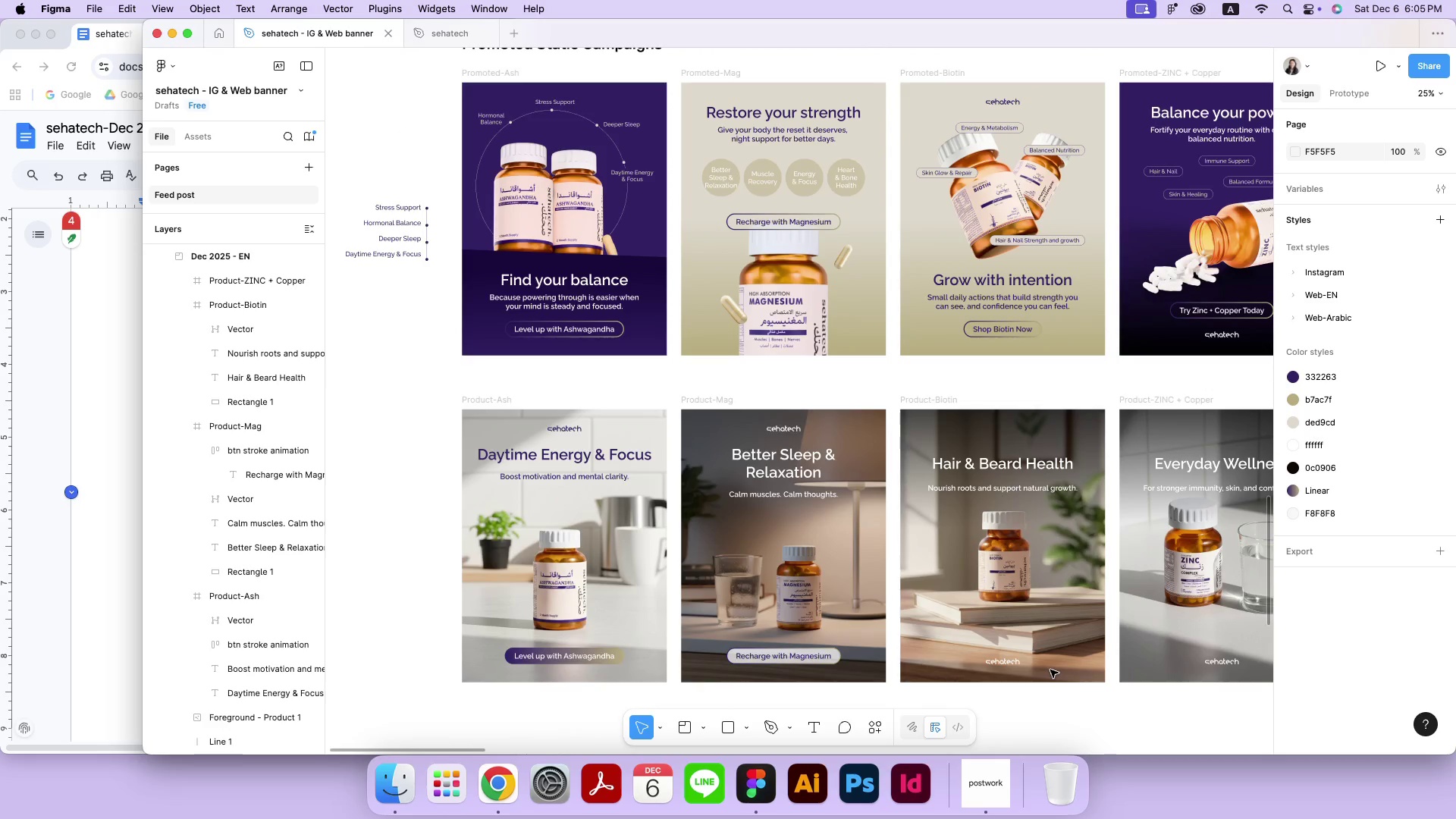 
scroll: coordinate [1050, 670], scroll_direction: down, amount: 2.0
 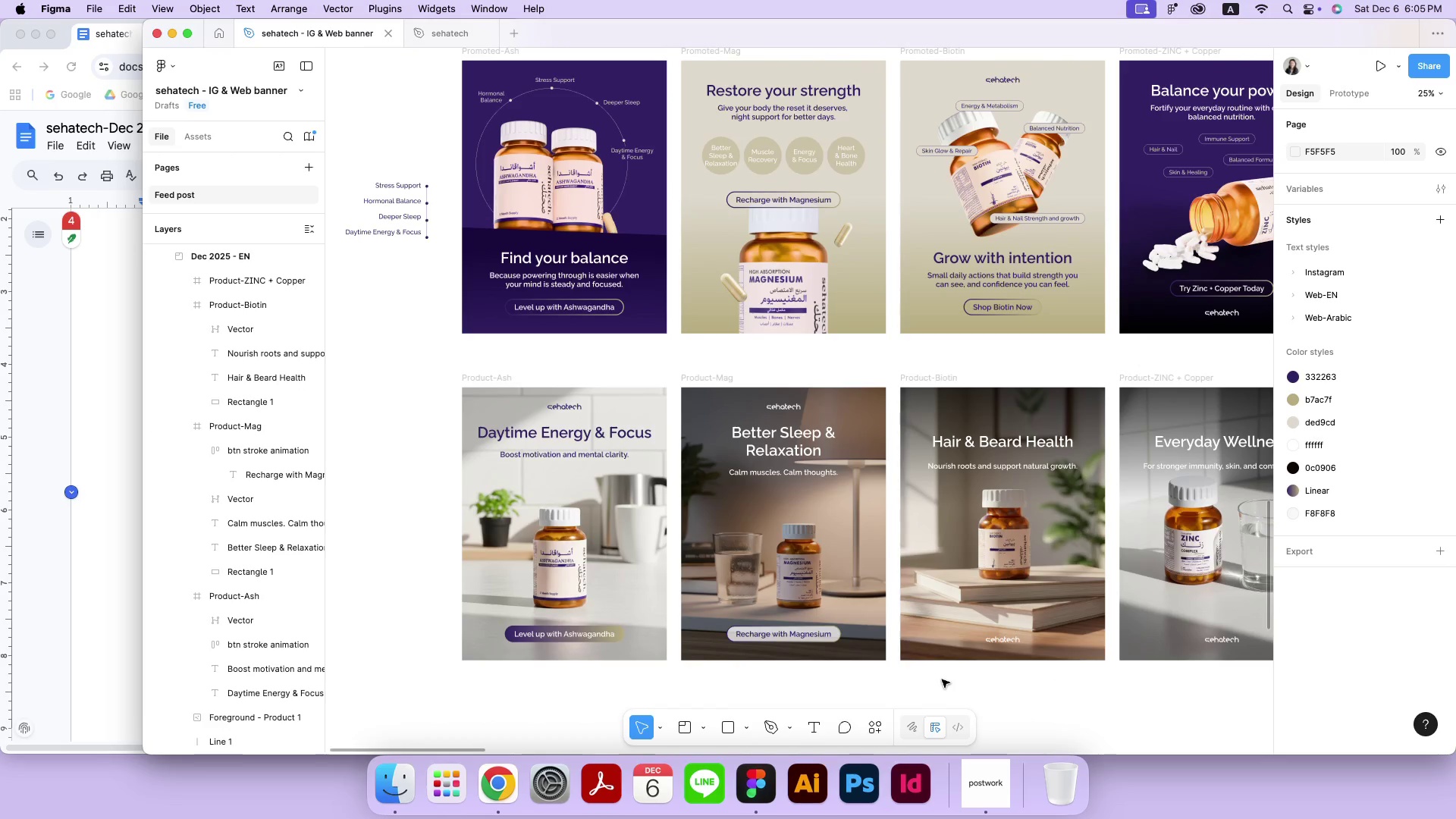 
left_click([942, 679])
 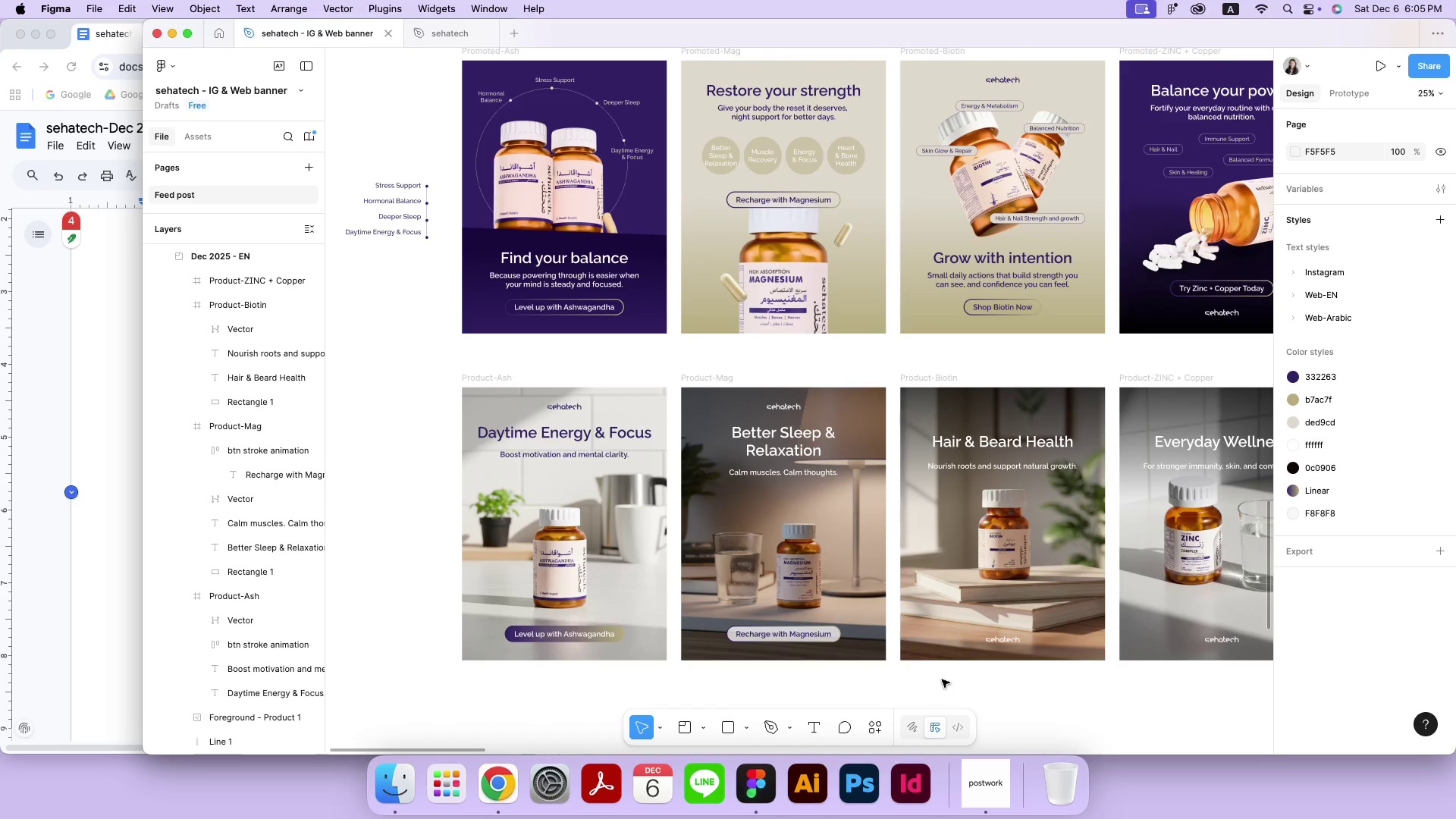 
key(Meta+MetaRight)
 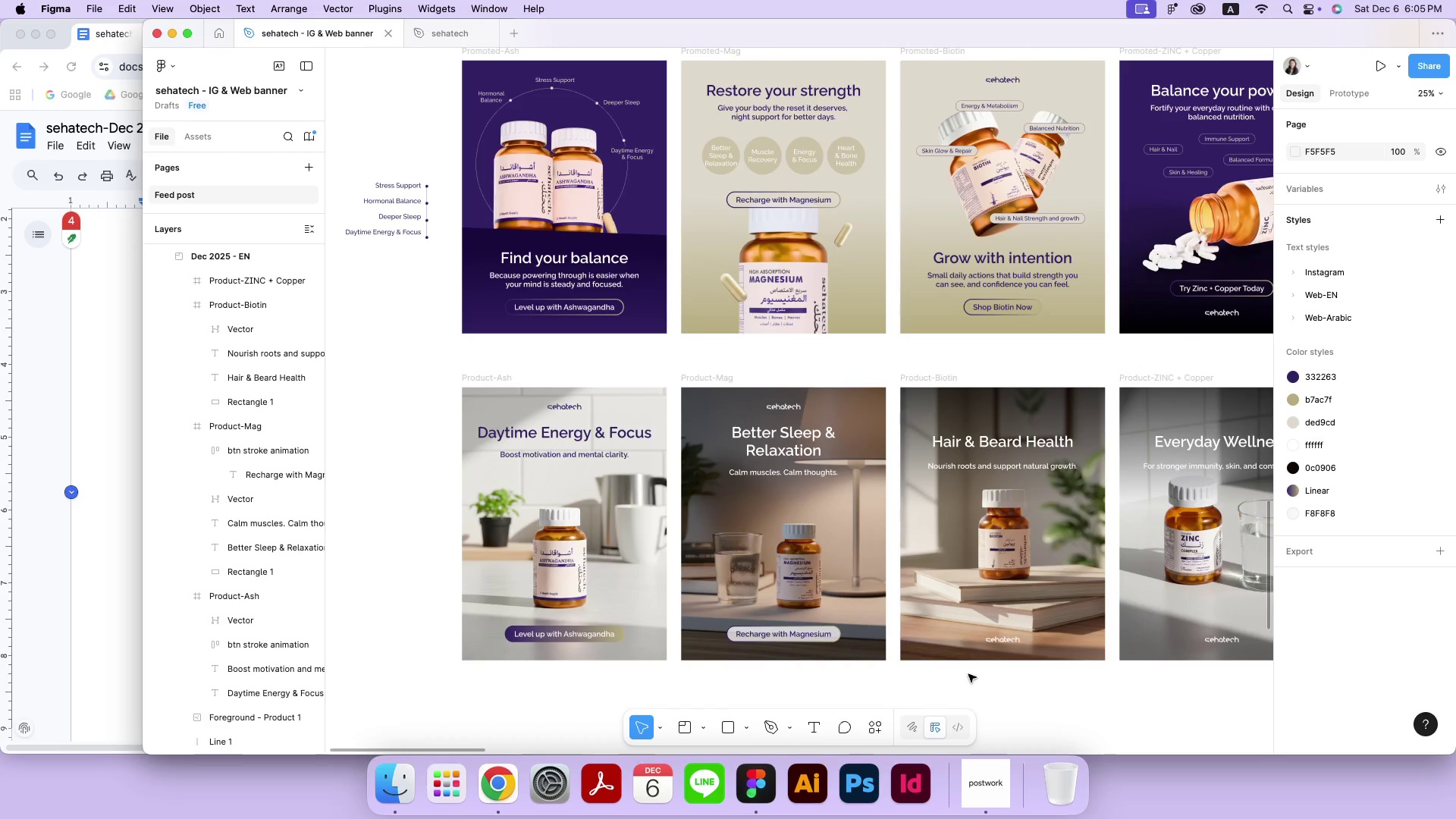 
key(Meta+Equal)
 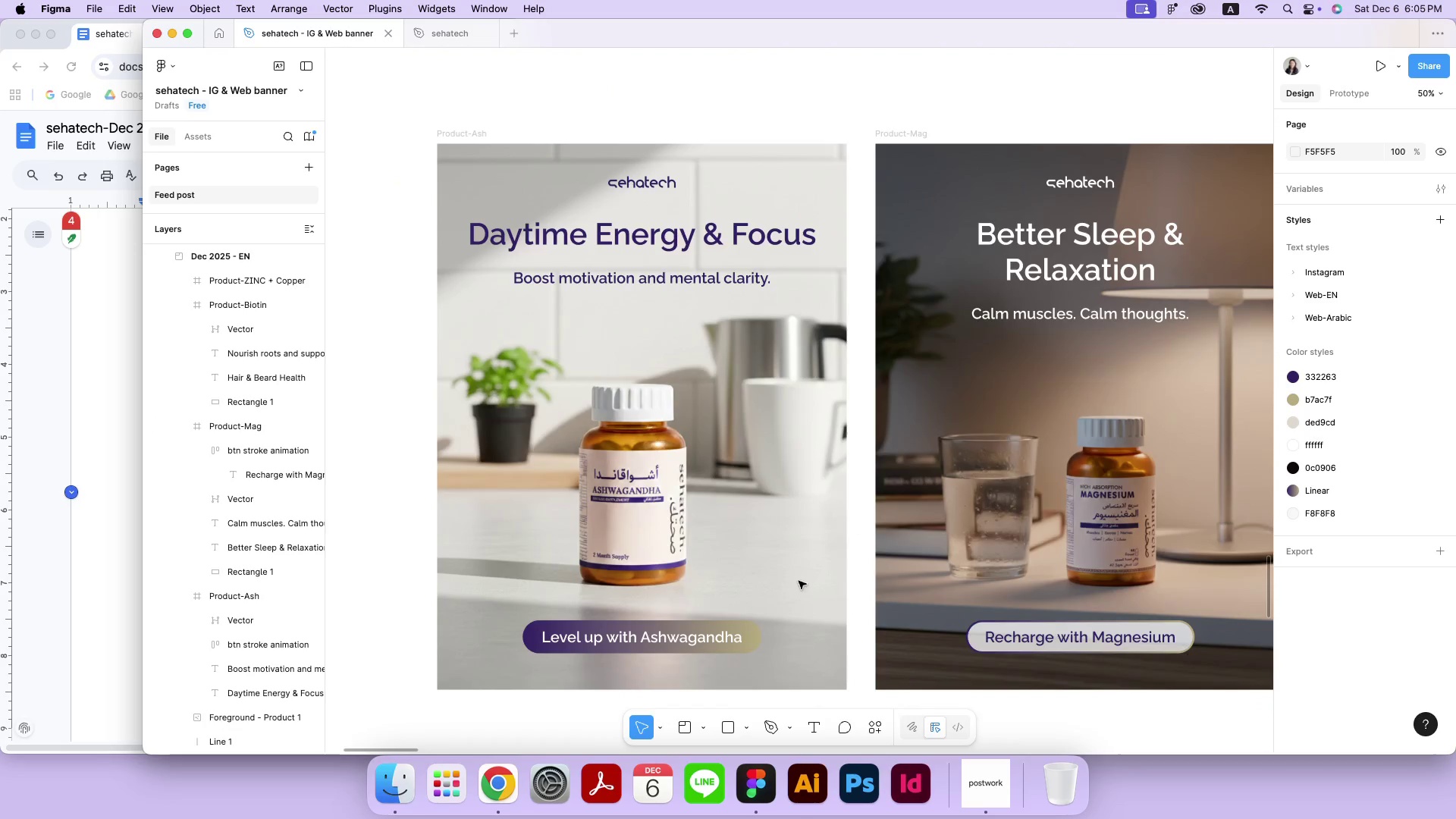 
hold_key(key=Space, duration=0.78)
 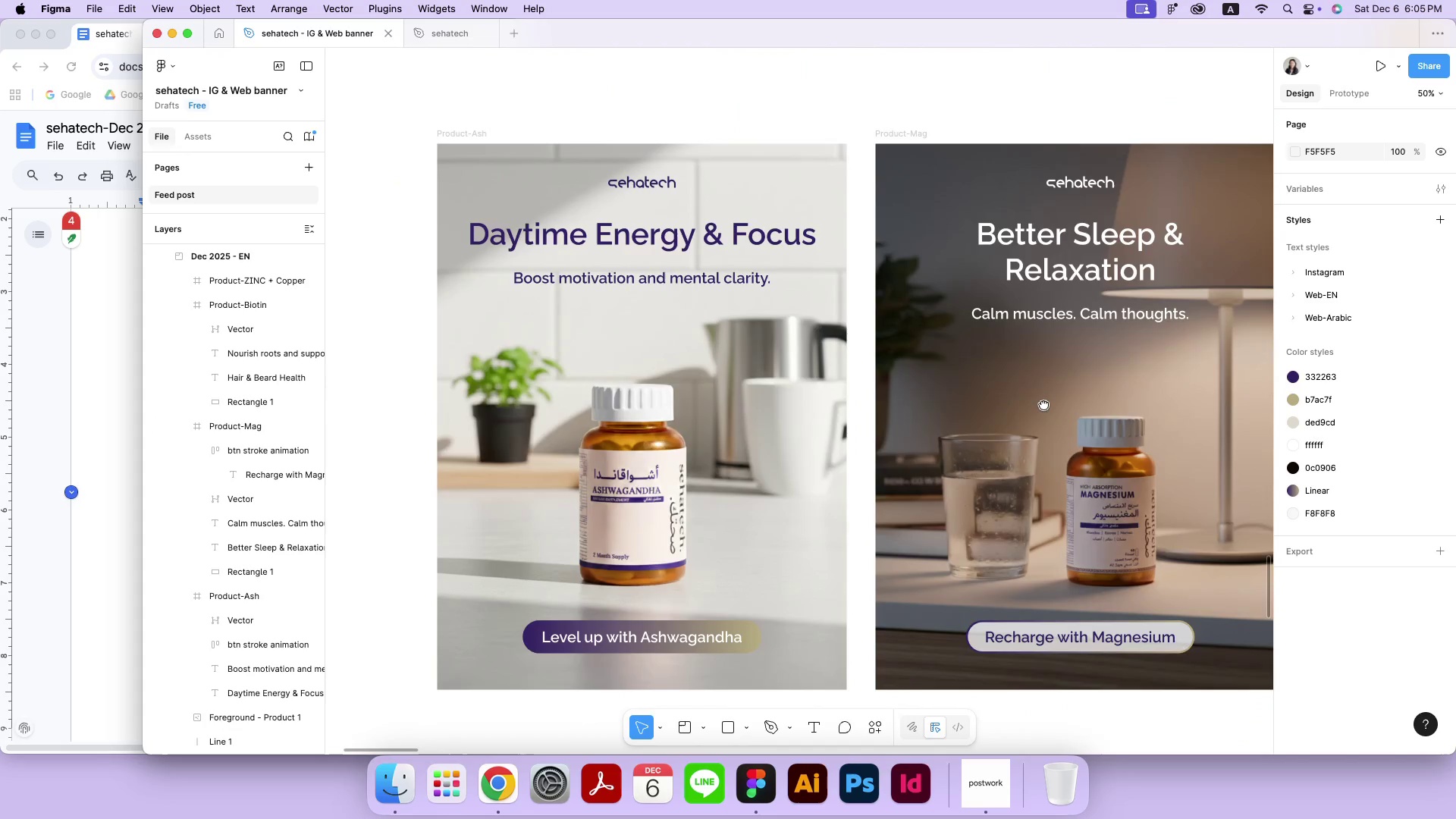 
left_click_drag(start_coordinate=[731, 633], to_coordinate=[1043, 404])
 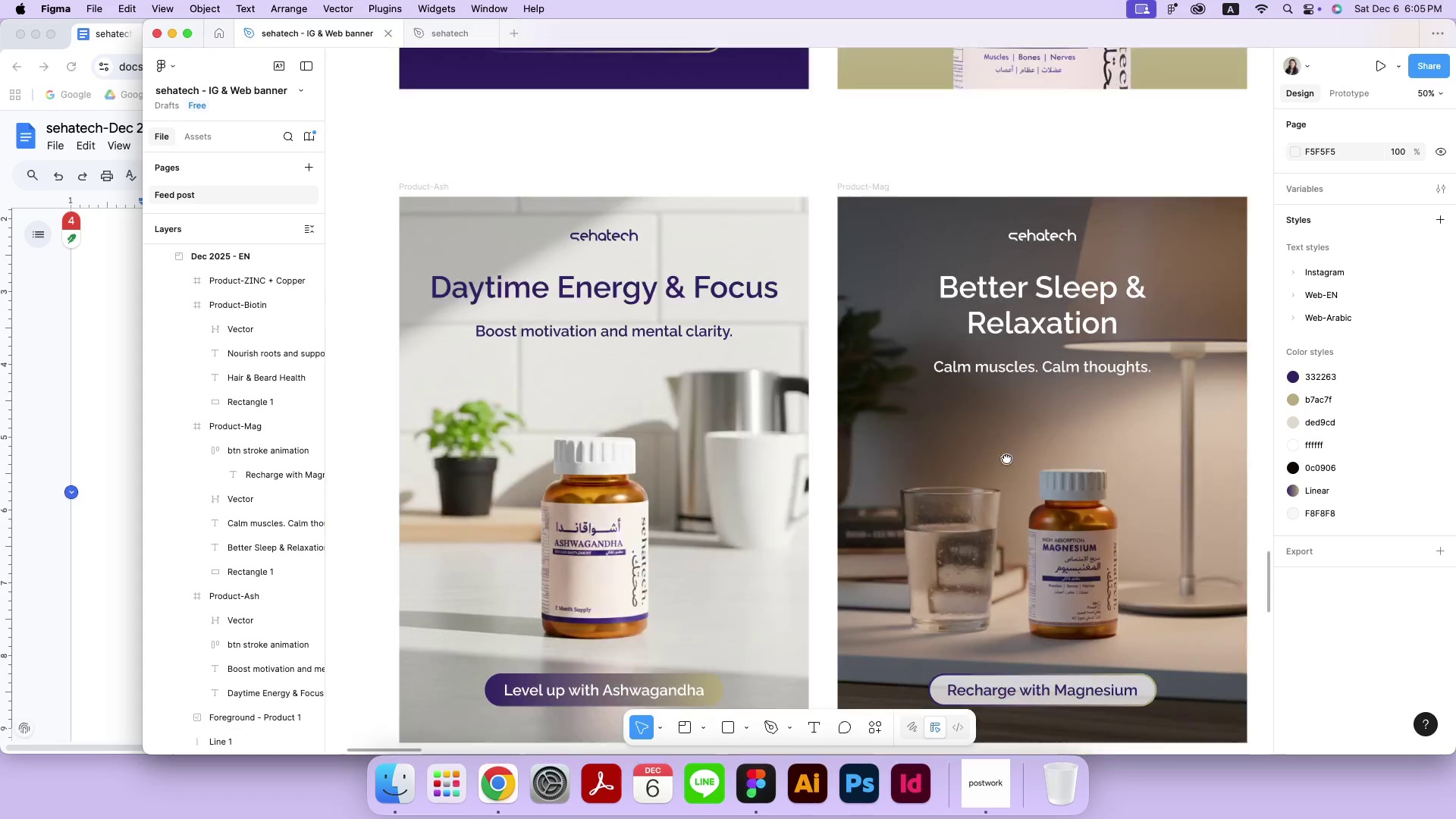 
left_click([740, 640])
 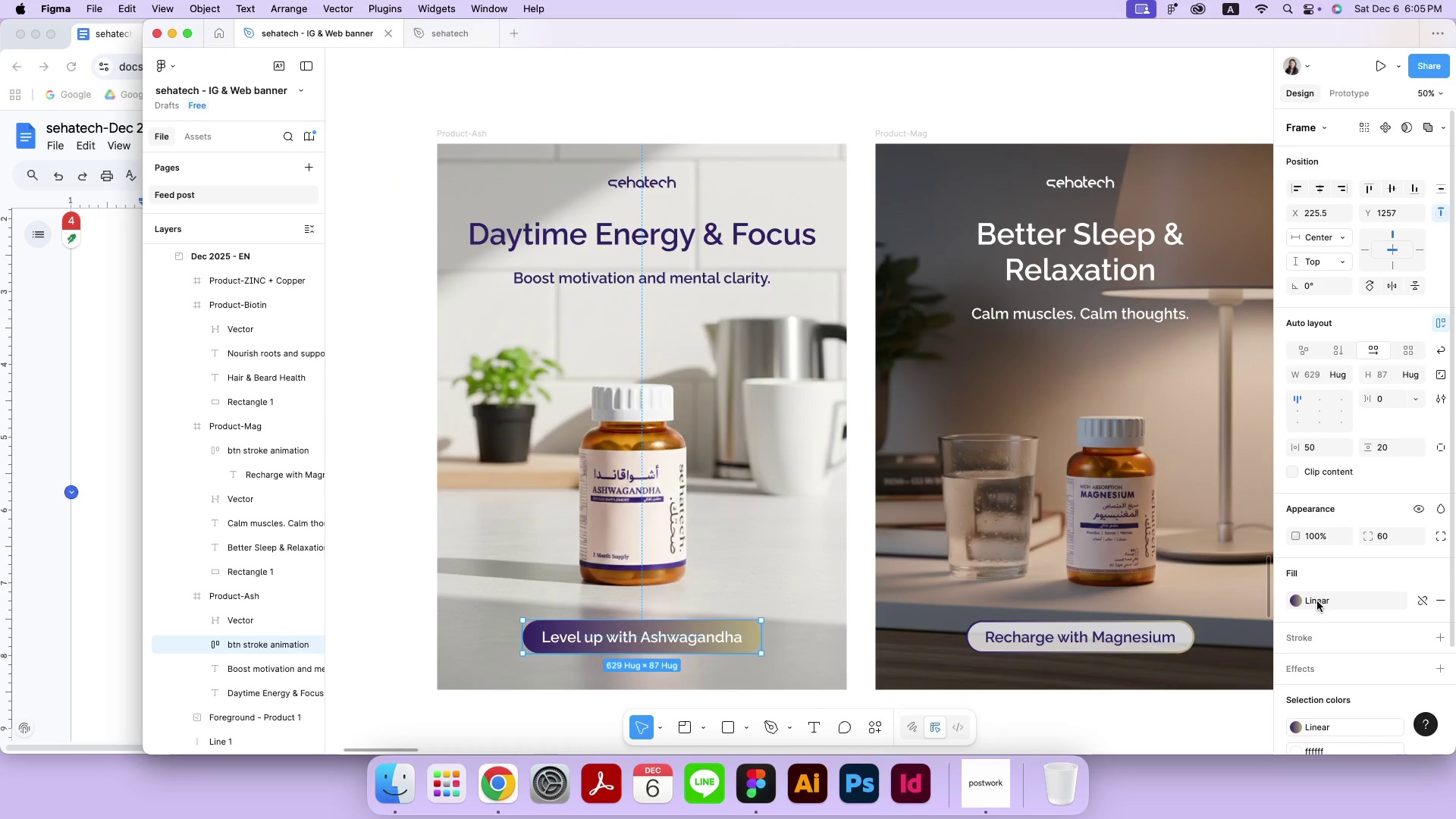 
left_click([1299, 602])
 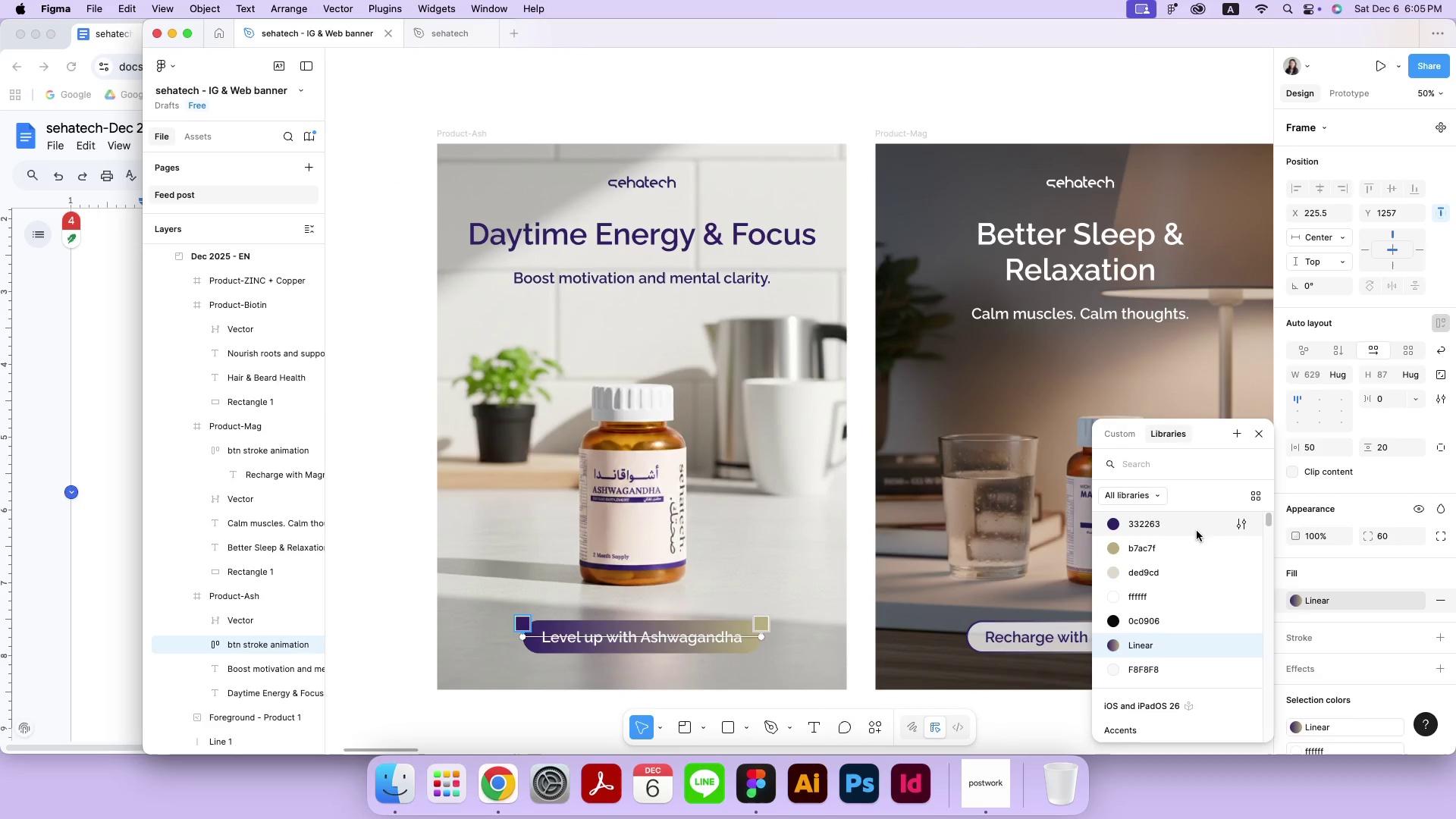 
left_click([1196, 525])
 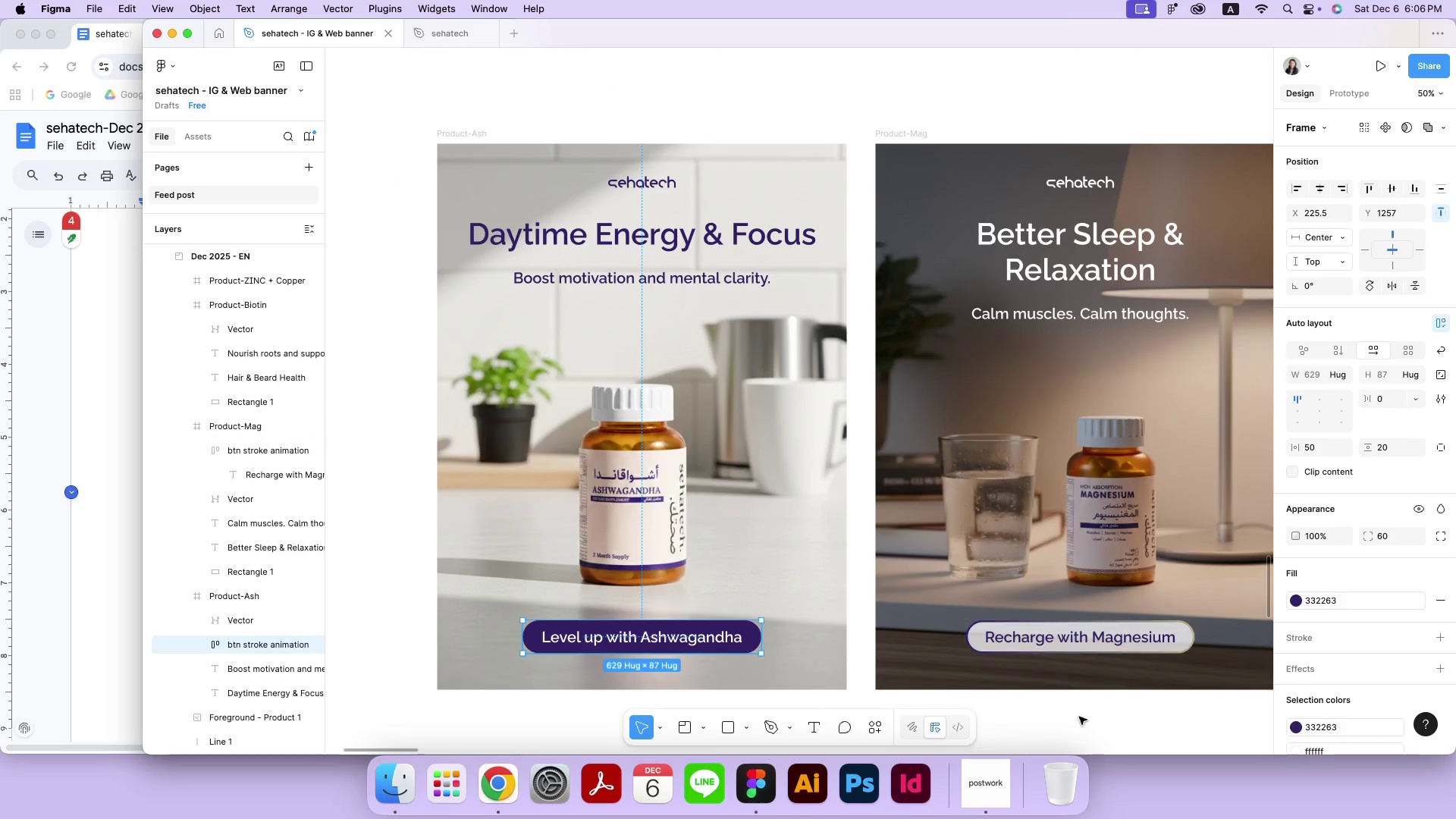 
left_click([1071, 735])
 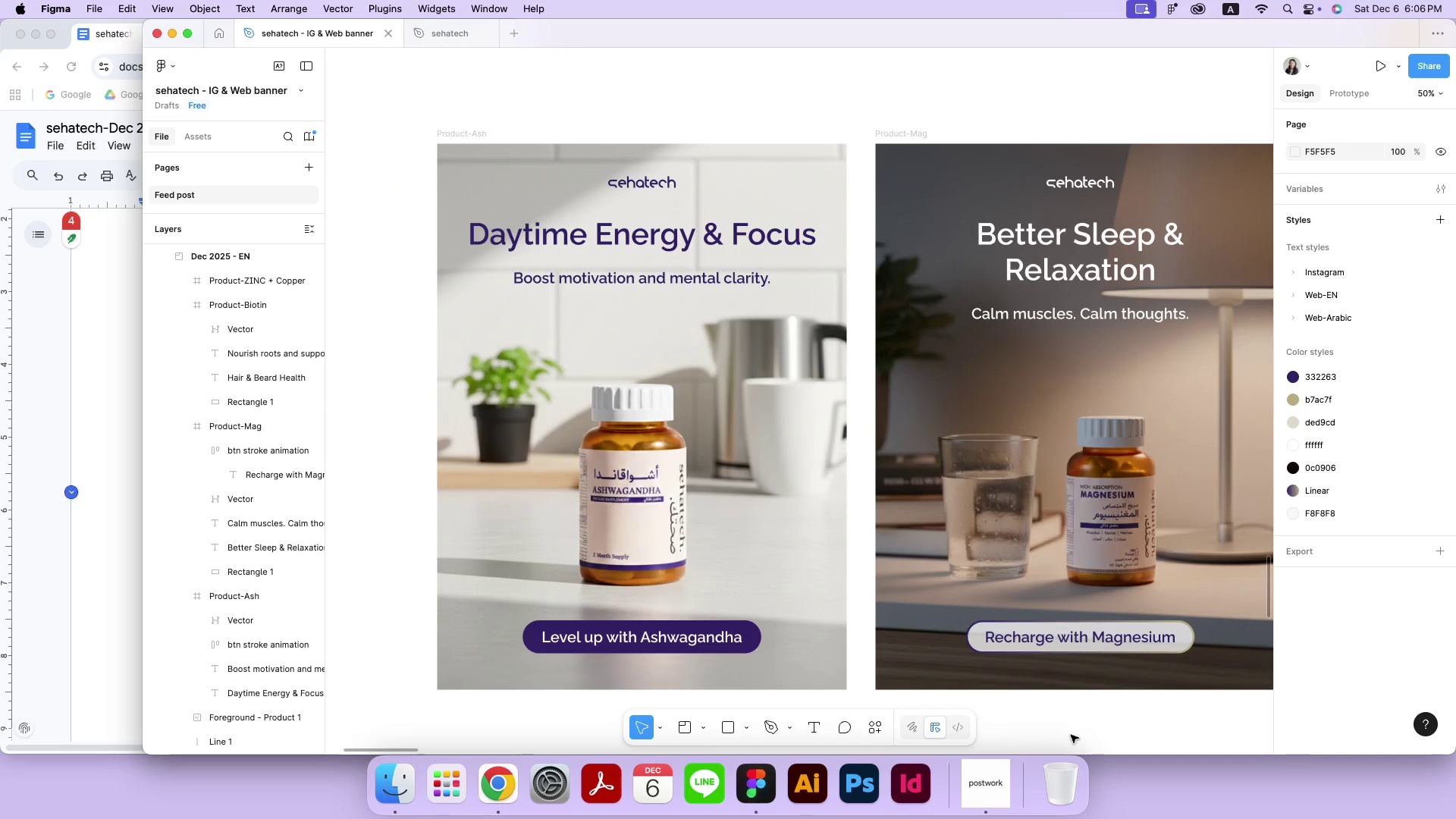 
key(Meta+CommandLeft)
 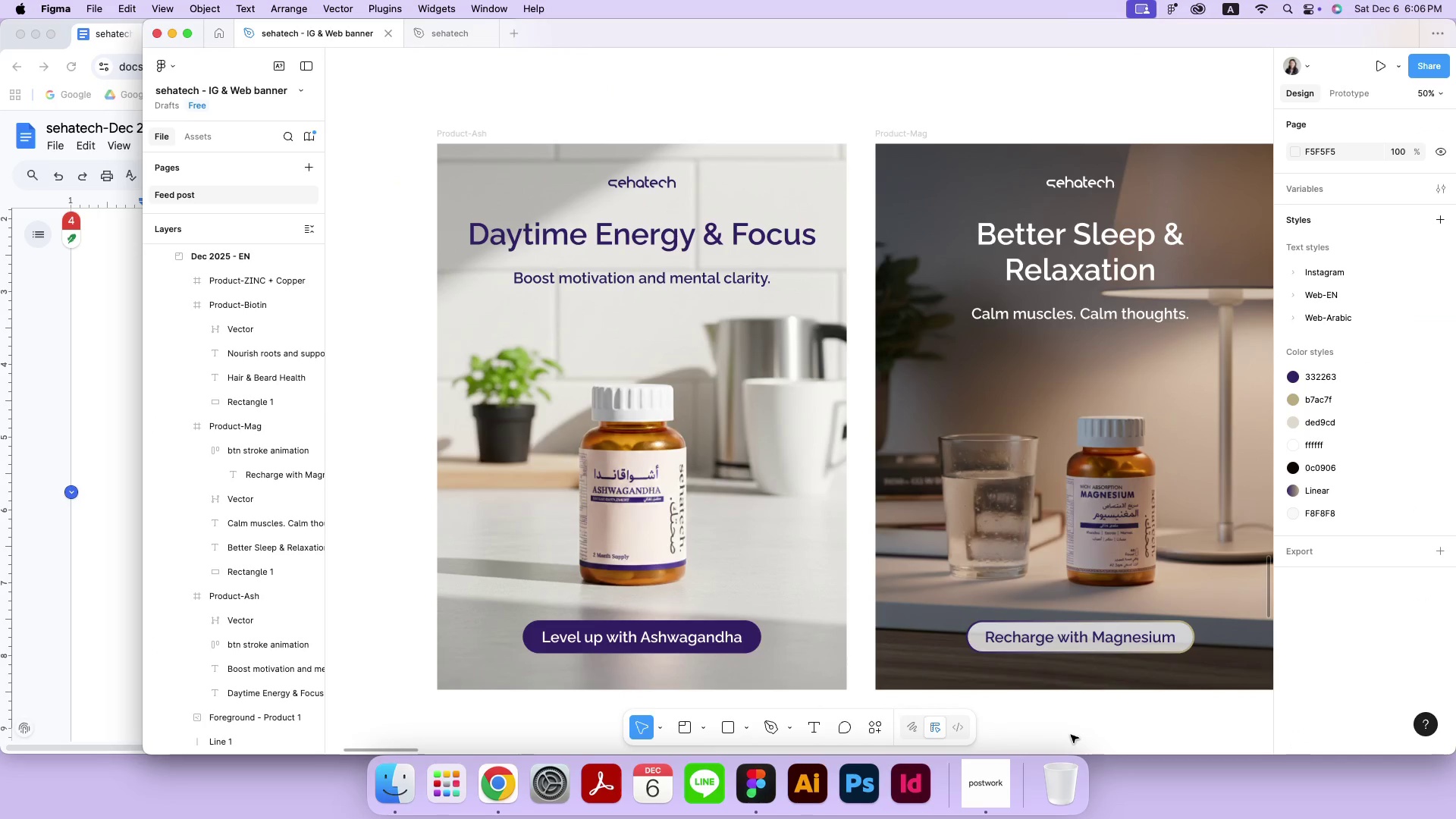 
key(Meta+Z)
 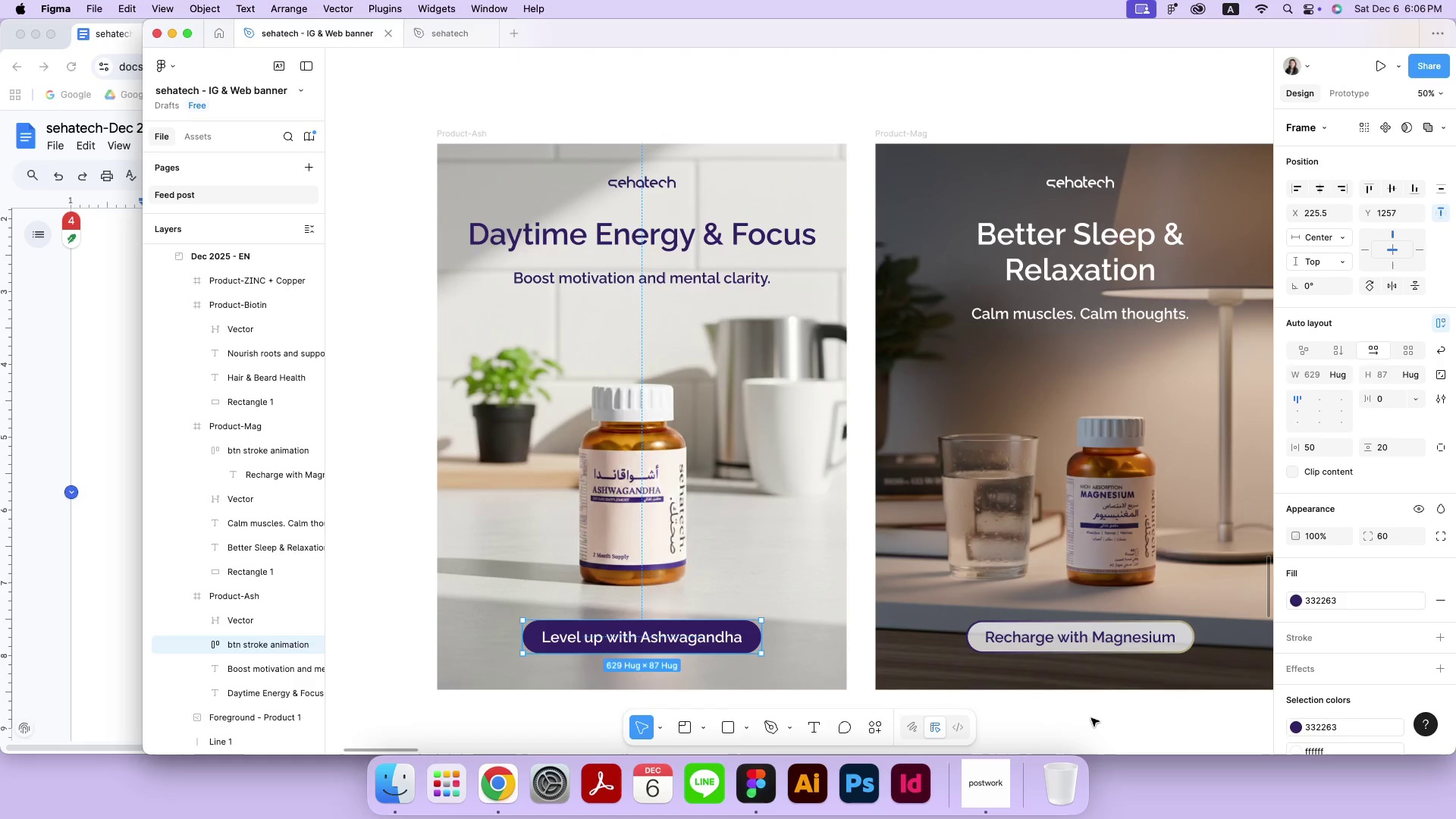 
key(Meta+CommandLeft)
 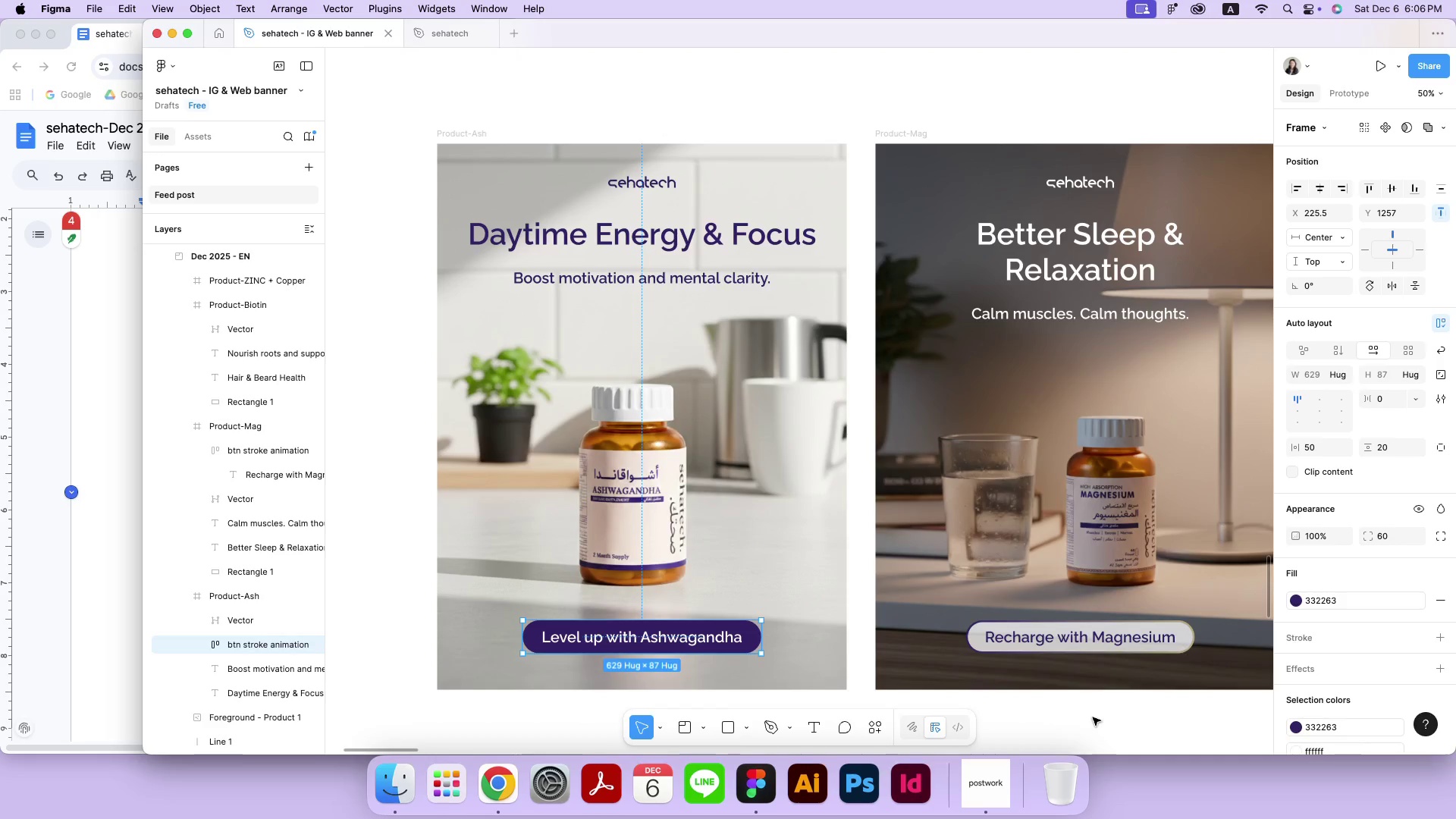 
key(Meta+Z)
 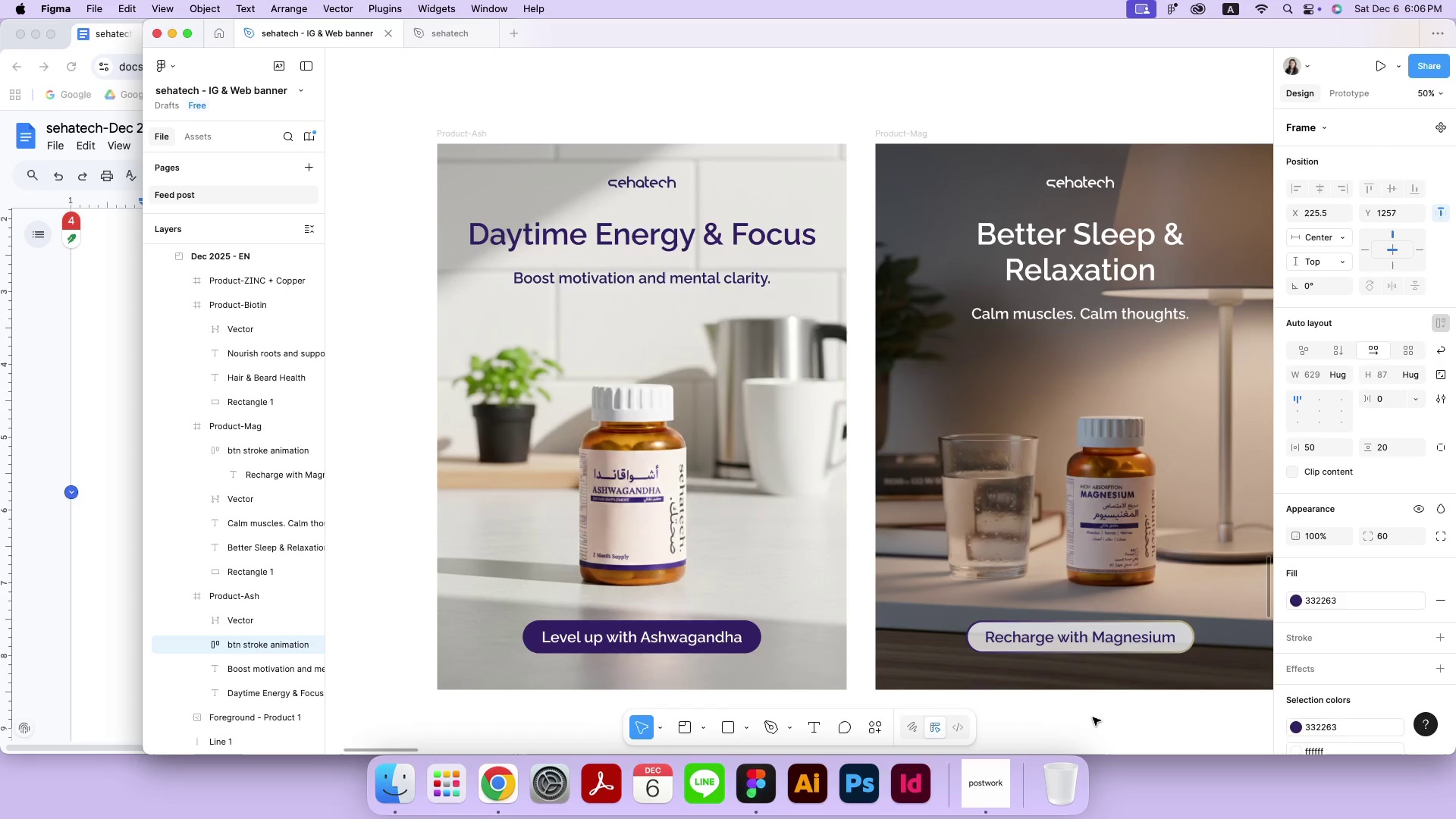 
left_click([1093, 717])
 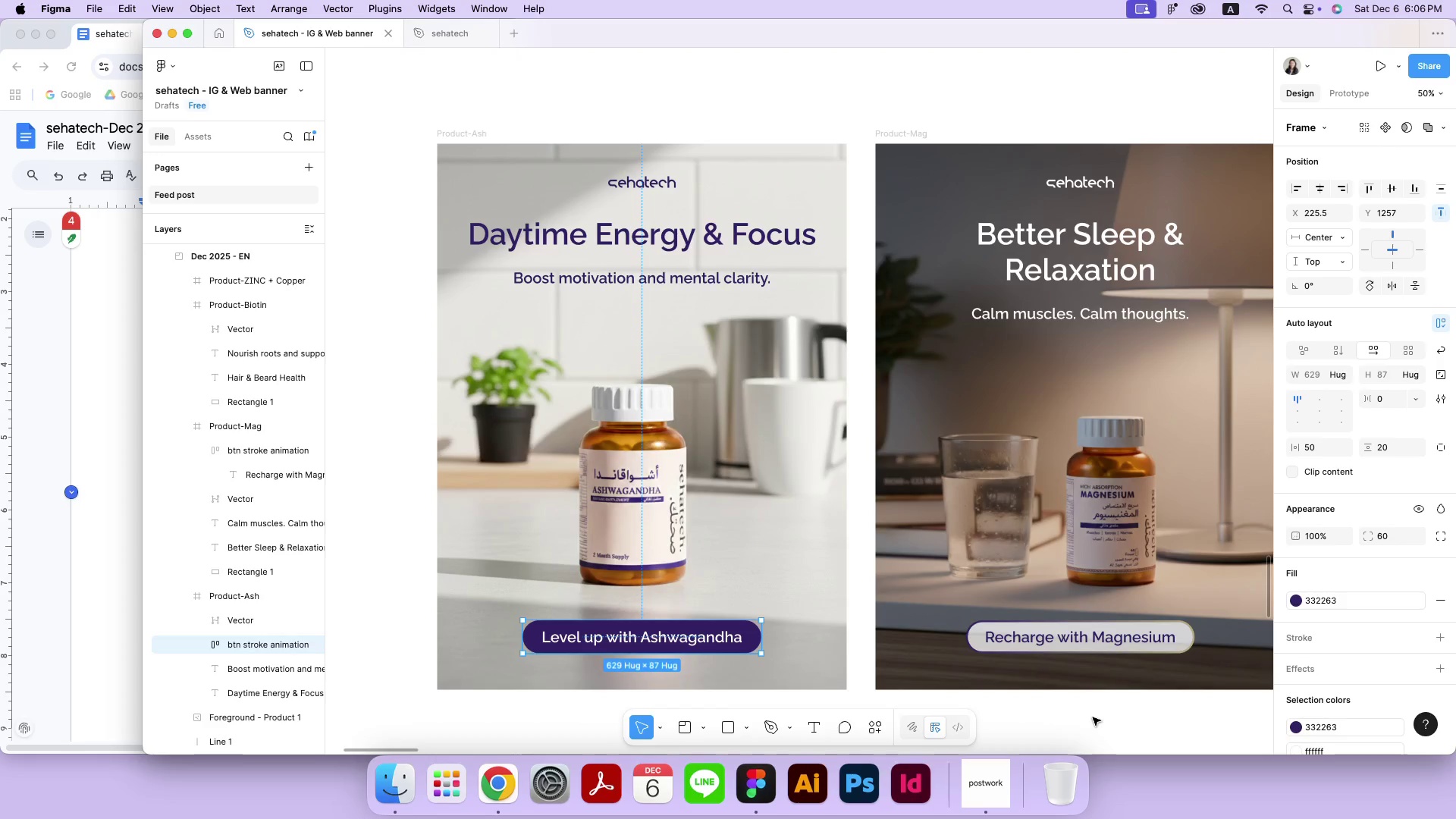 
key(Meta+Z)
 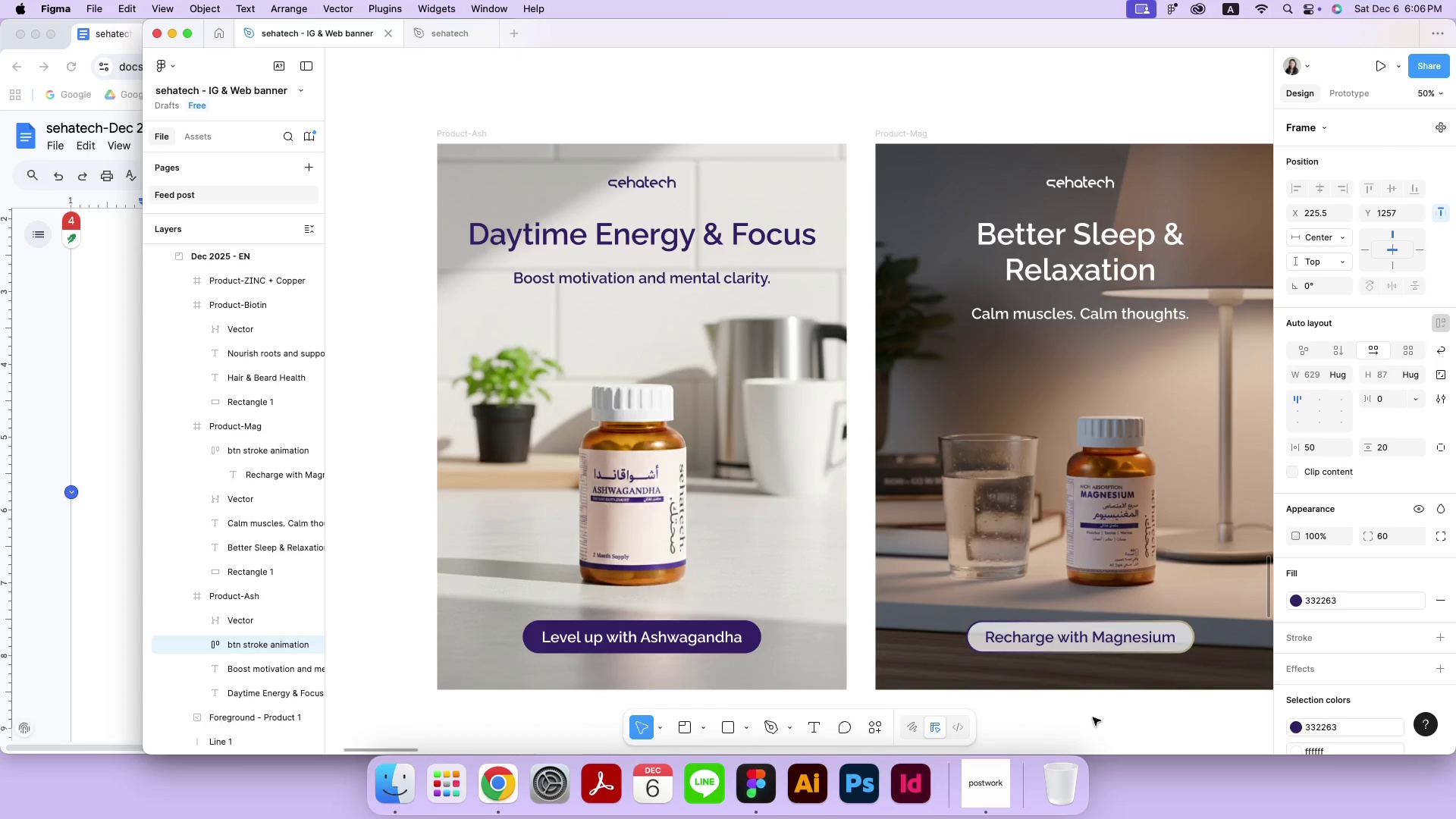 
key(Meta+Z)
 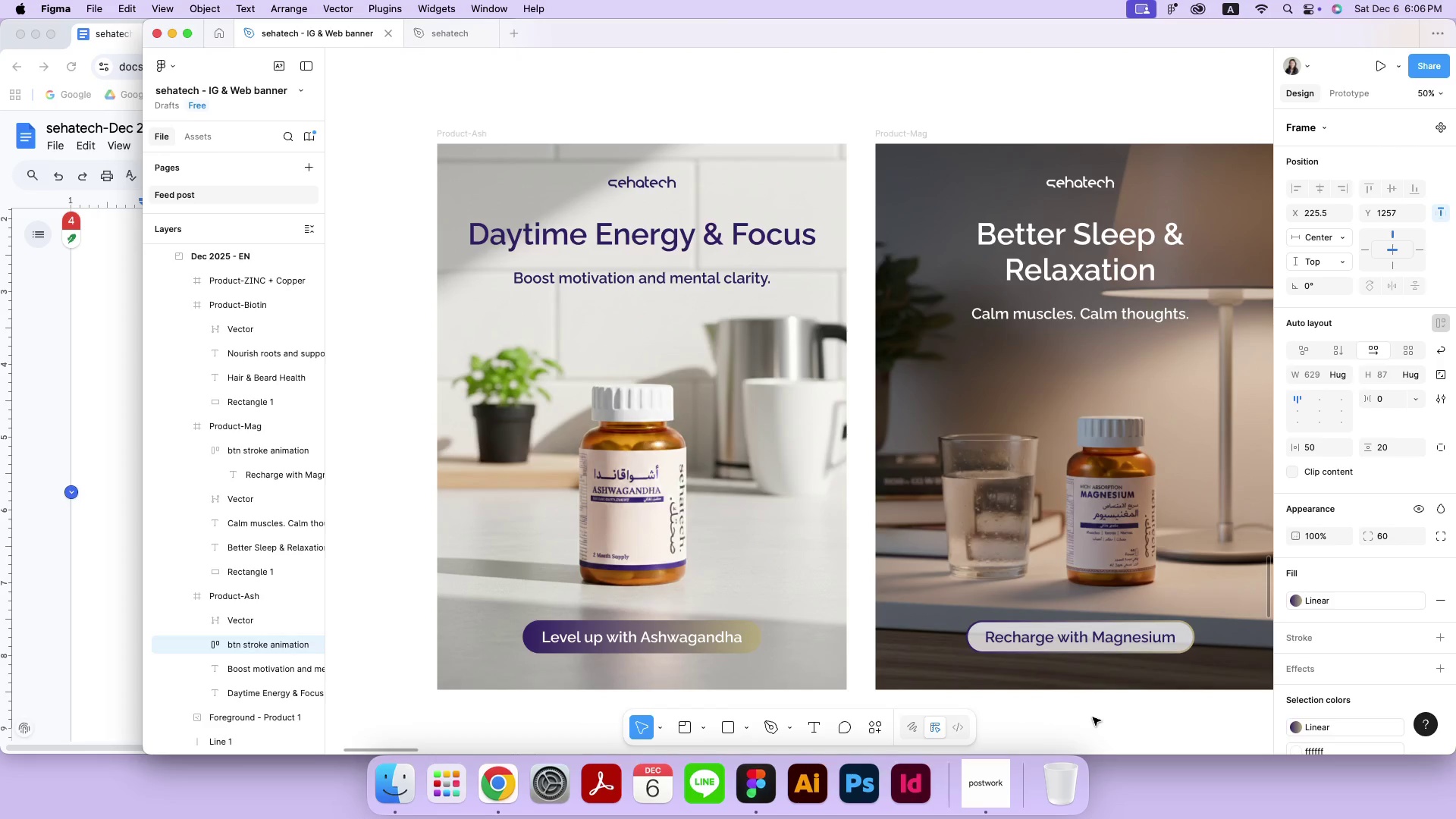 
left_click([1093, 717])
 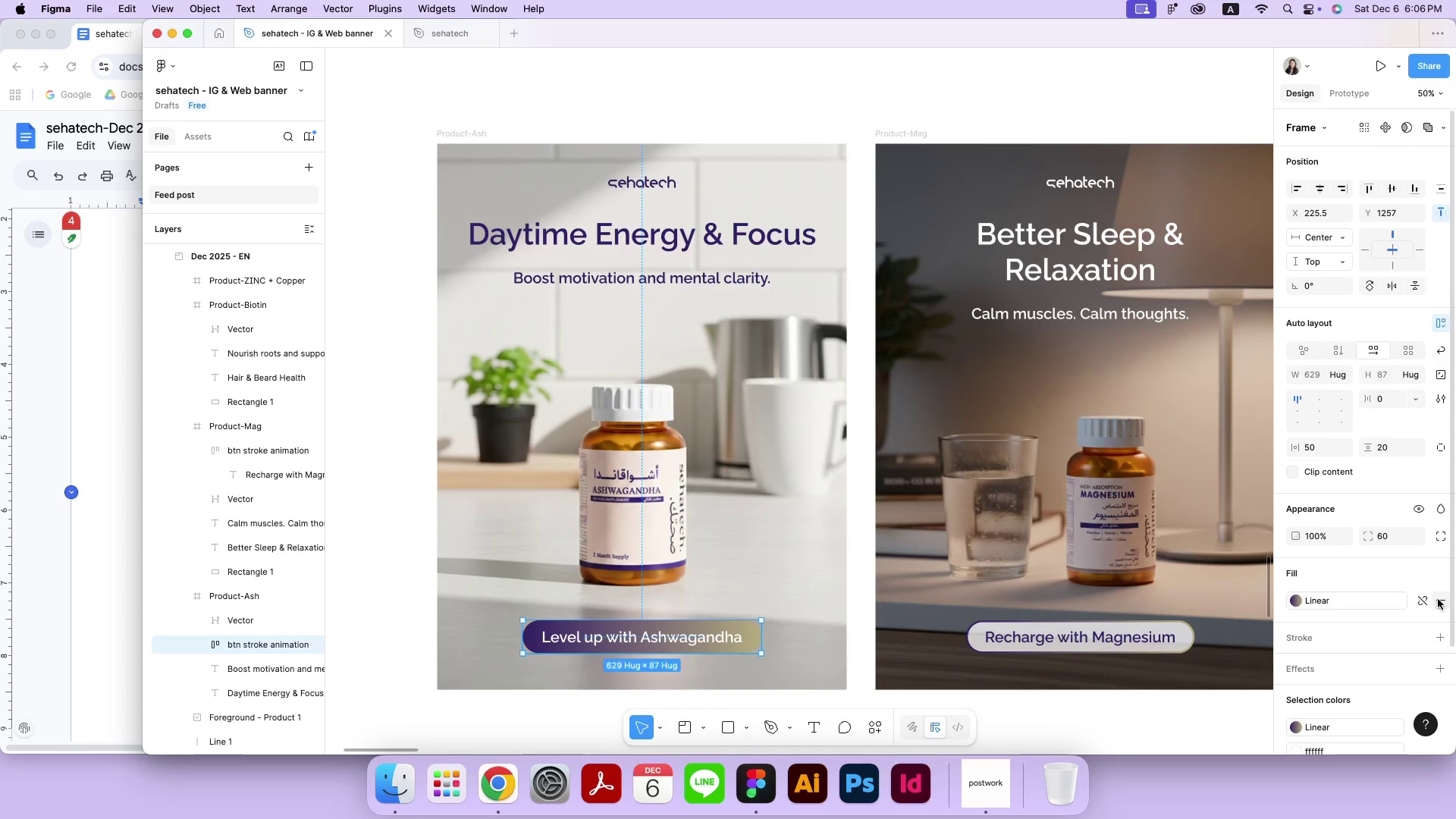 
left_click([1428, 602])
 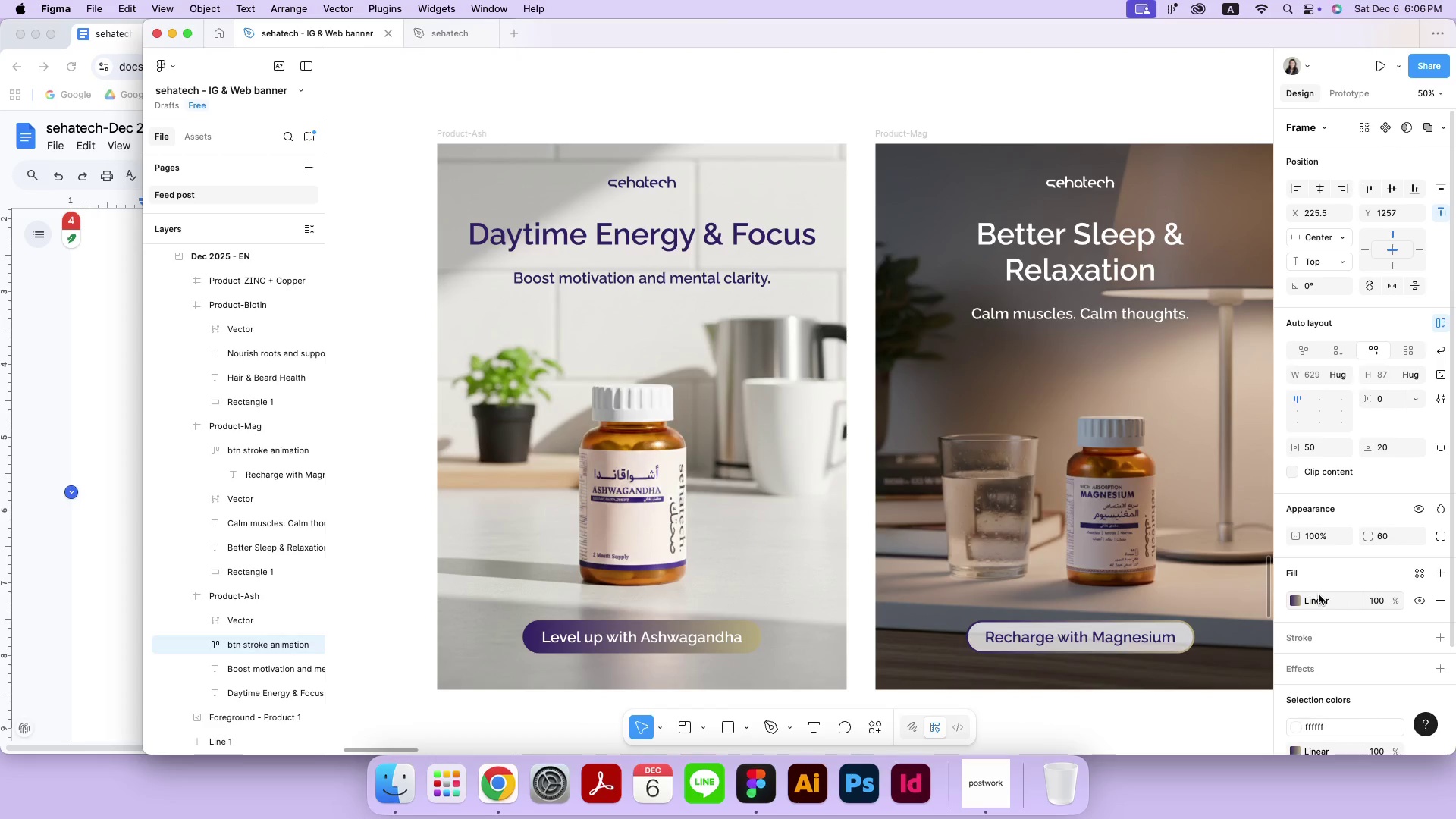 
left_click([1296, 601])
 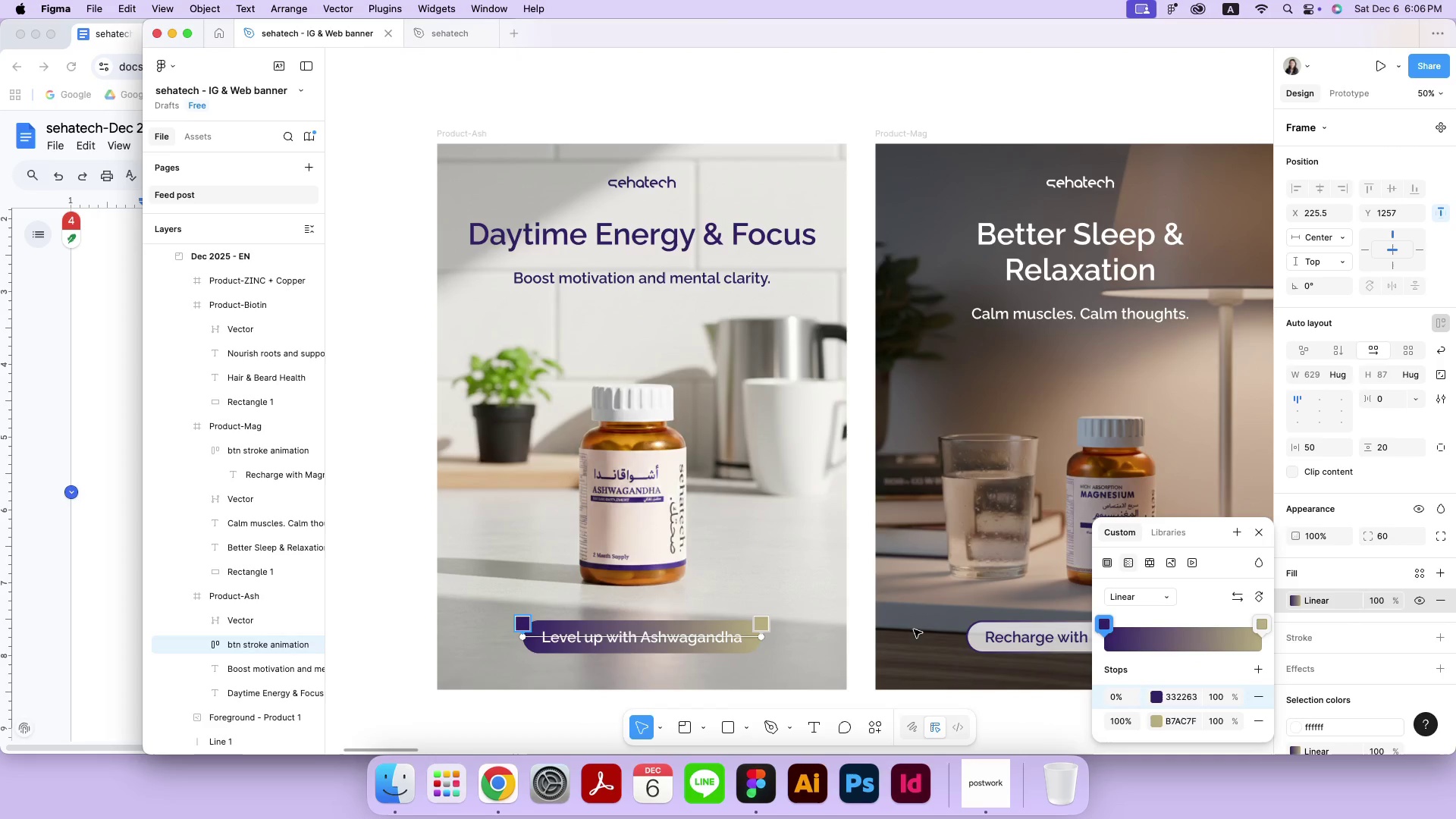 
left_click_drag(start_coordinate=[761, 636], to_coordinate=[765, 620])
 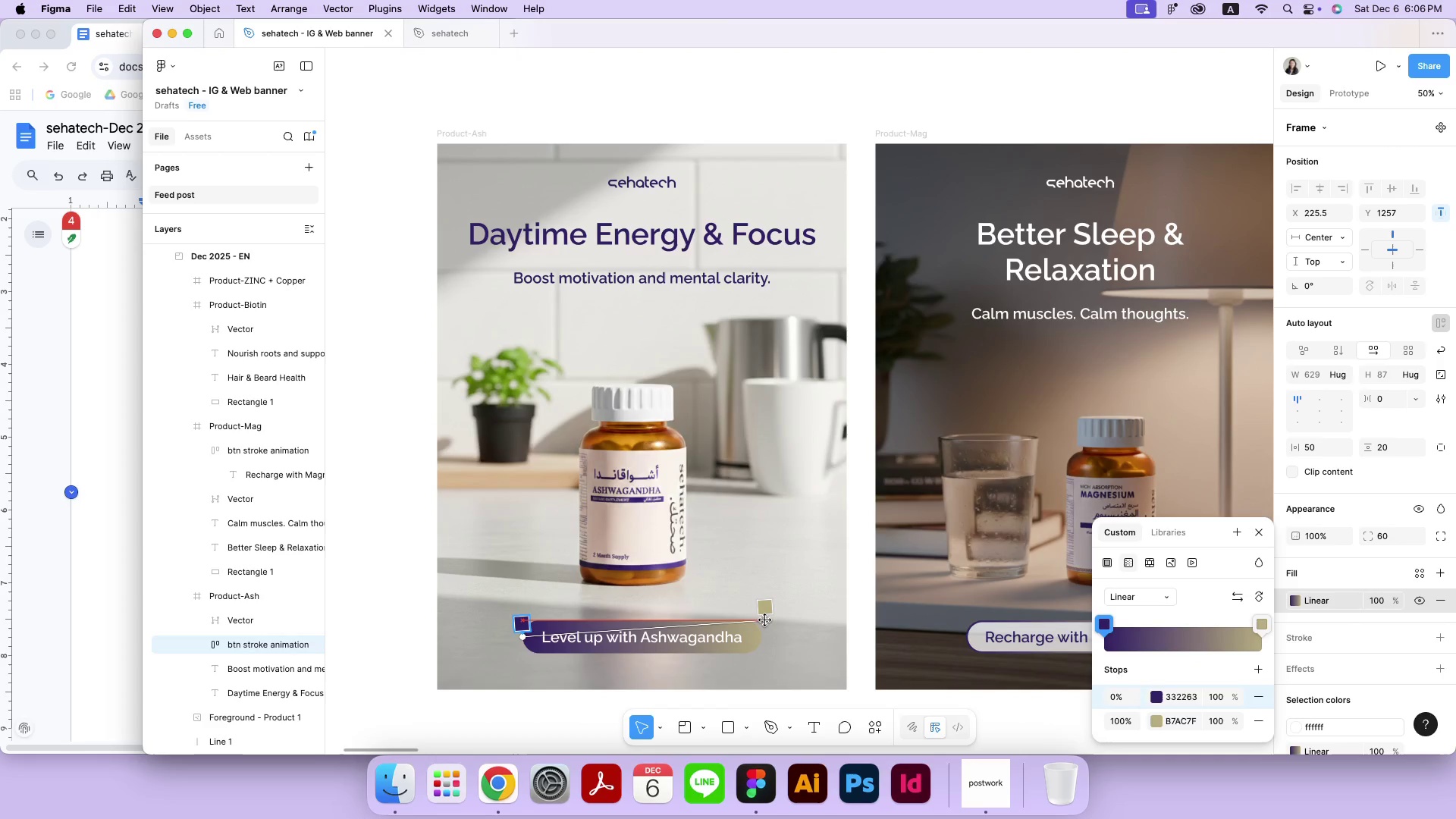 
left_click_drag(start_coordinate=[523, 639], to_coordinate=[523, 653])
 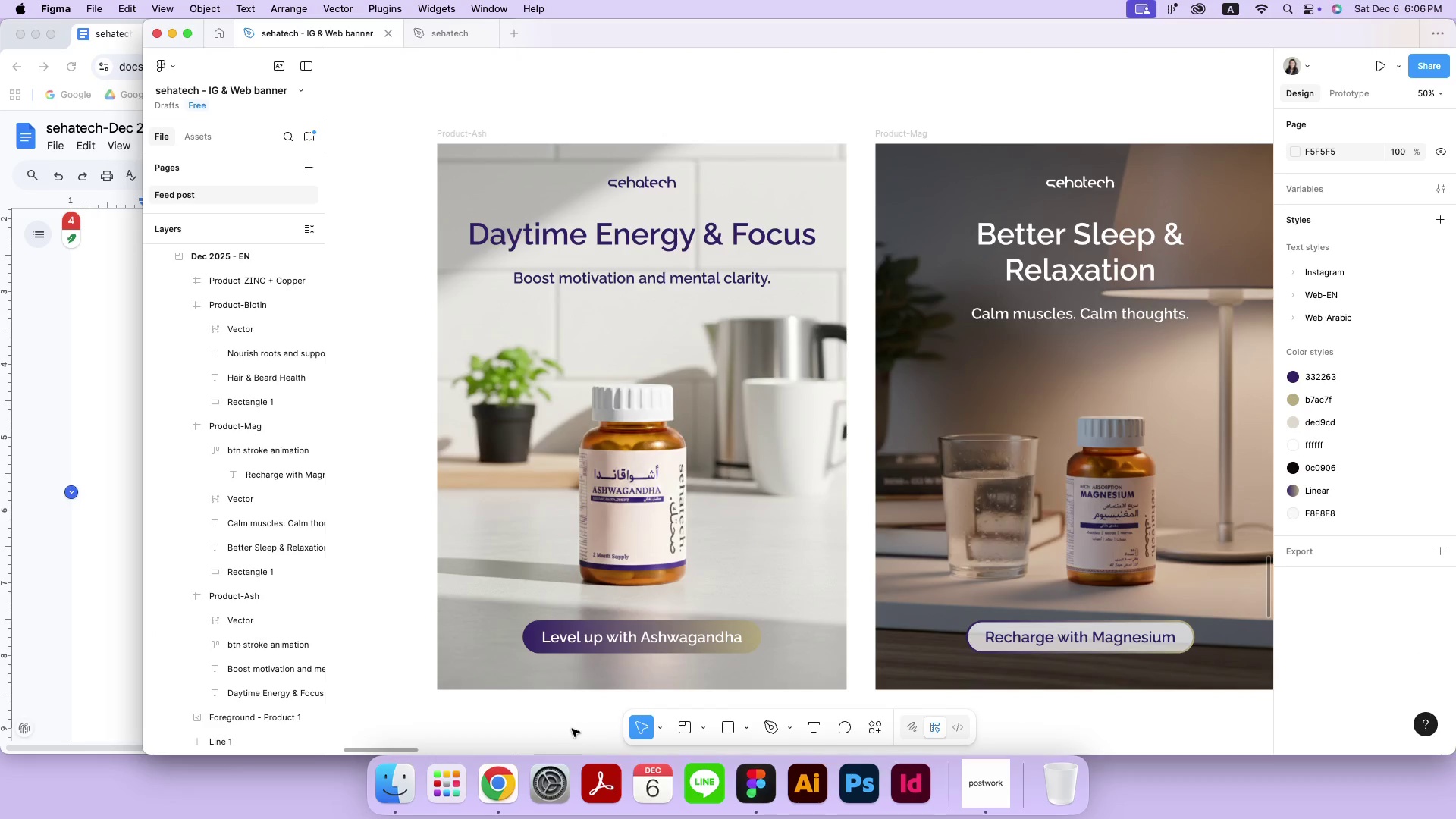 
left_click([1002, 625])
 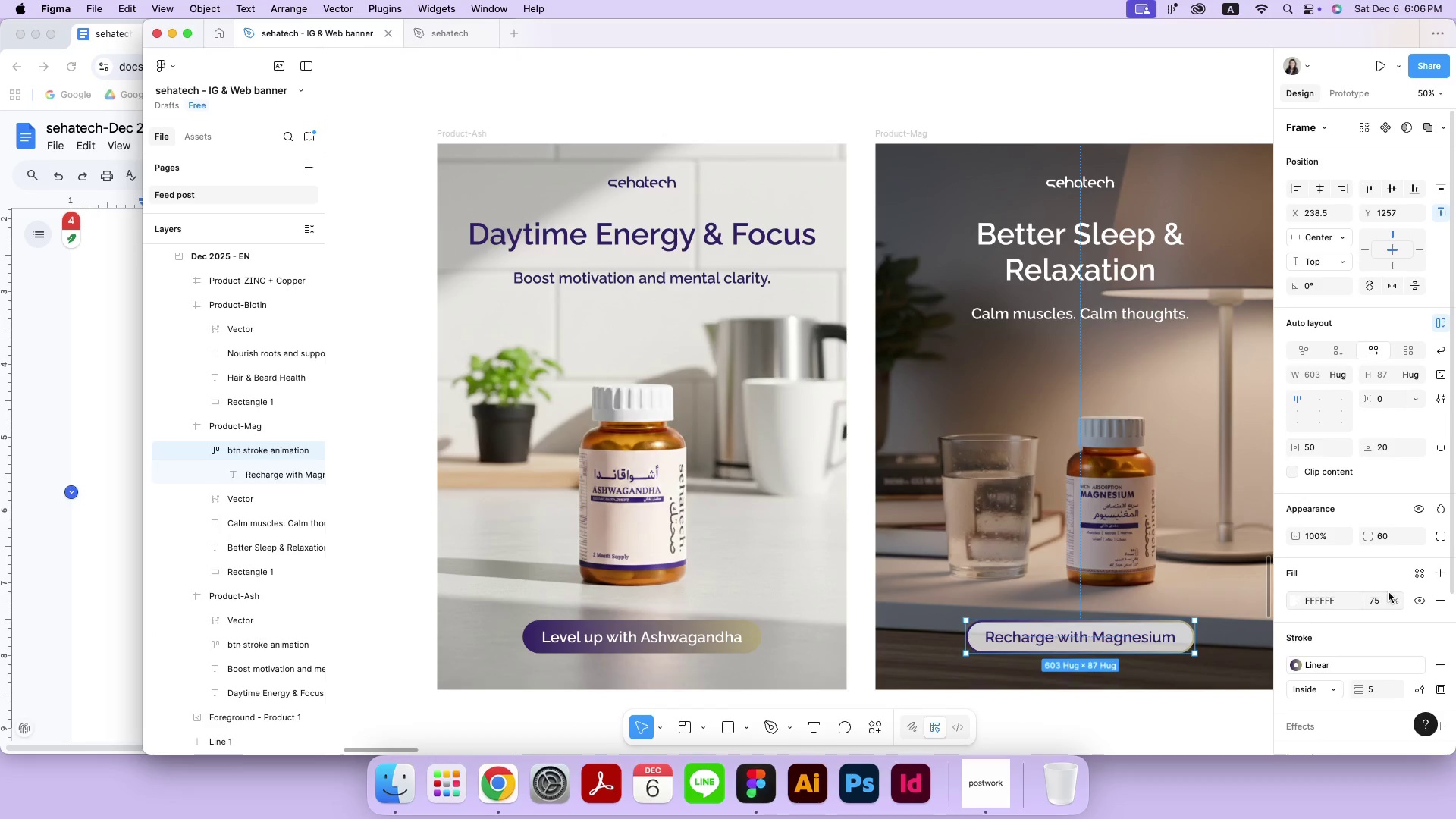 
left_click([1419, 576])
 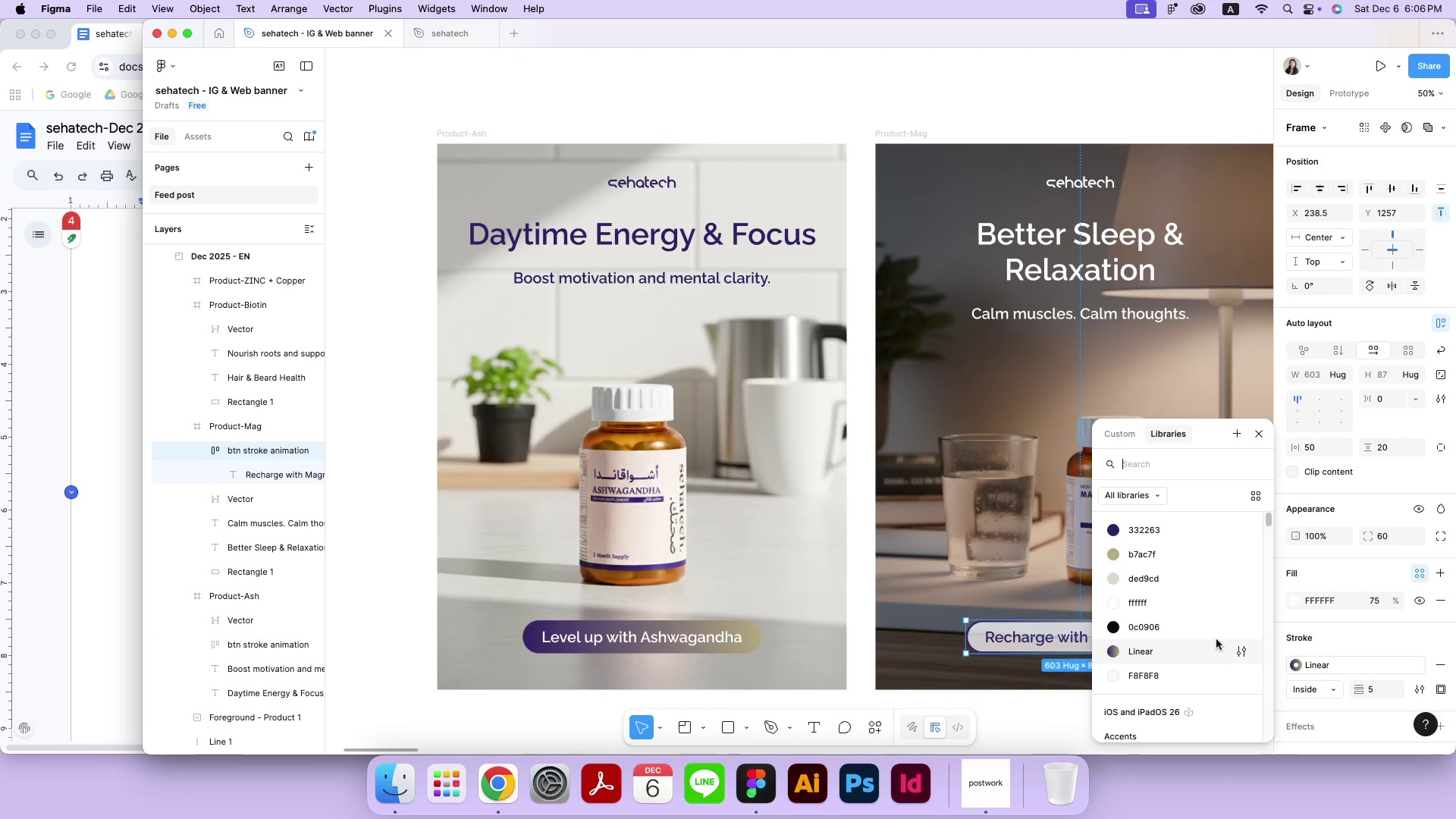 
left_click([1216, 639])
 